 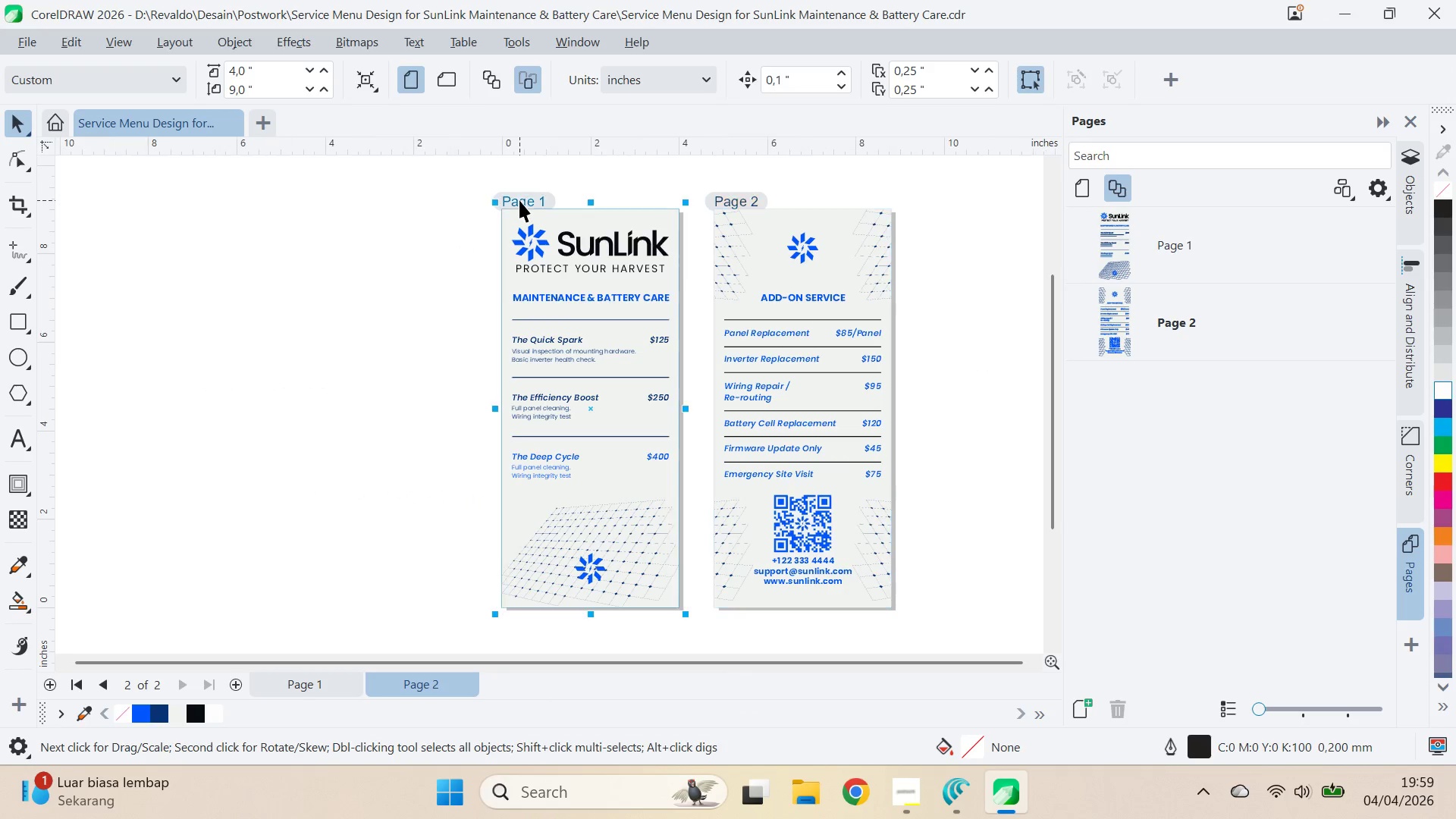 
right_click([519, 200])
 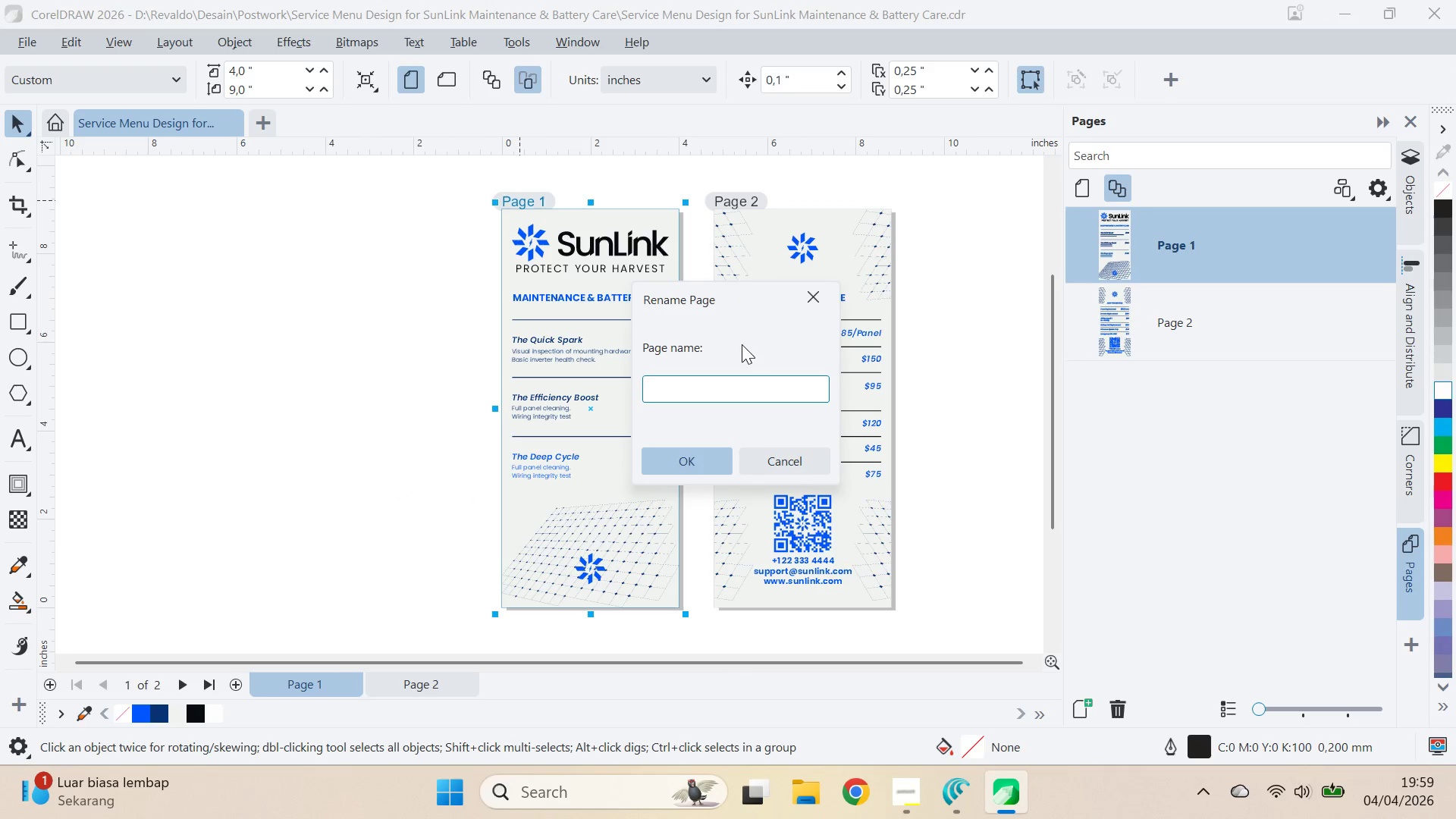 
type(Side 1)
key(Backspace)
type(A)
 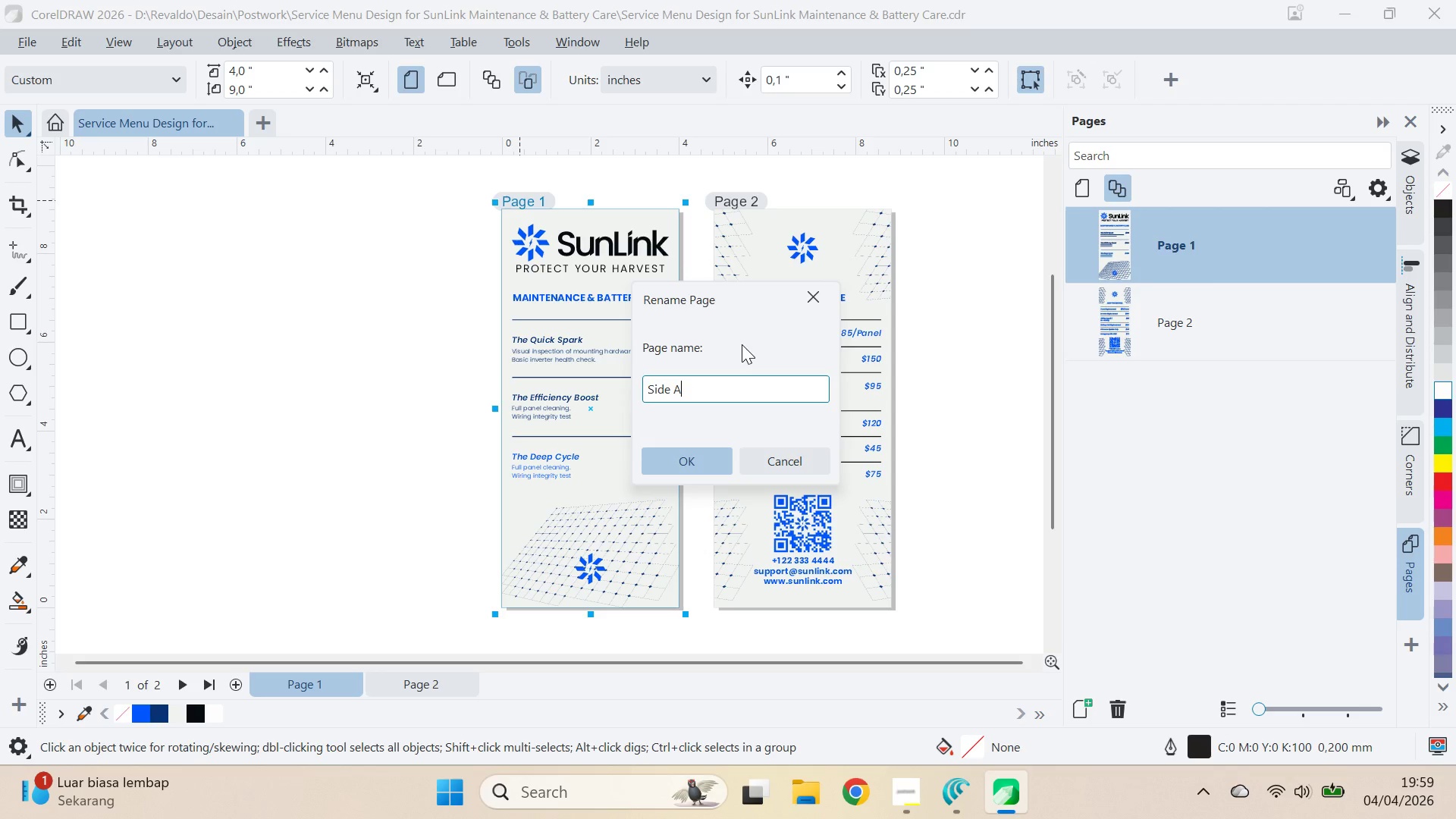 
key(Enter)
 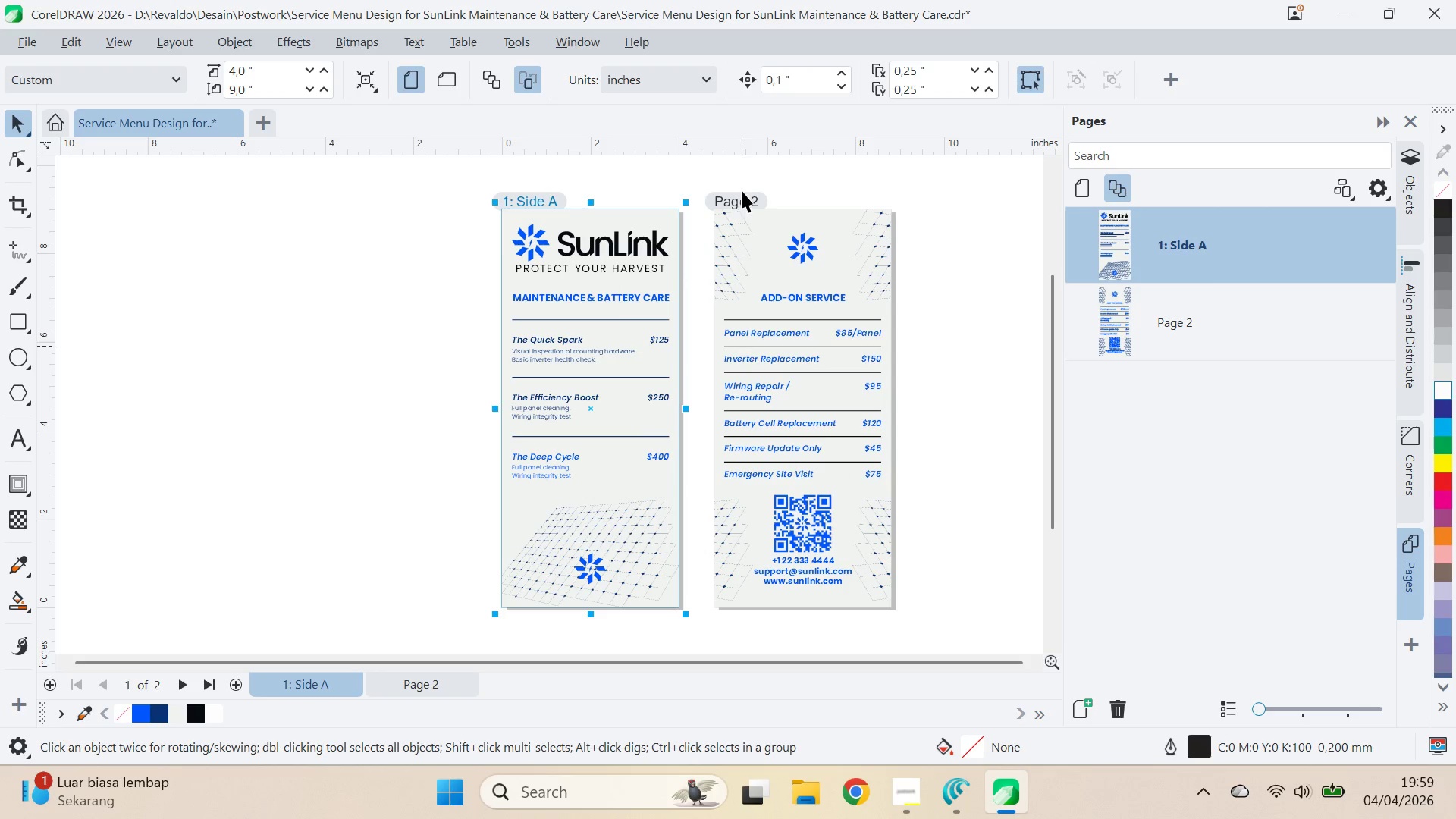 
right_click([742, 193])
 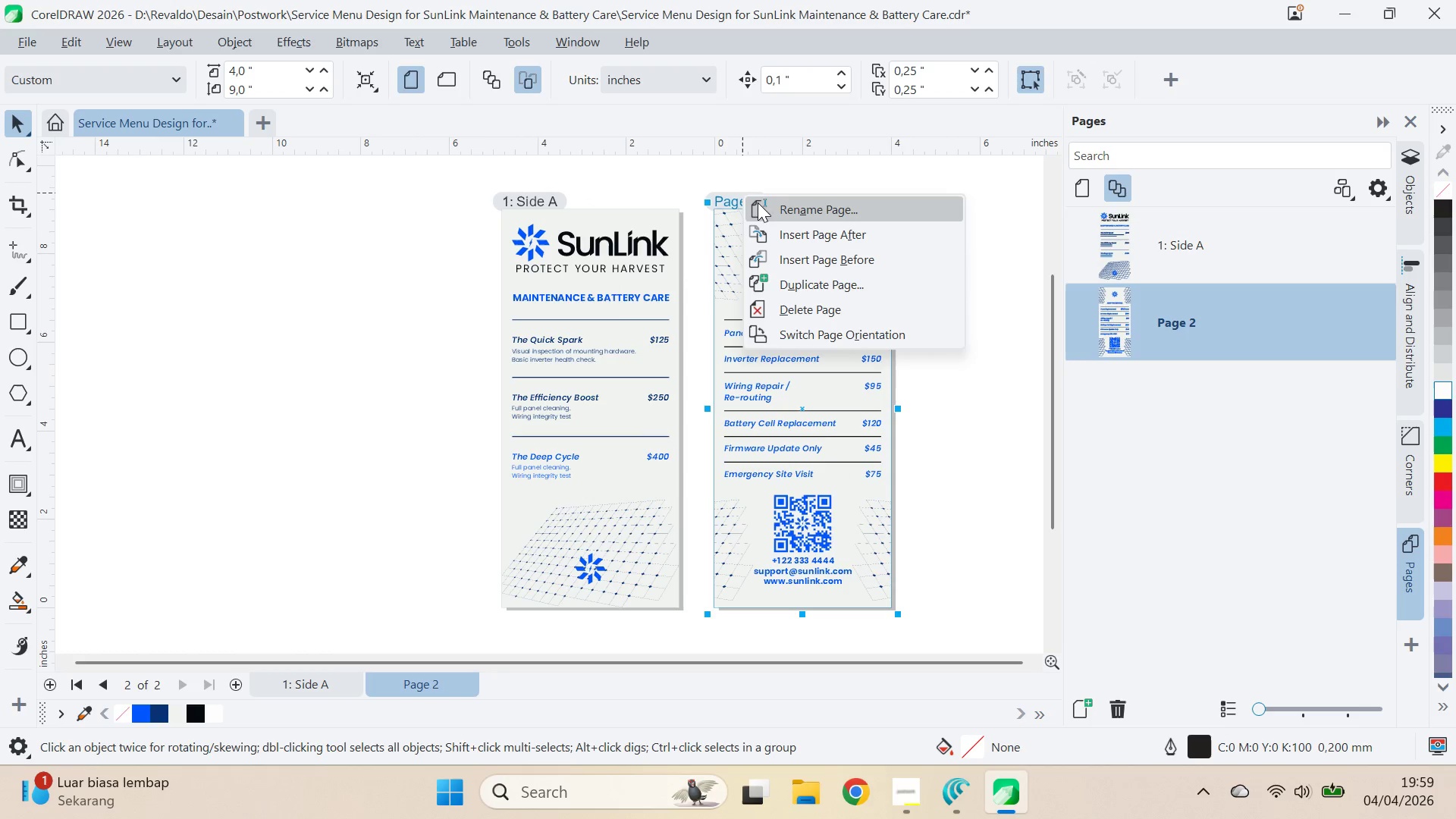 
left_click([767, 205])
 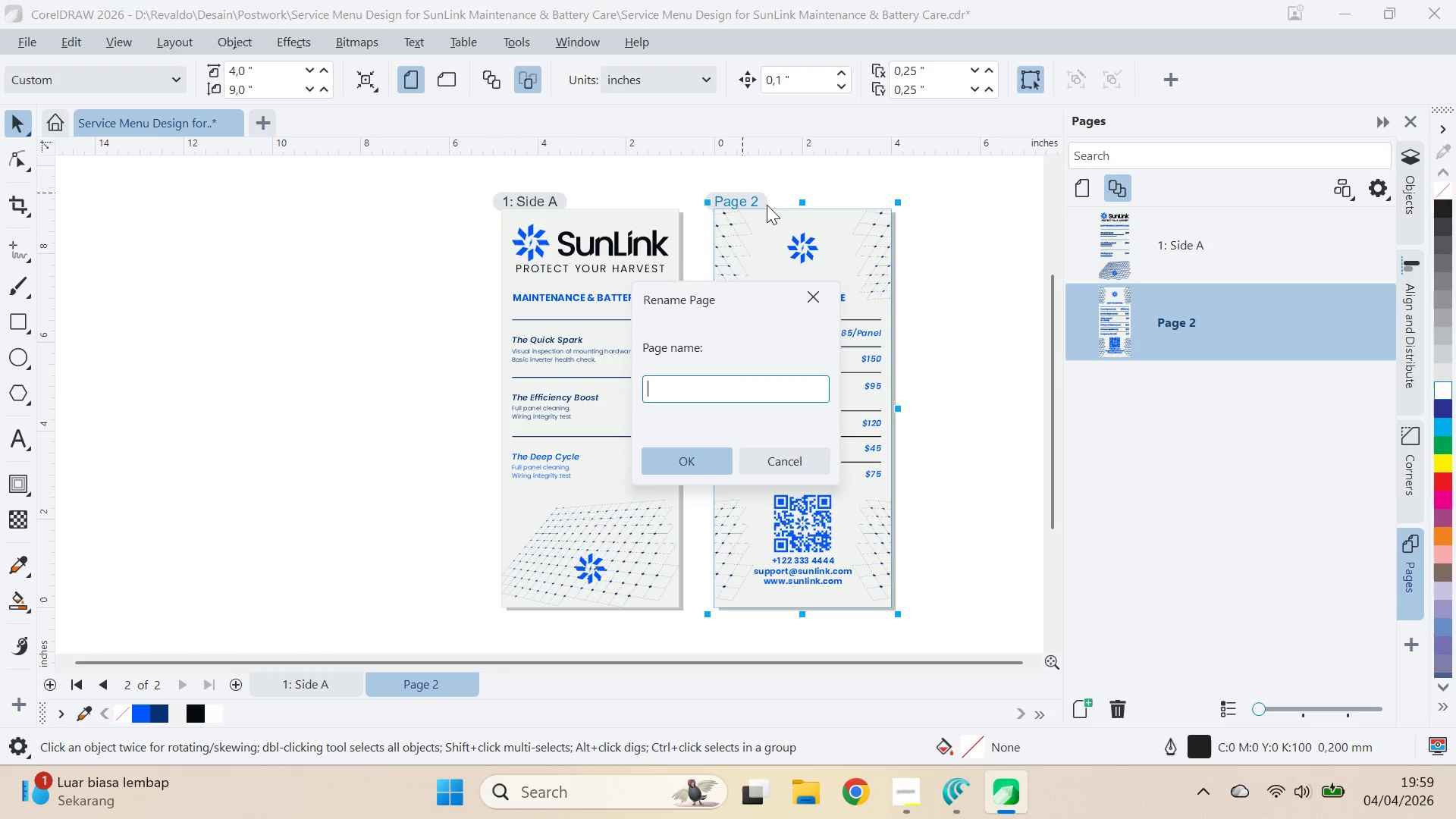 
type(Side B)
 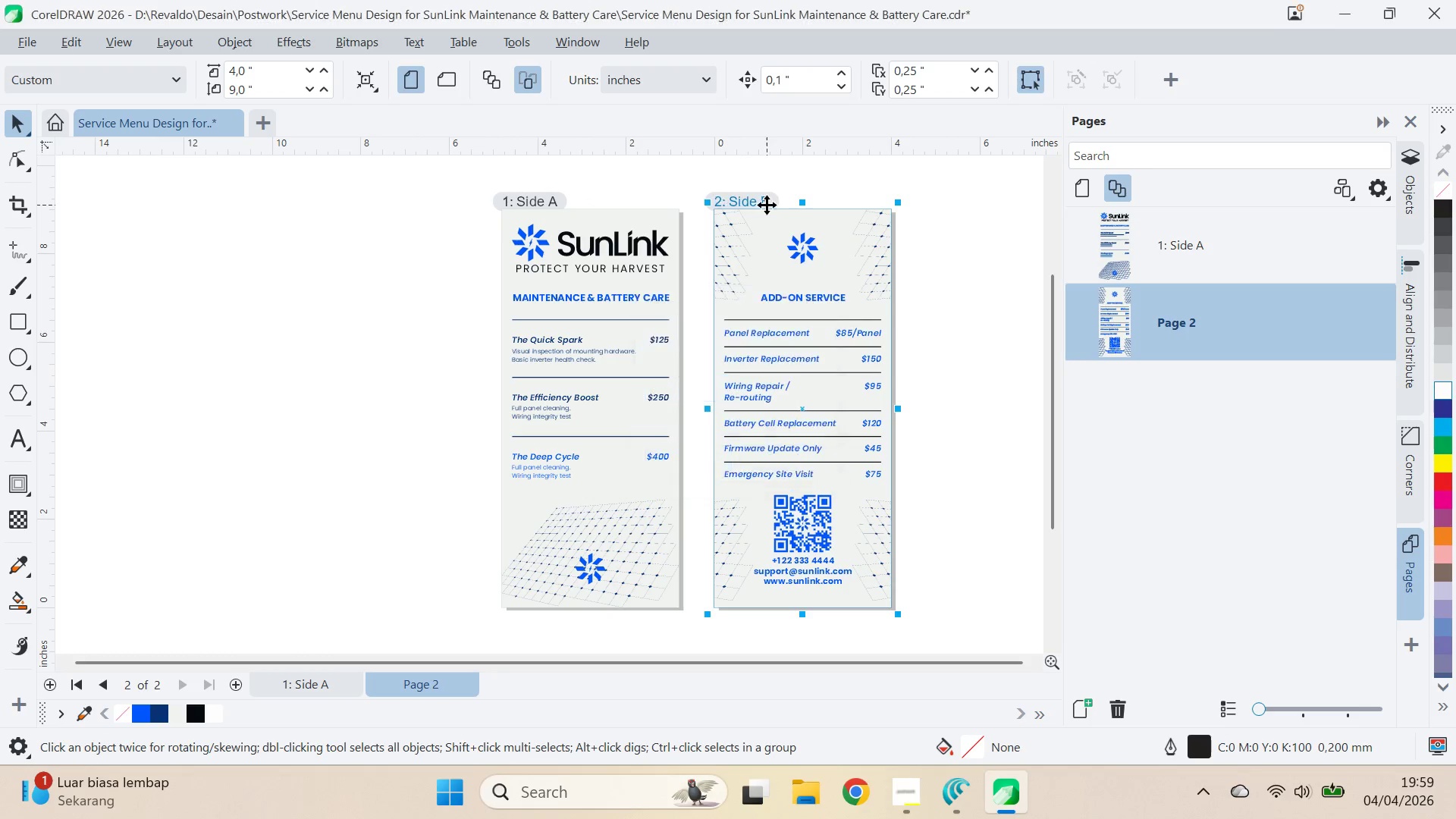 
 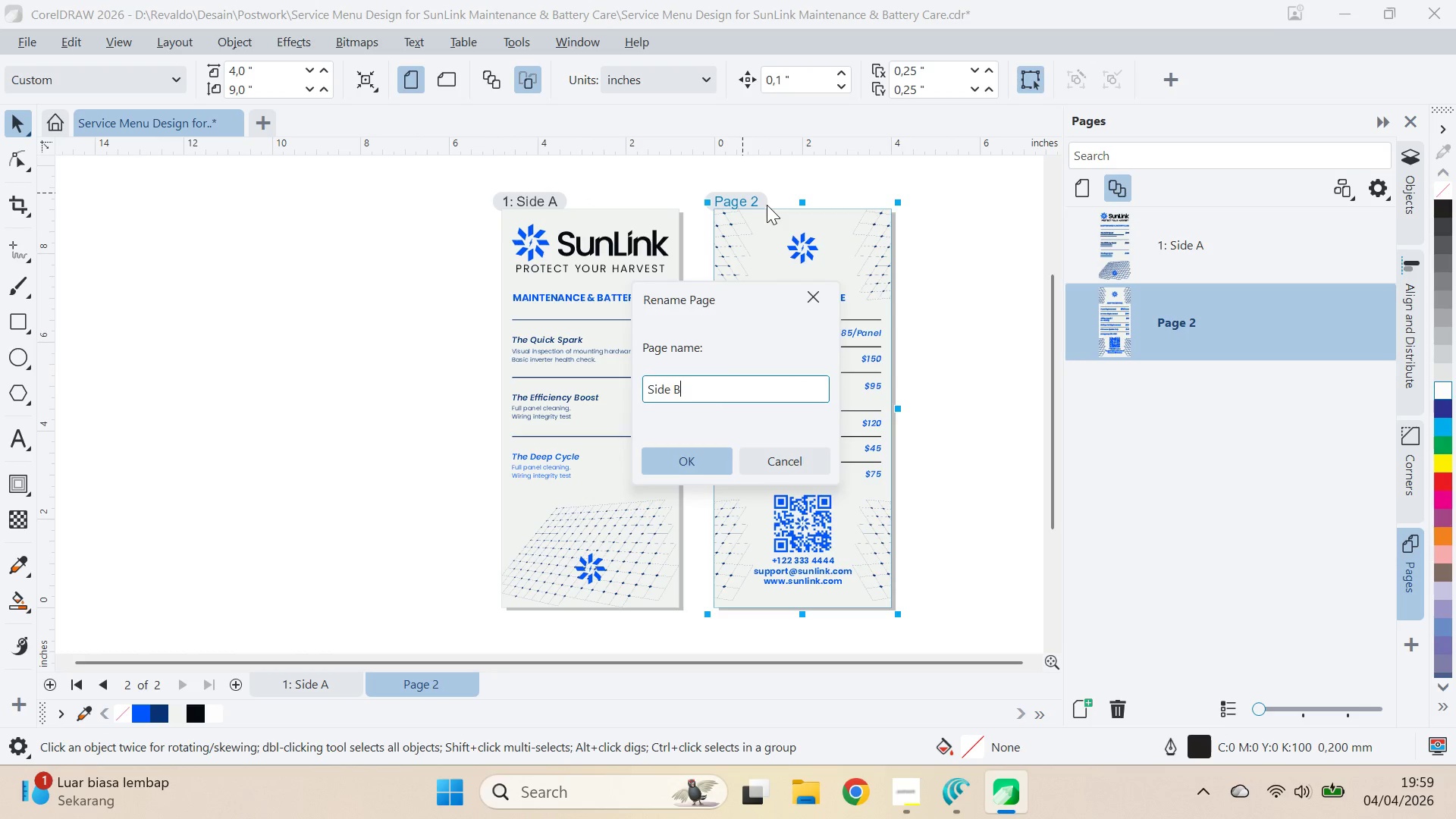 
key(Enter)
 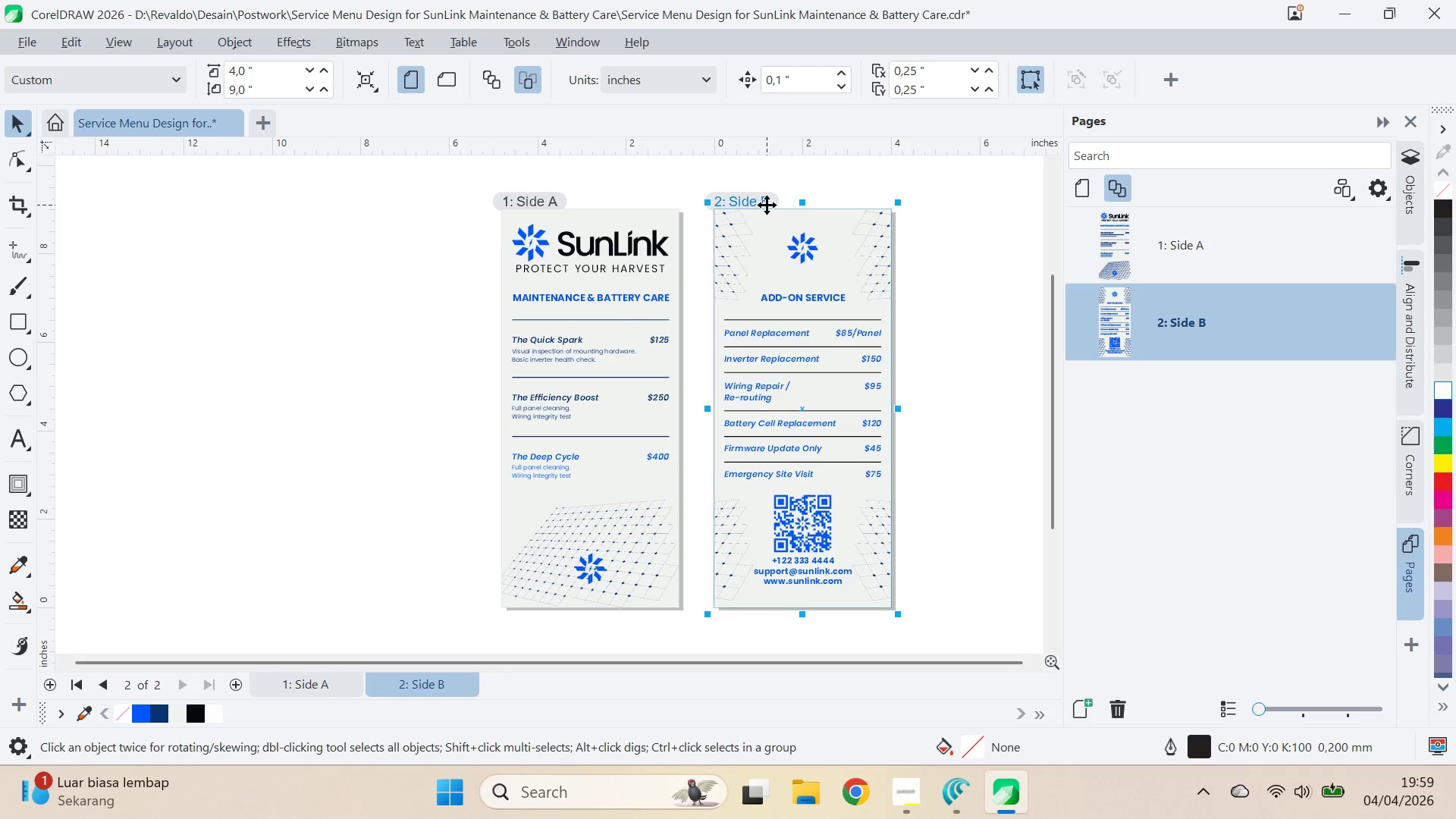 
left_click([252, 351])
 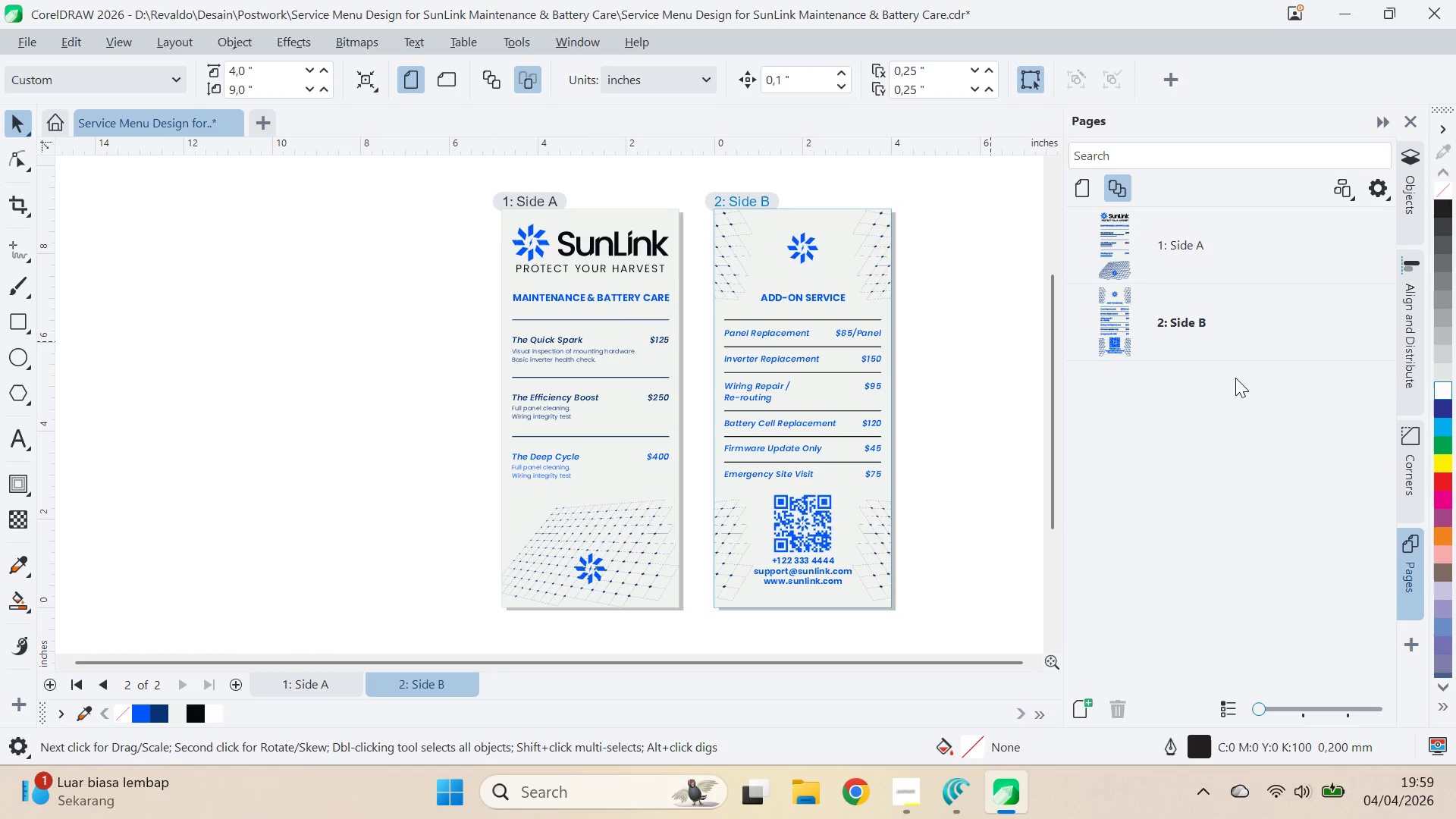 
left_click([1199, 243])
 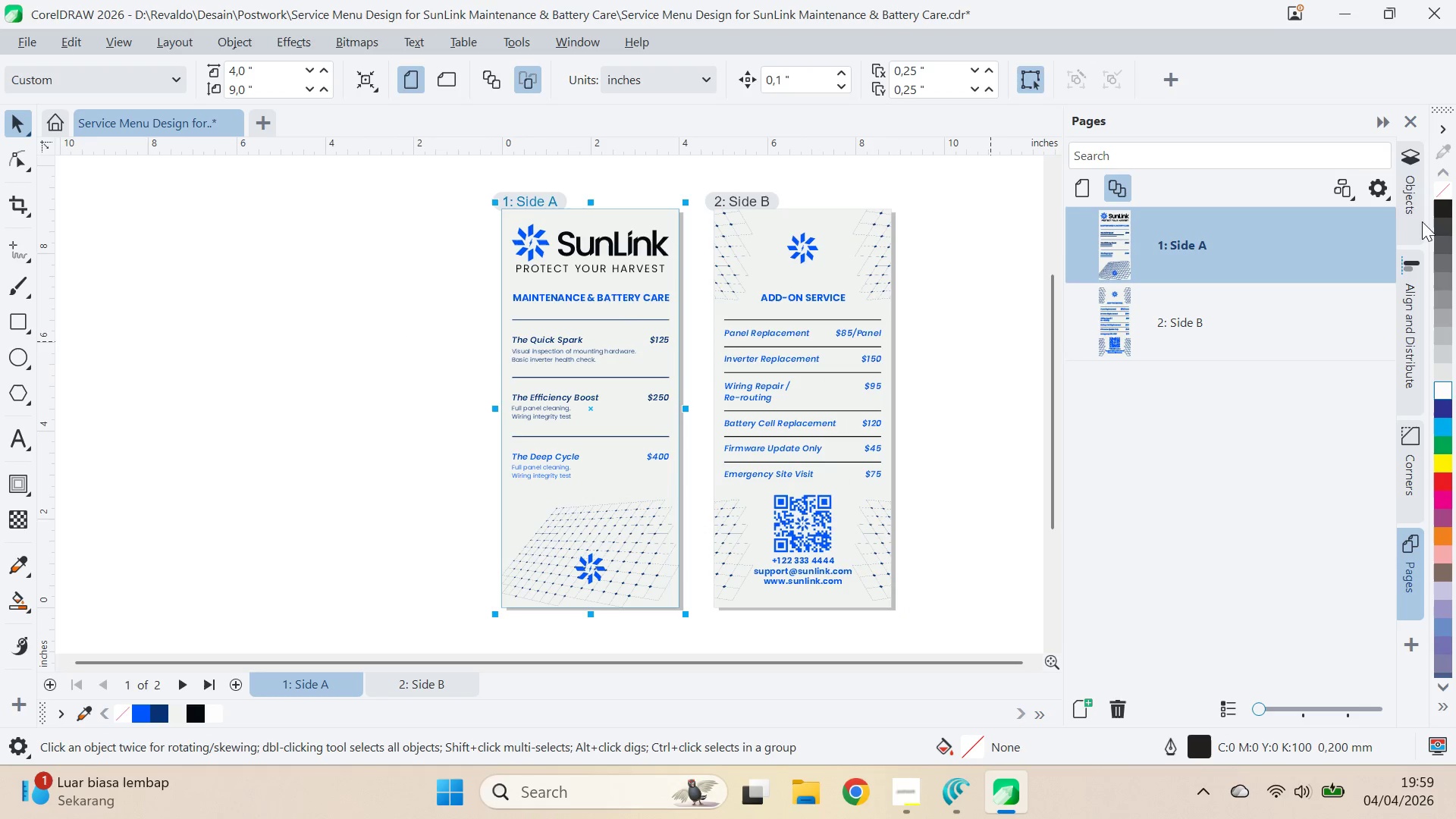 
left_click([1414, 193])
 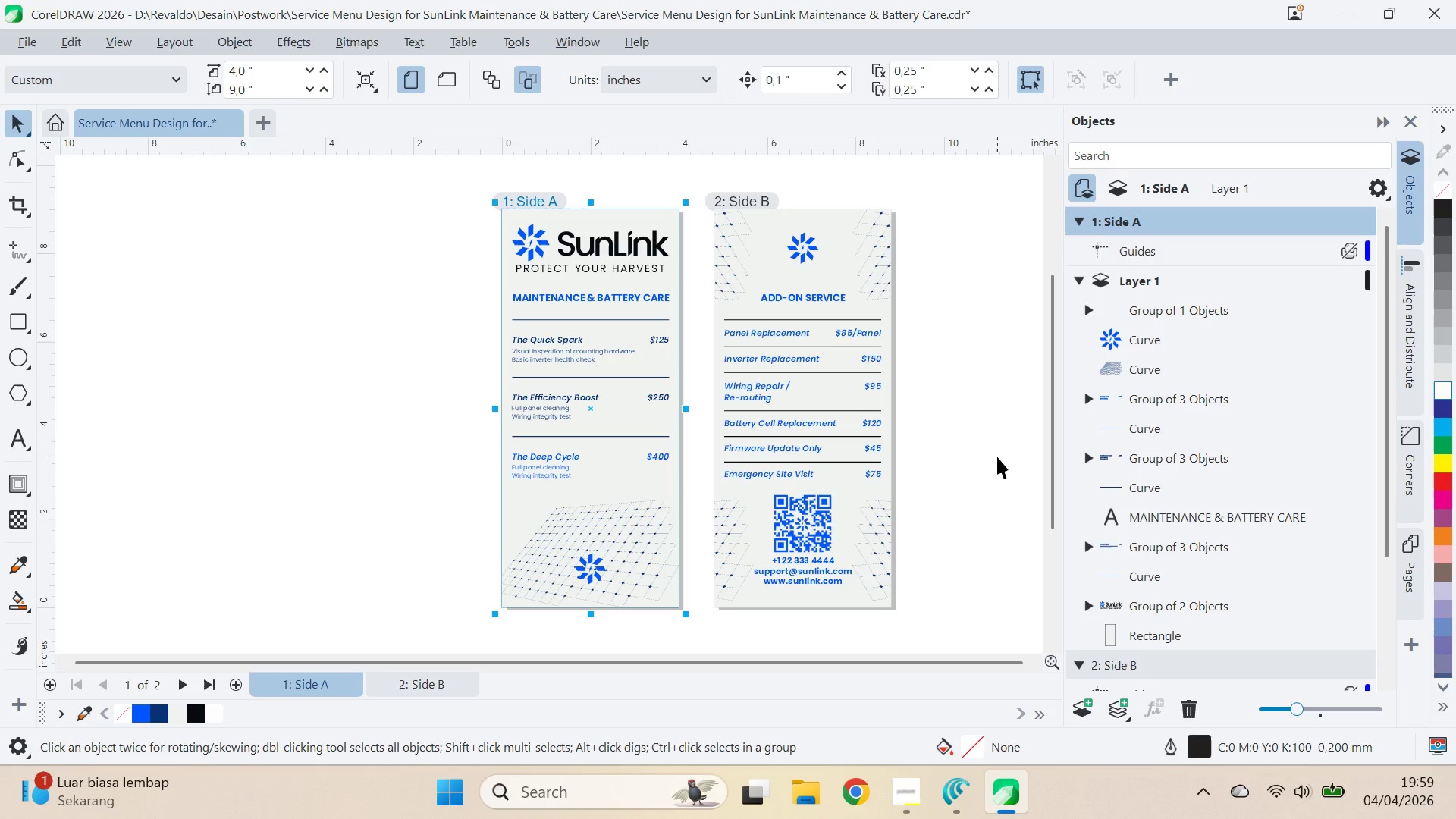 
left_click([996, 458])
 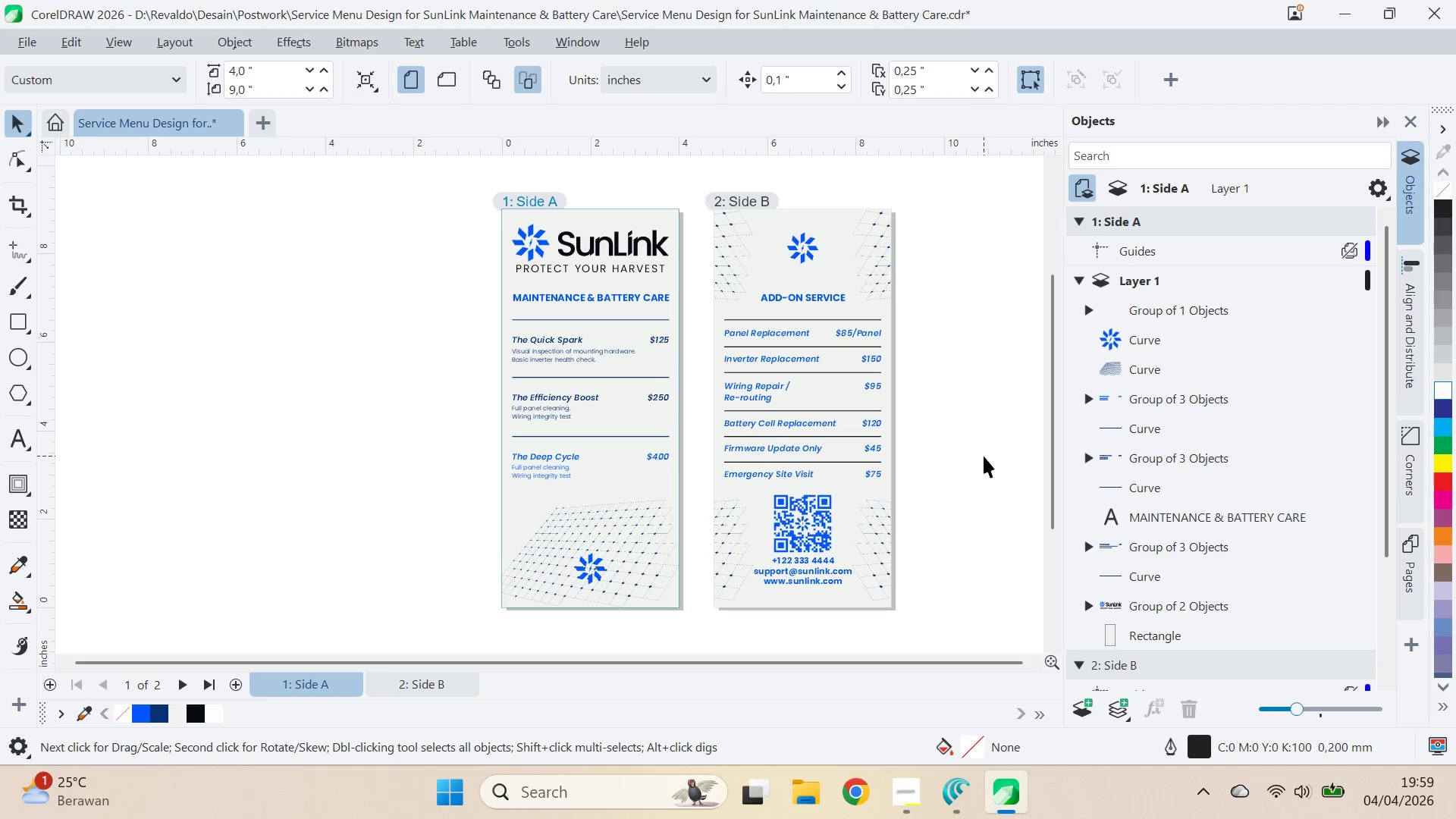 
wait(5.41)
 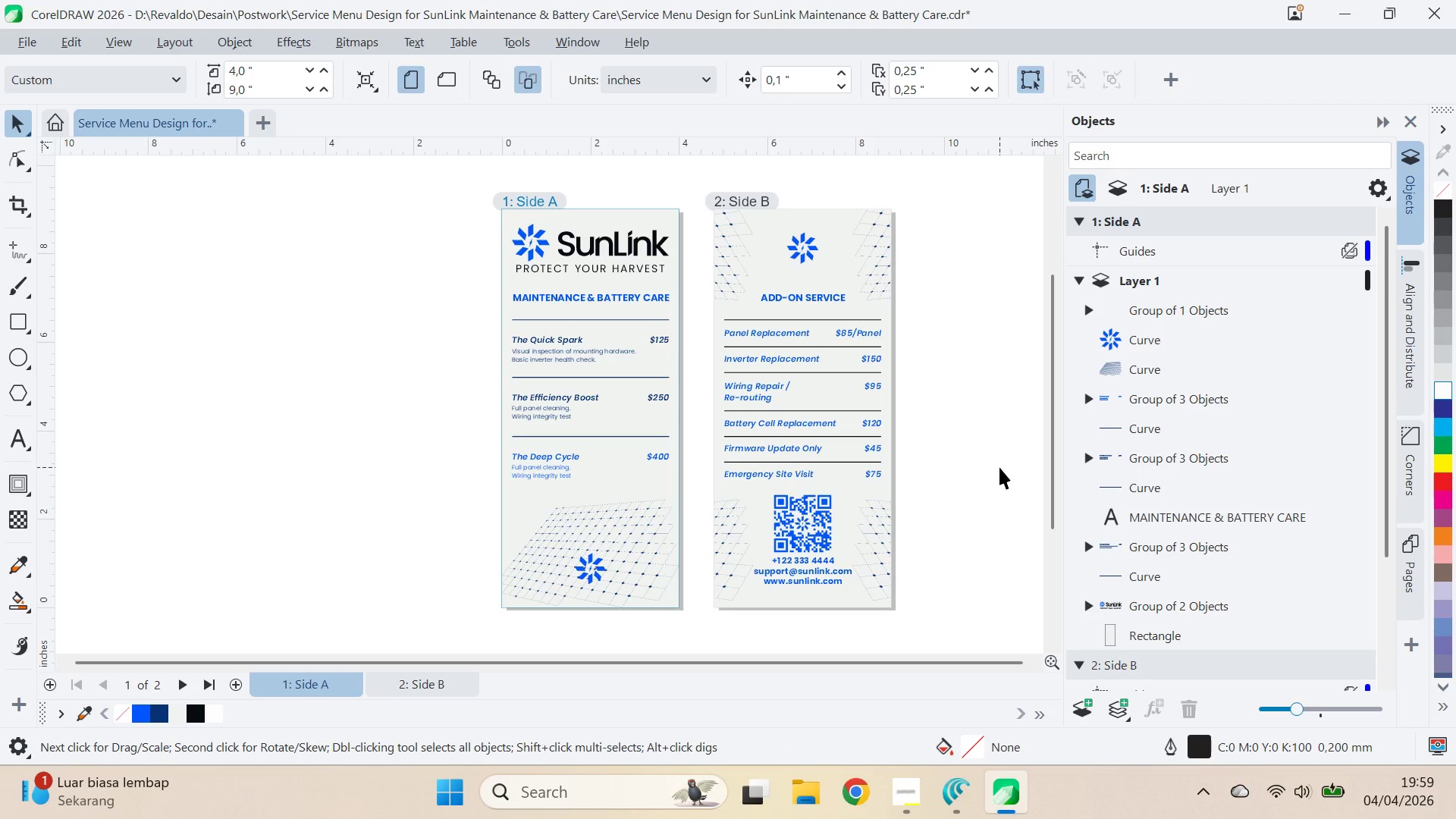 
left_click([1187, 631])
 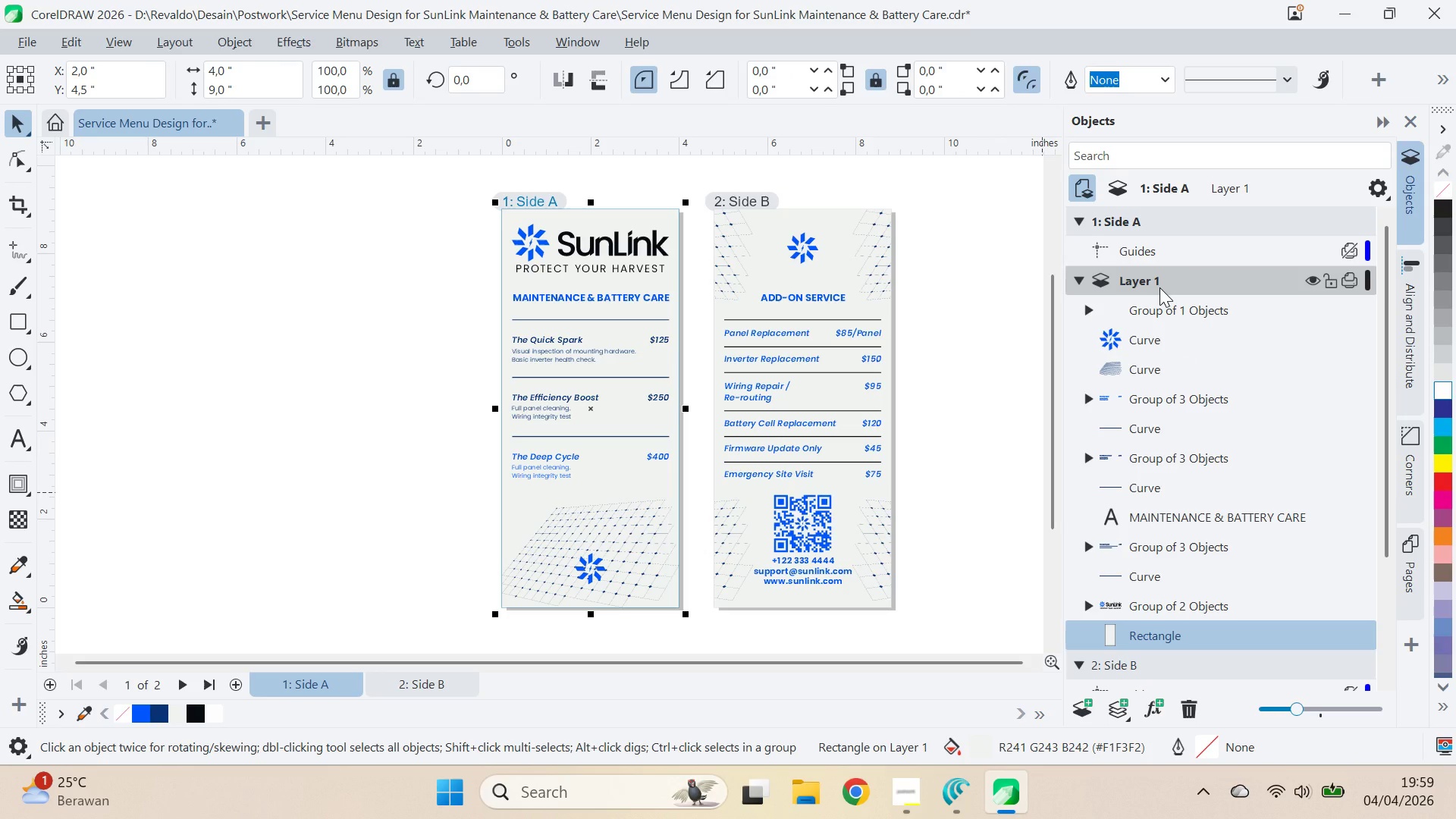 
left_click([1159, 287])
 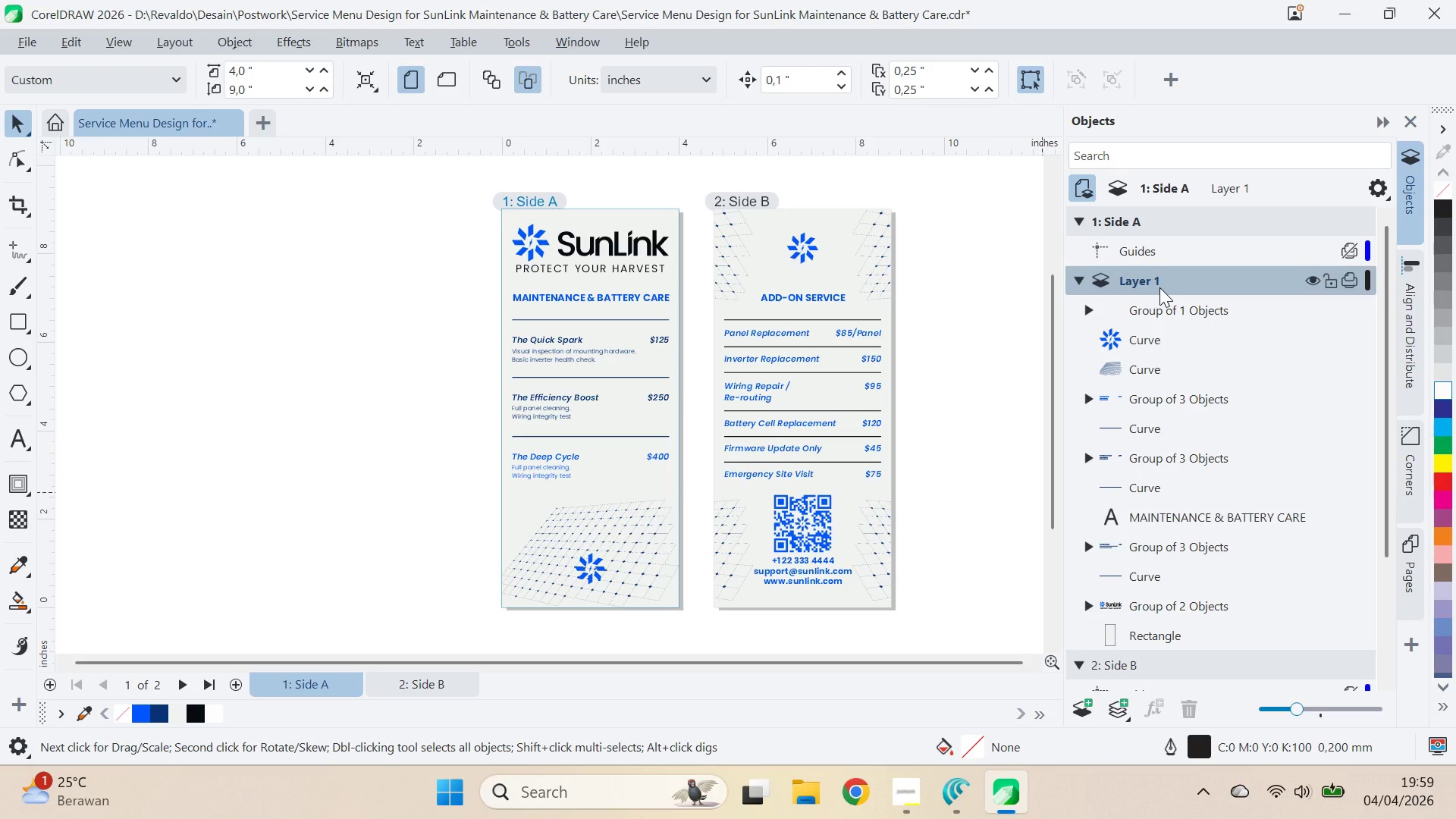 
left_click([1023, 356])
 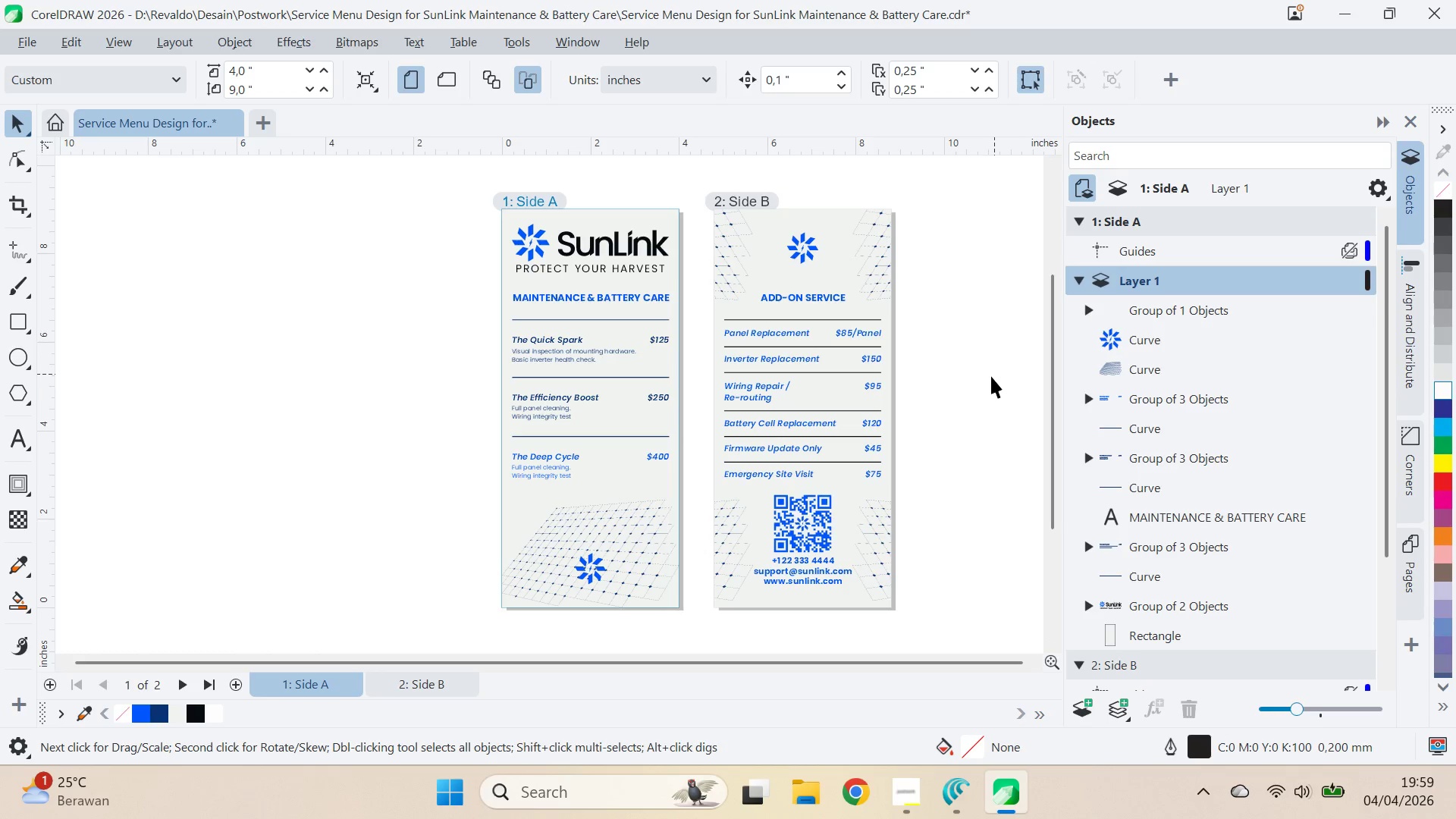 
wait(11.3)
 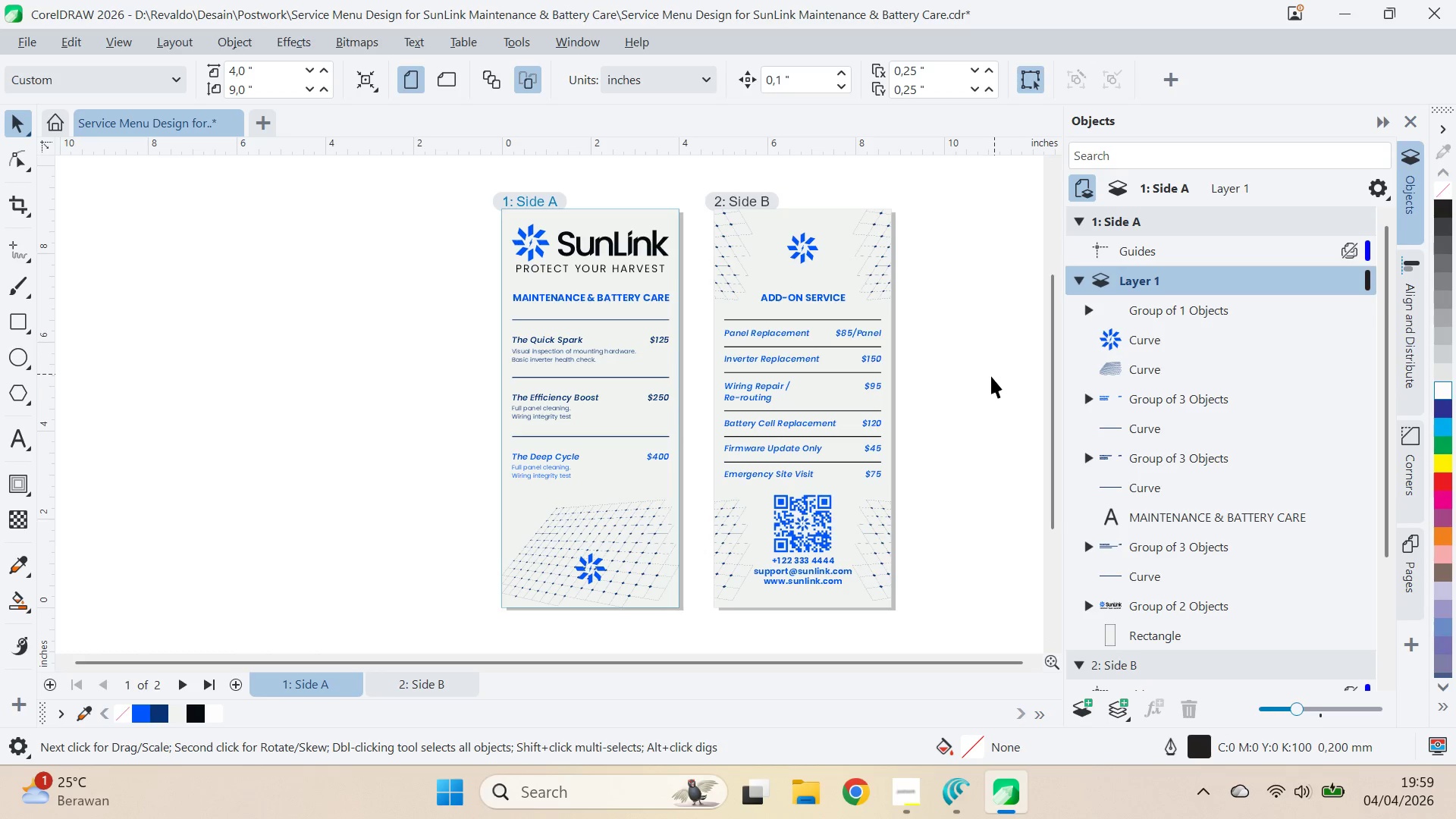 
left_click([965, 418])
 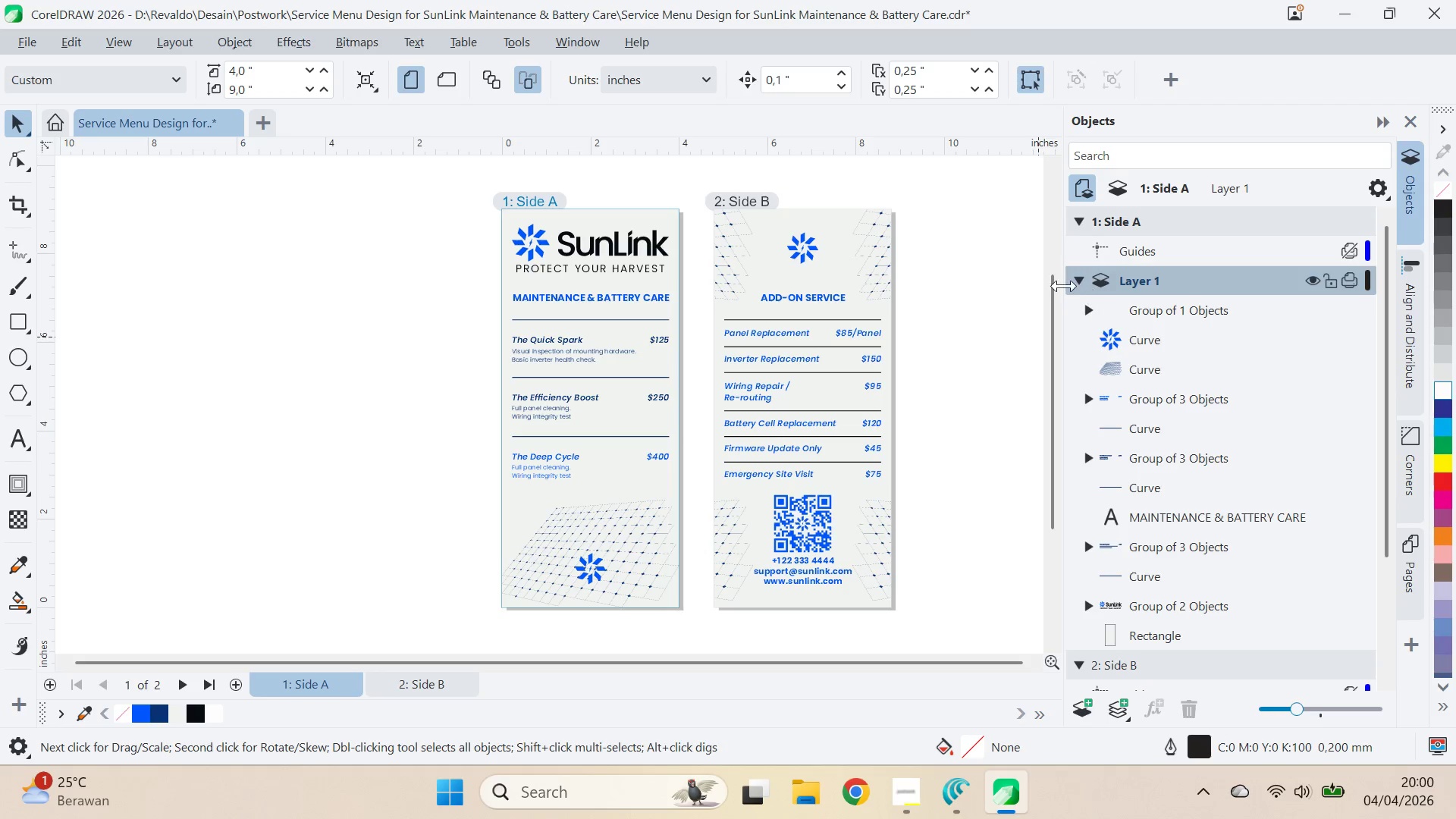 
left_click([962, 317])
 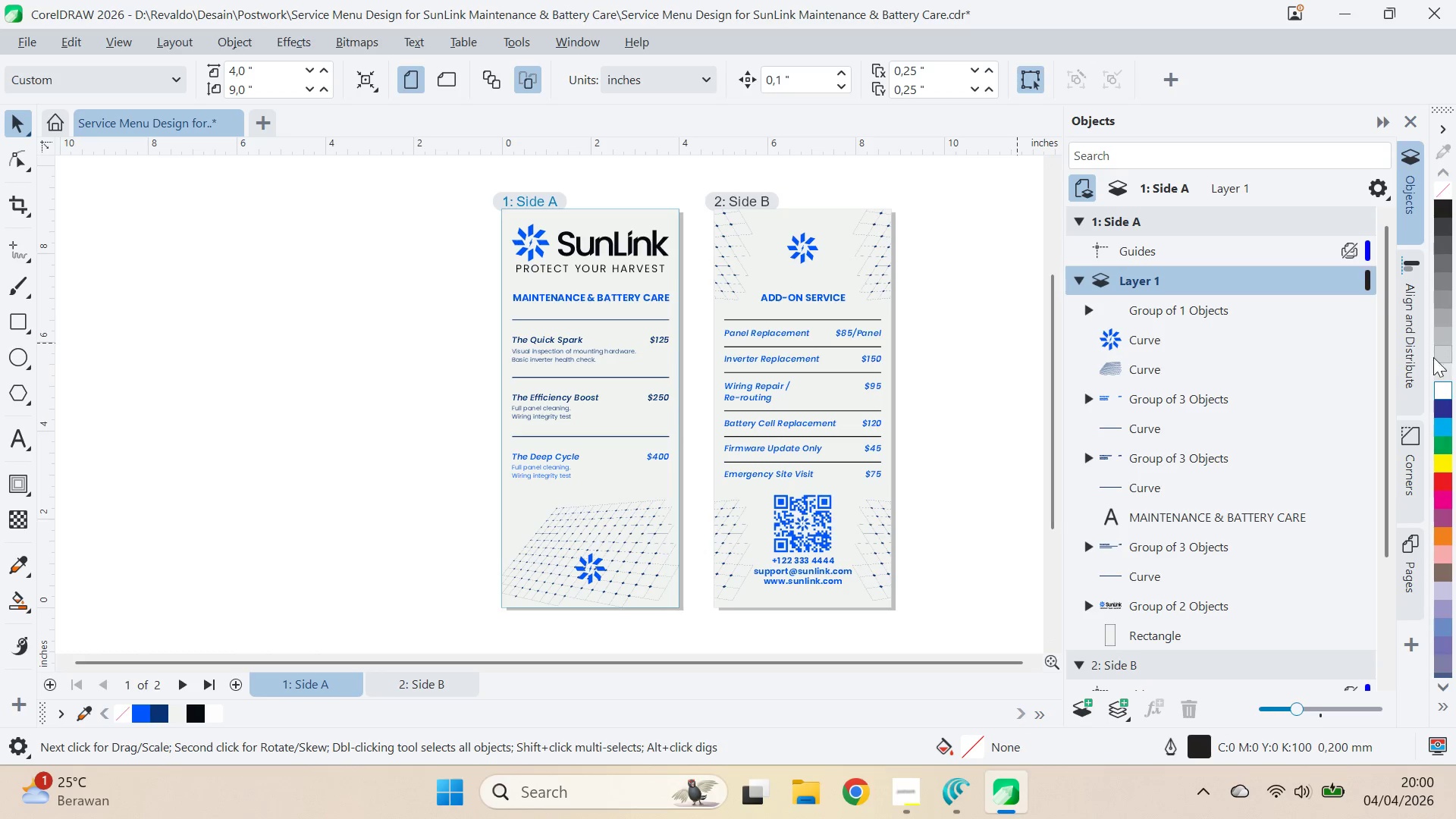 
type(qv)
 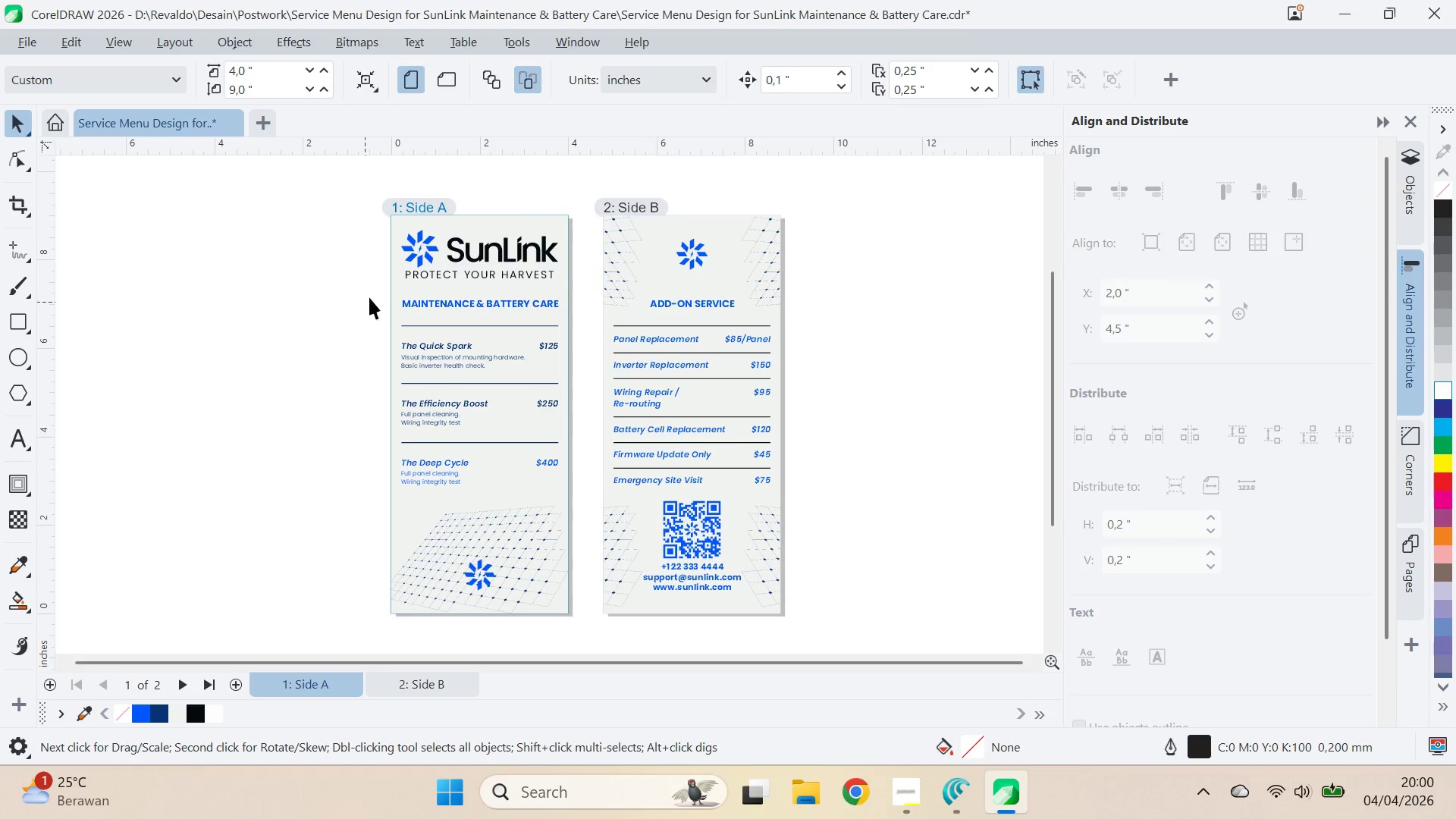 
left_click_drag(start_coordinate=[975, 347], to_coordinate=[864, 353])
 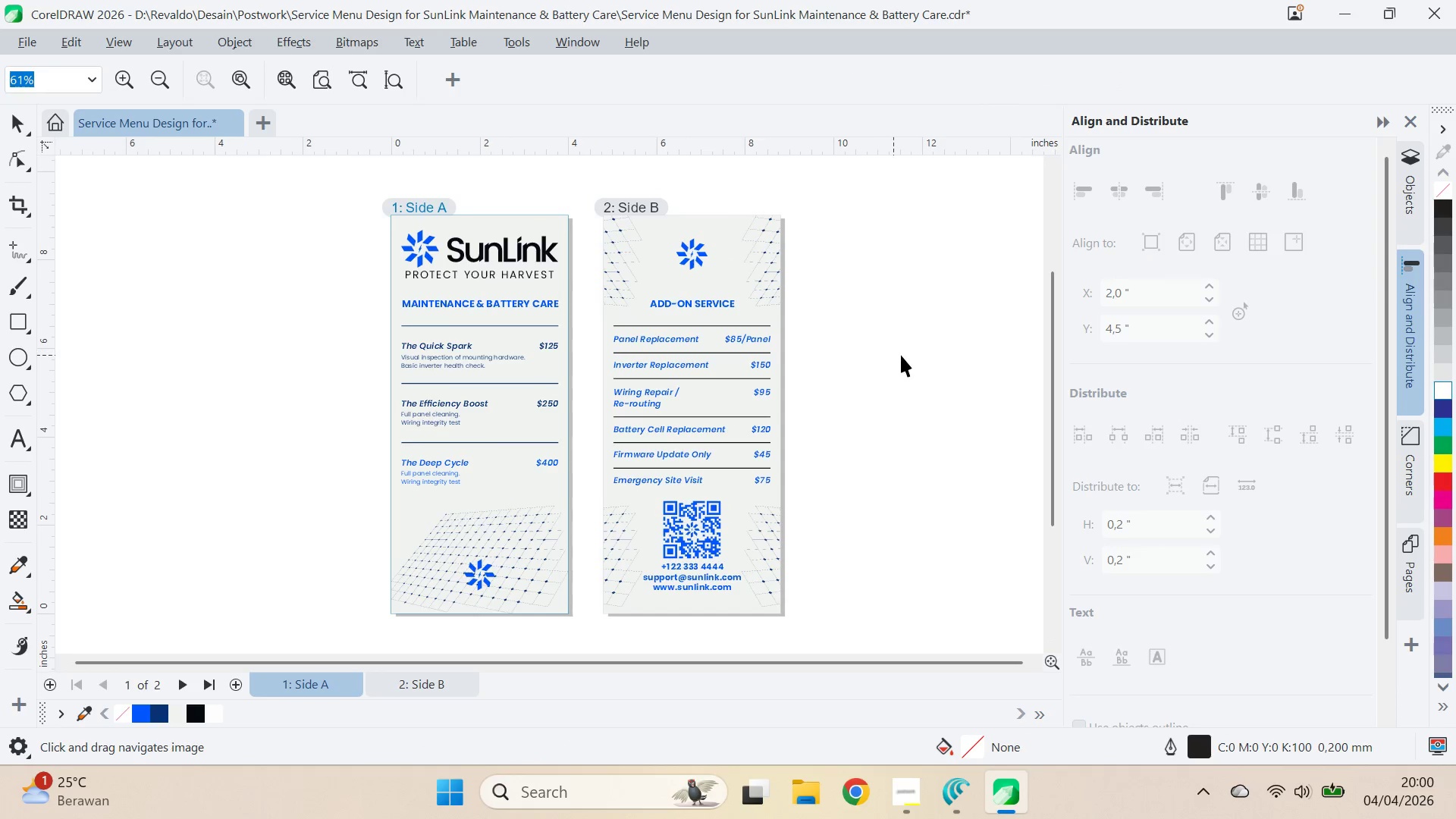 
left_click_drag(start_coordinate=[903, 355], to_coordinate=[894, 355])
 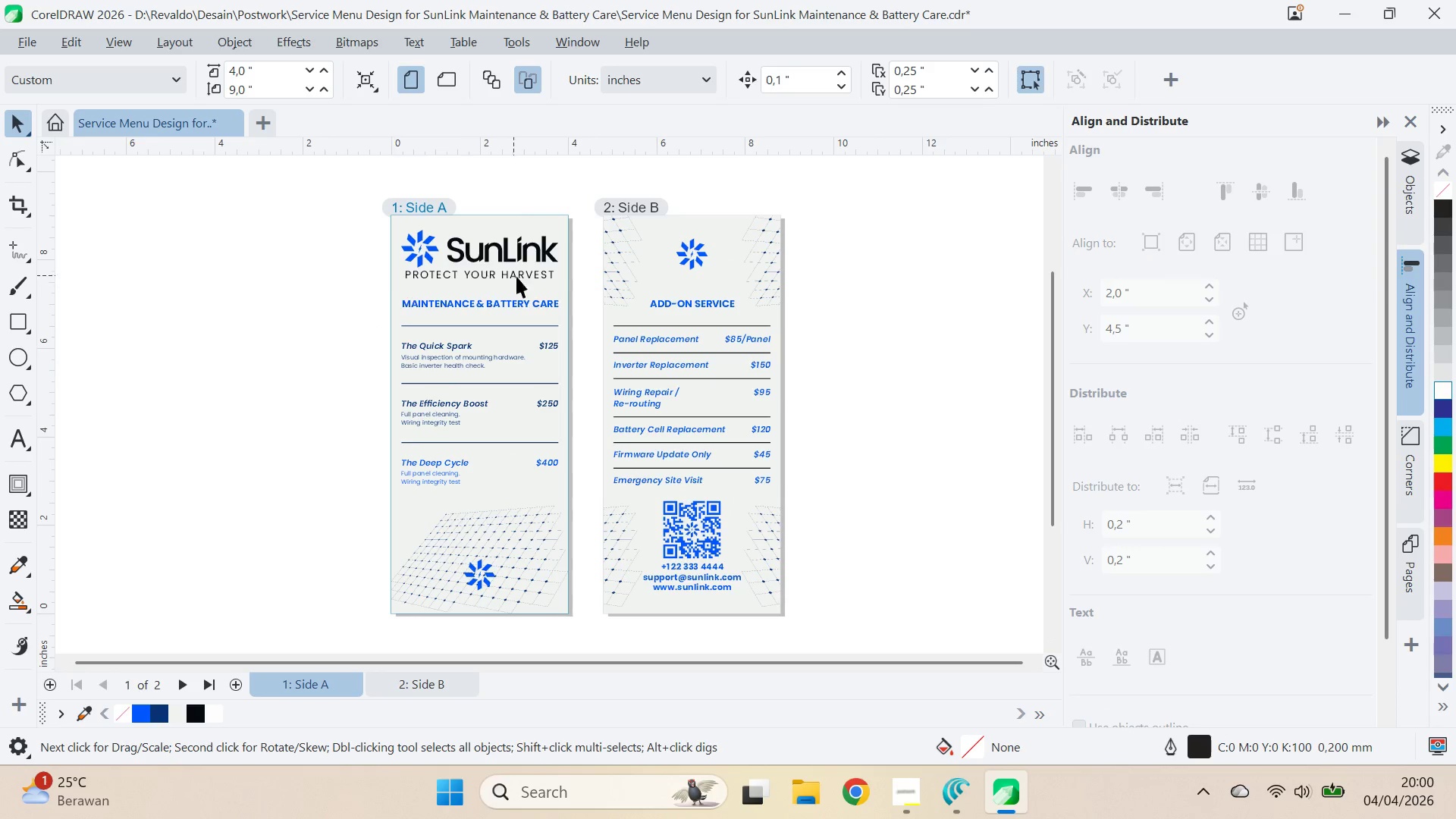 
key(Control+S)
 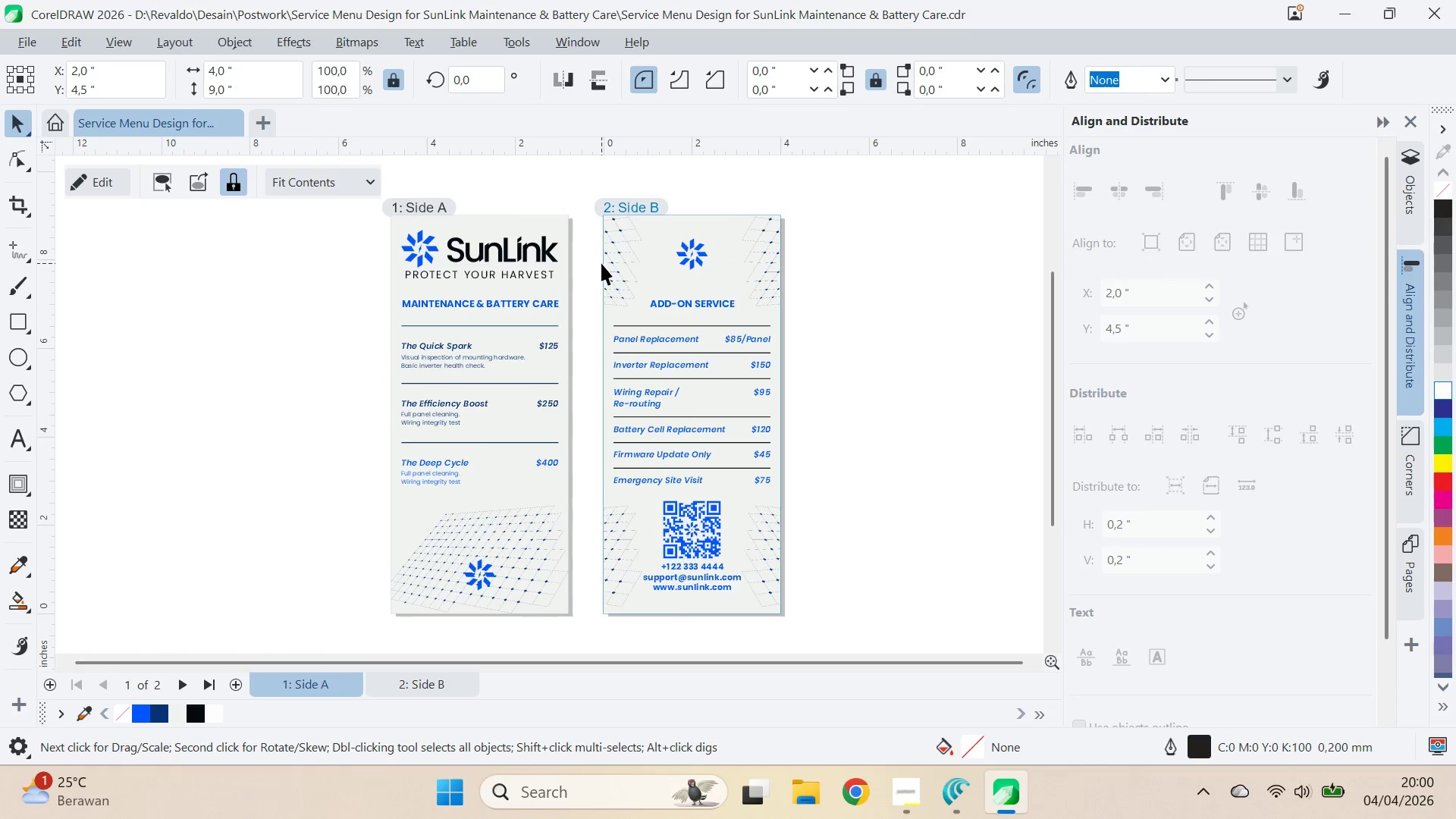 
left_click([463, 306])
 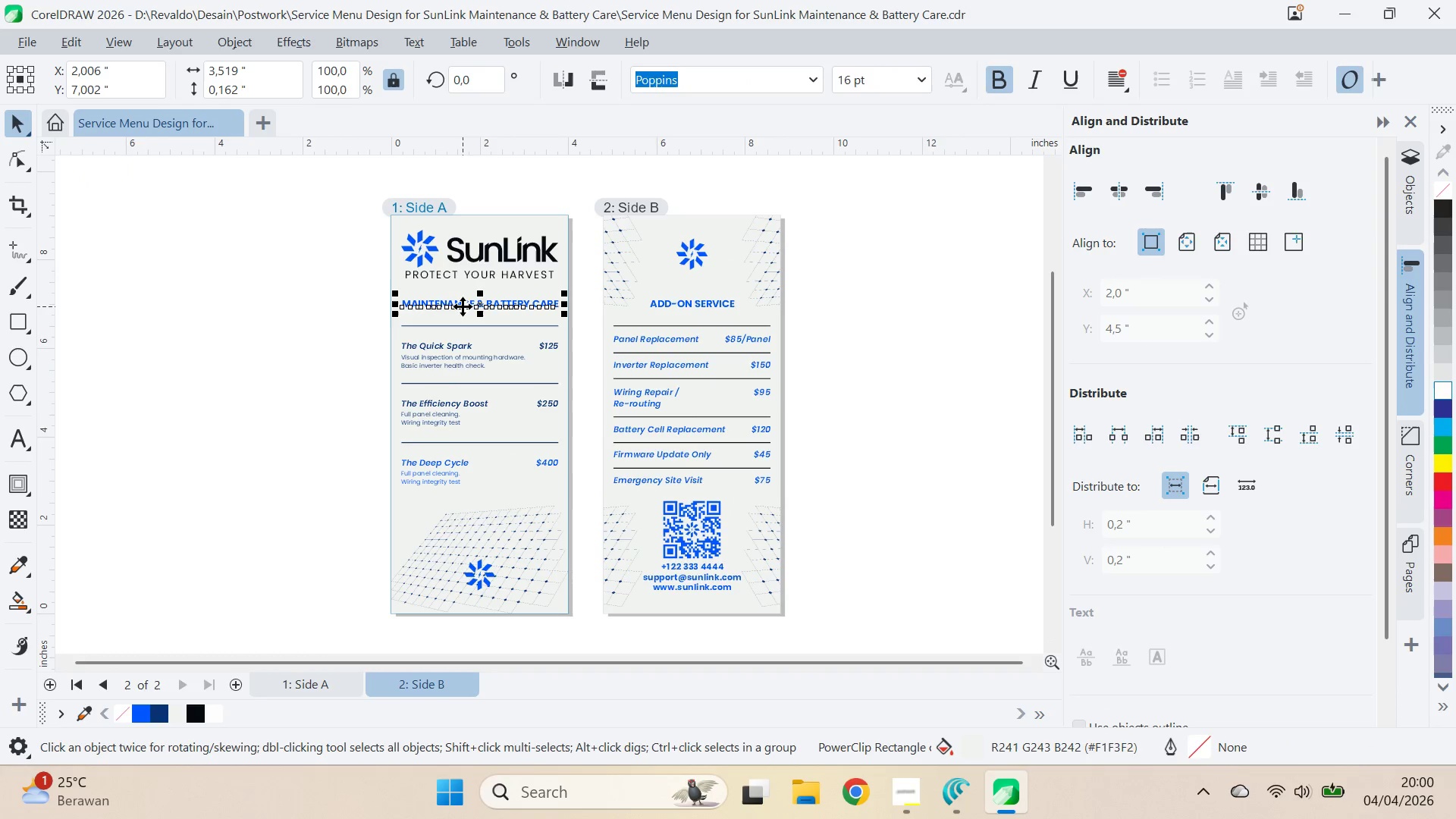 
key(Control+A)
 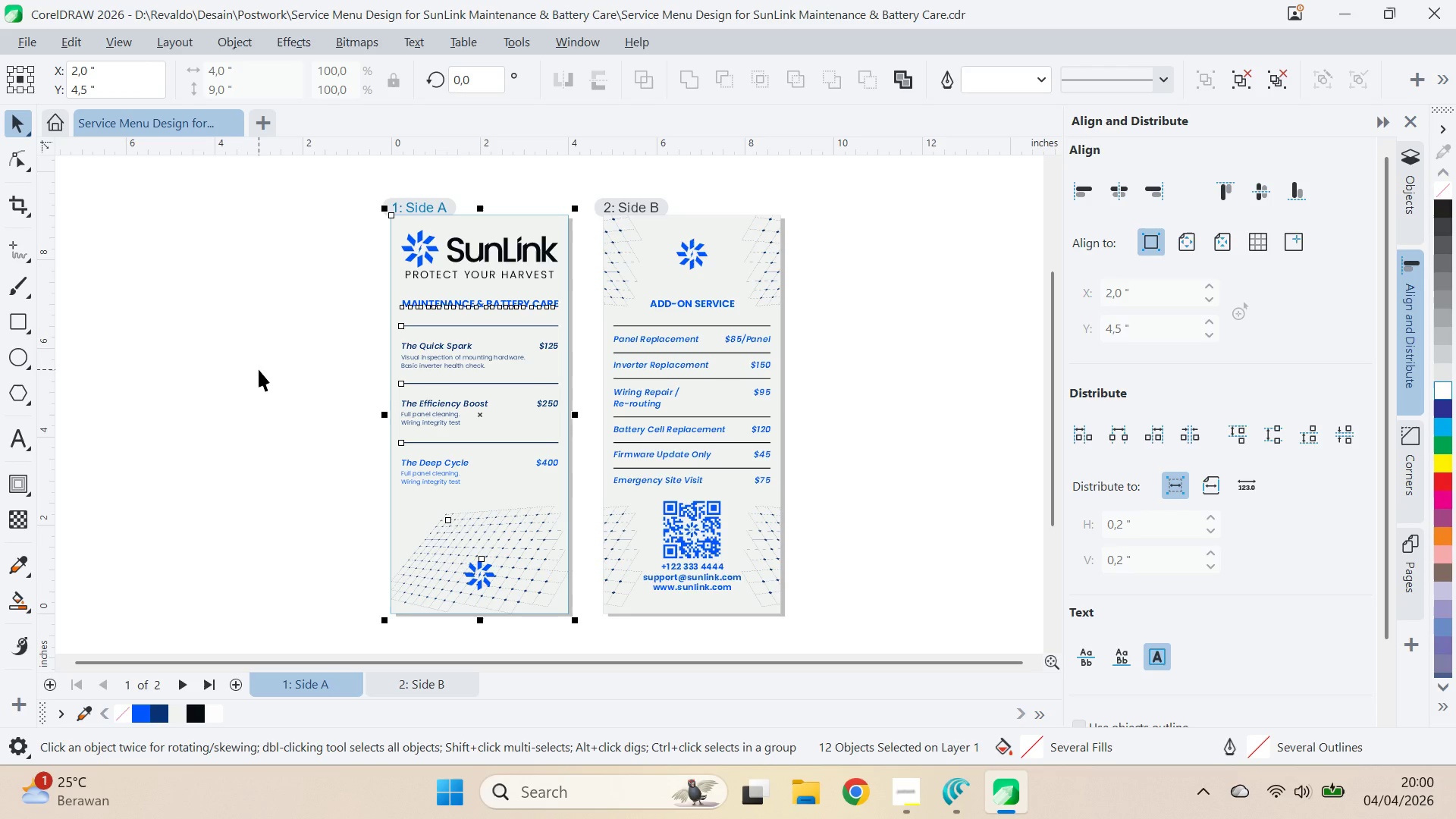 
key(Control+Q)
 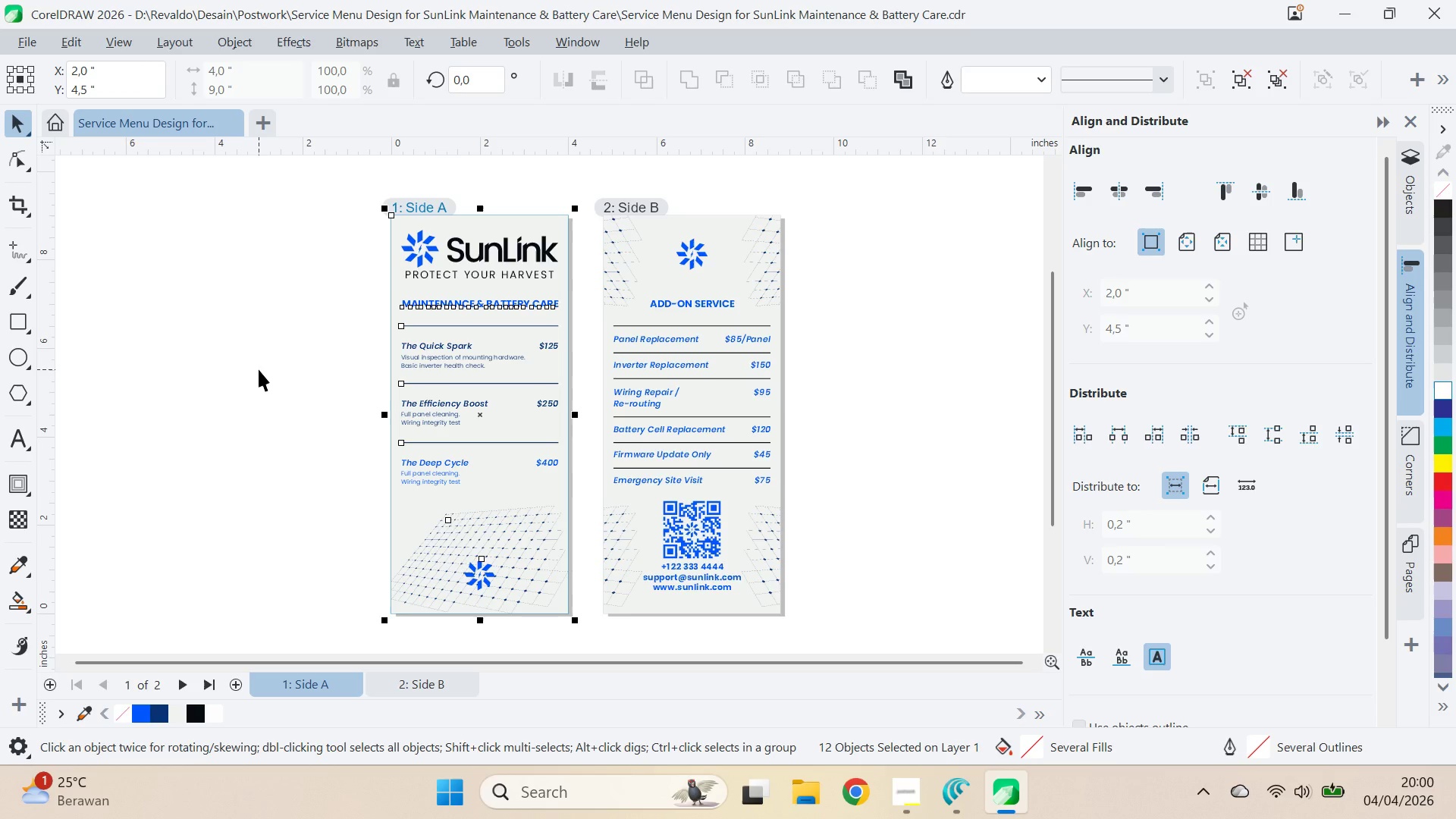 
key(Control+Q)
 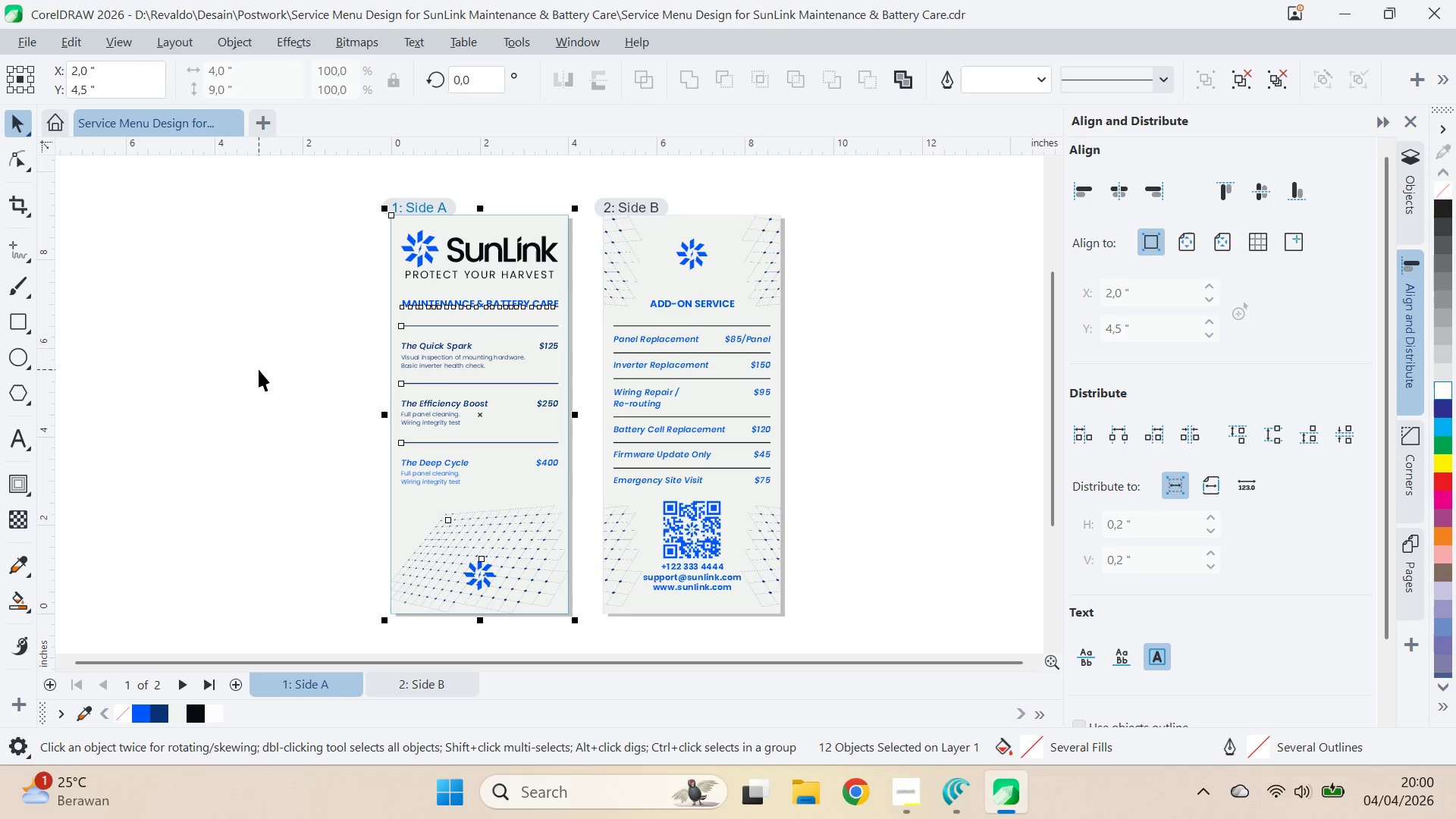 
key(Control+Q)
 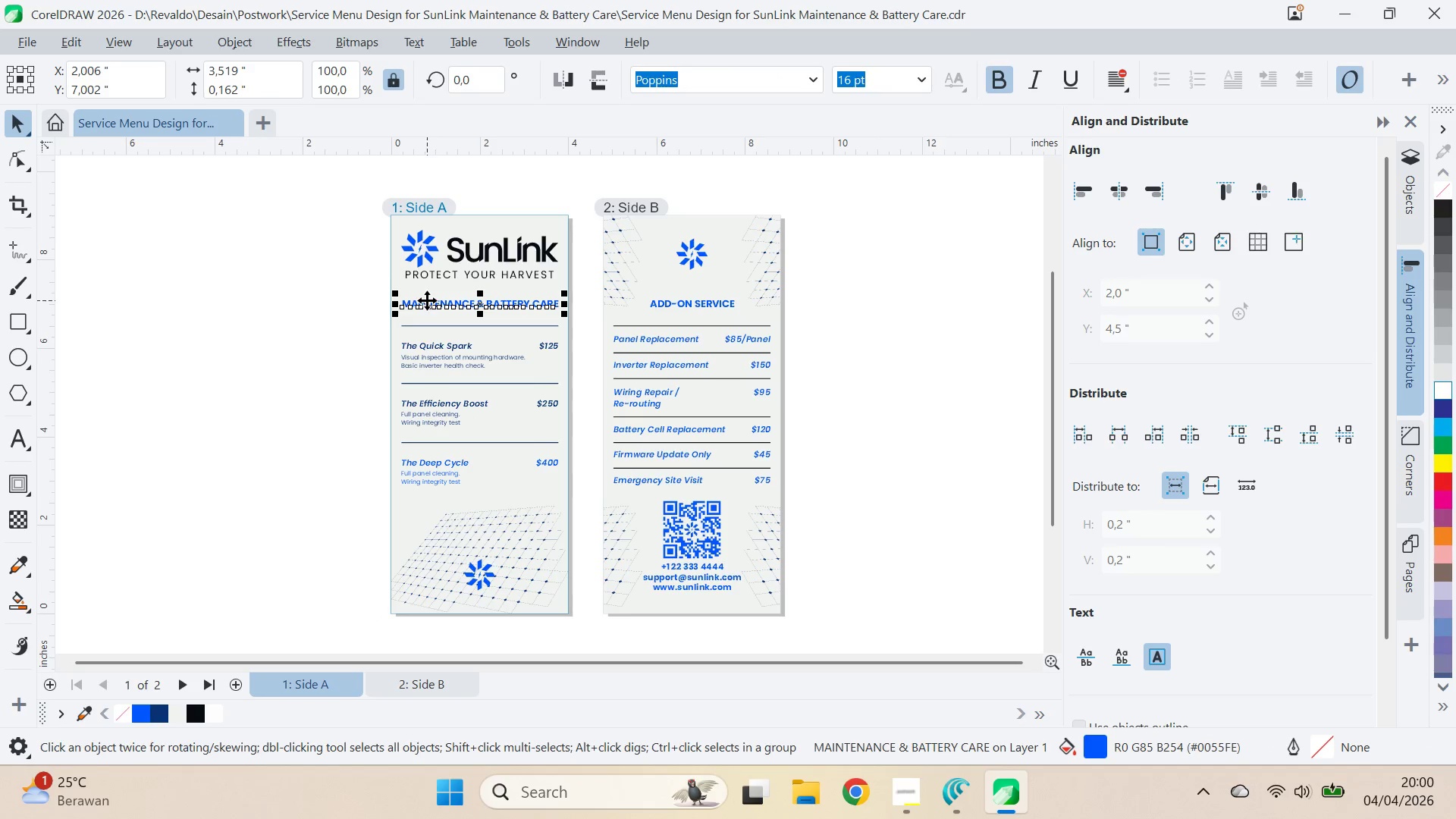 
left_click([397, 290])
 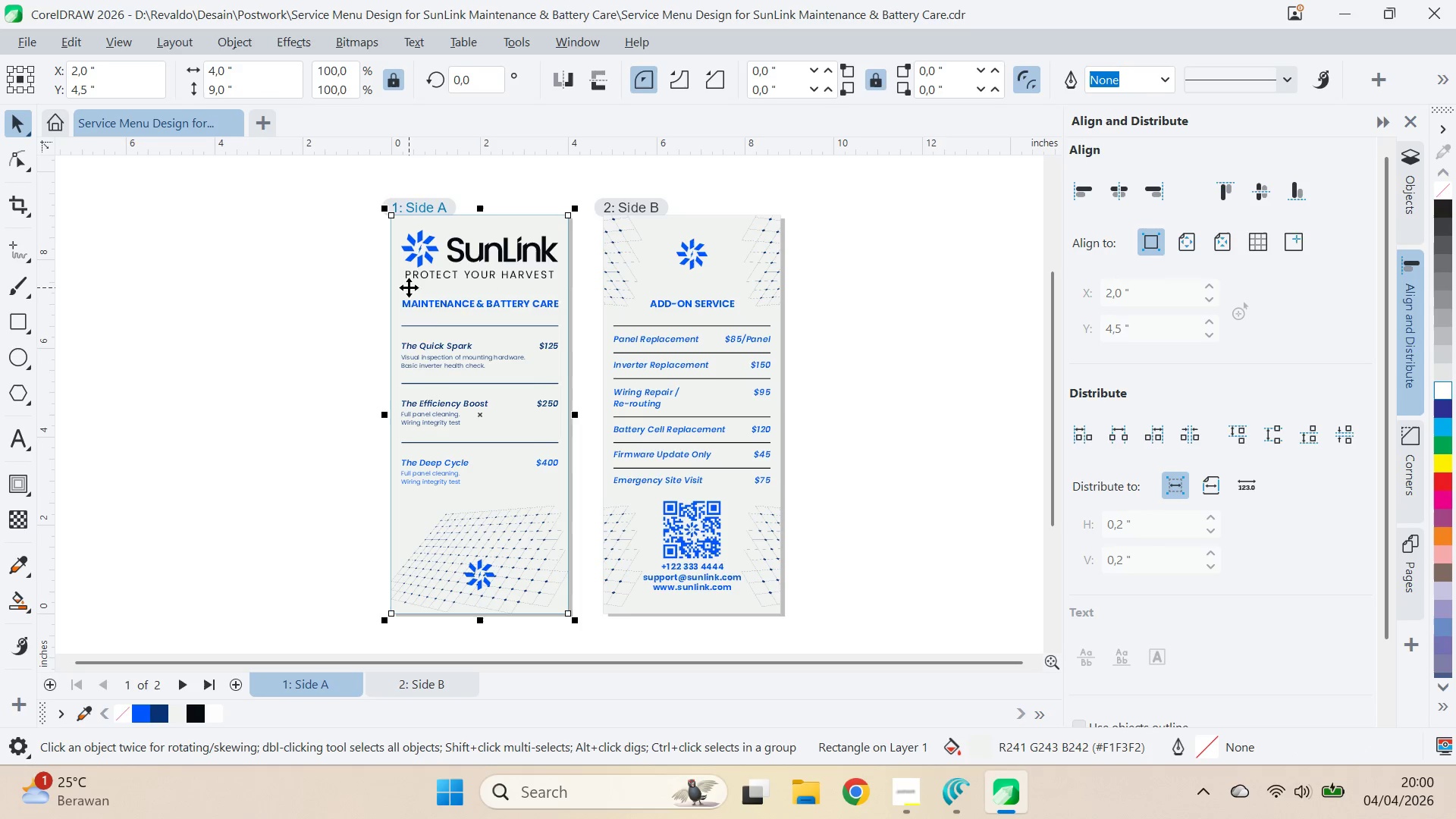 
key(Control+A)
 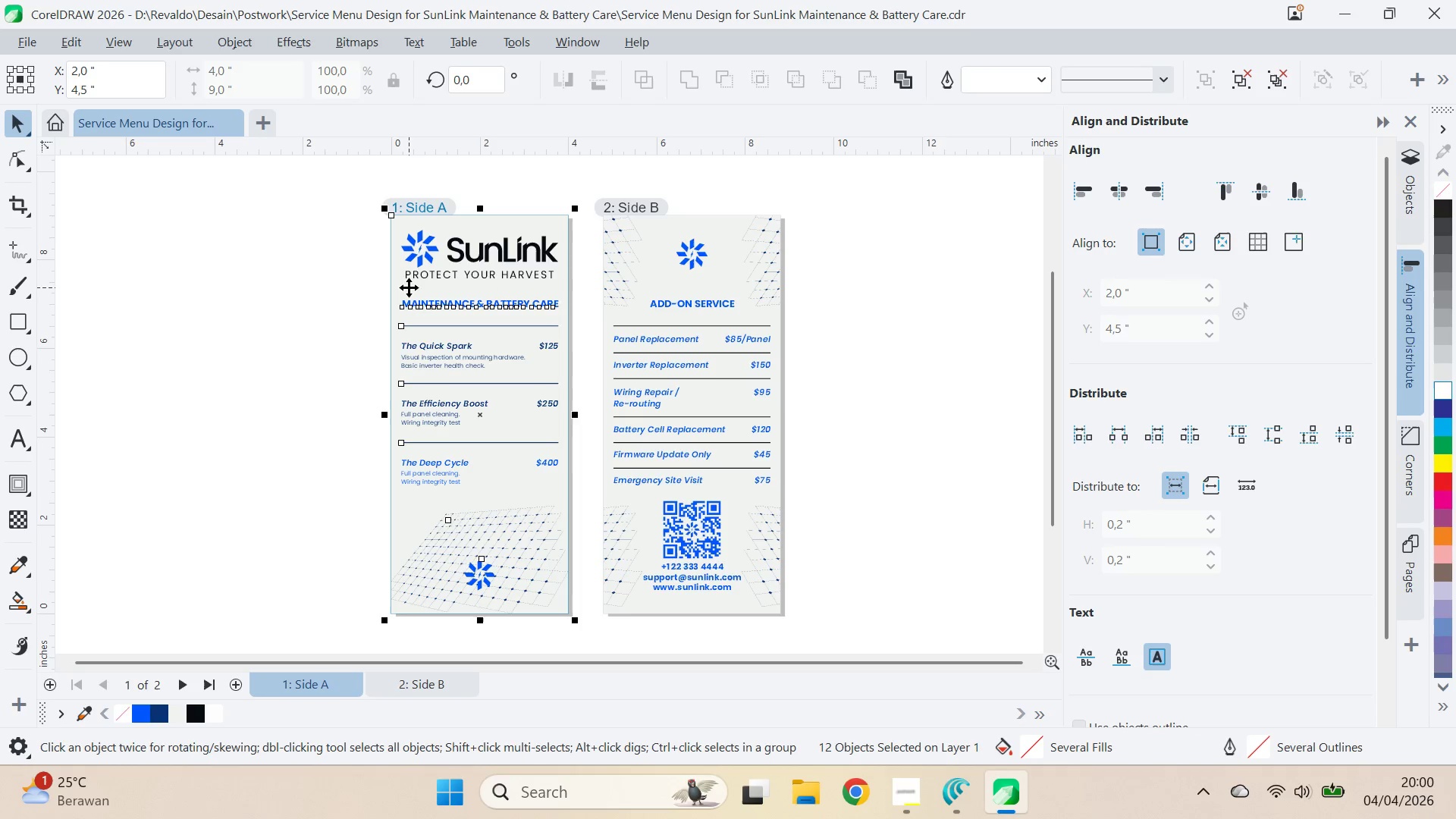 
key(Control+Q)
 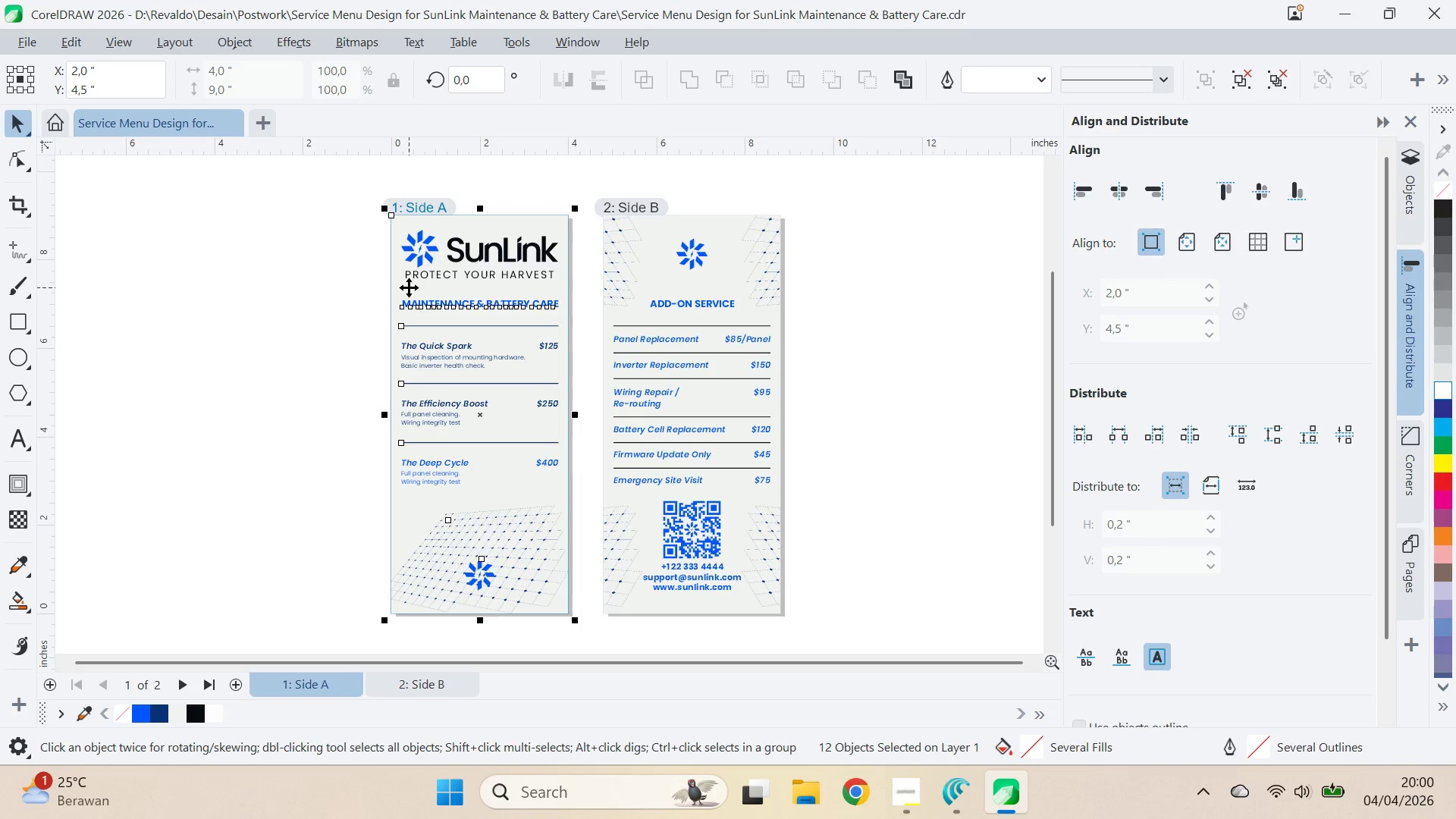 
key(Control+Q)
 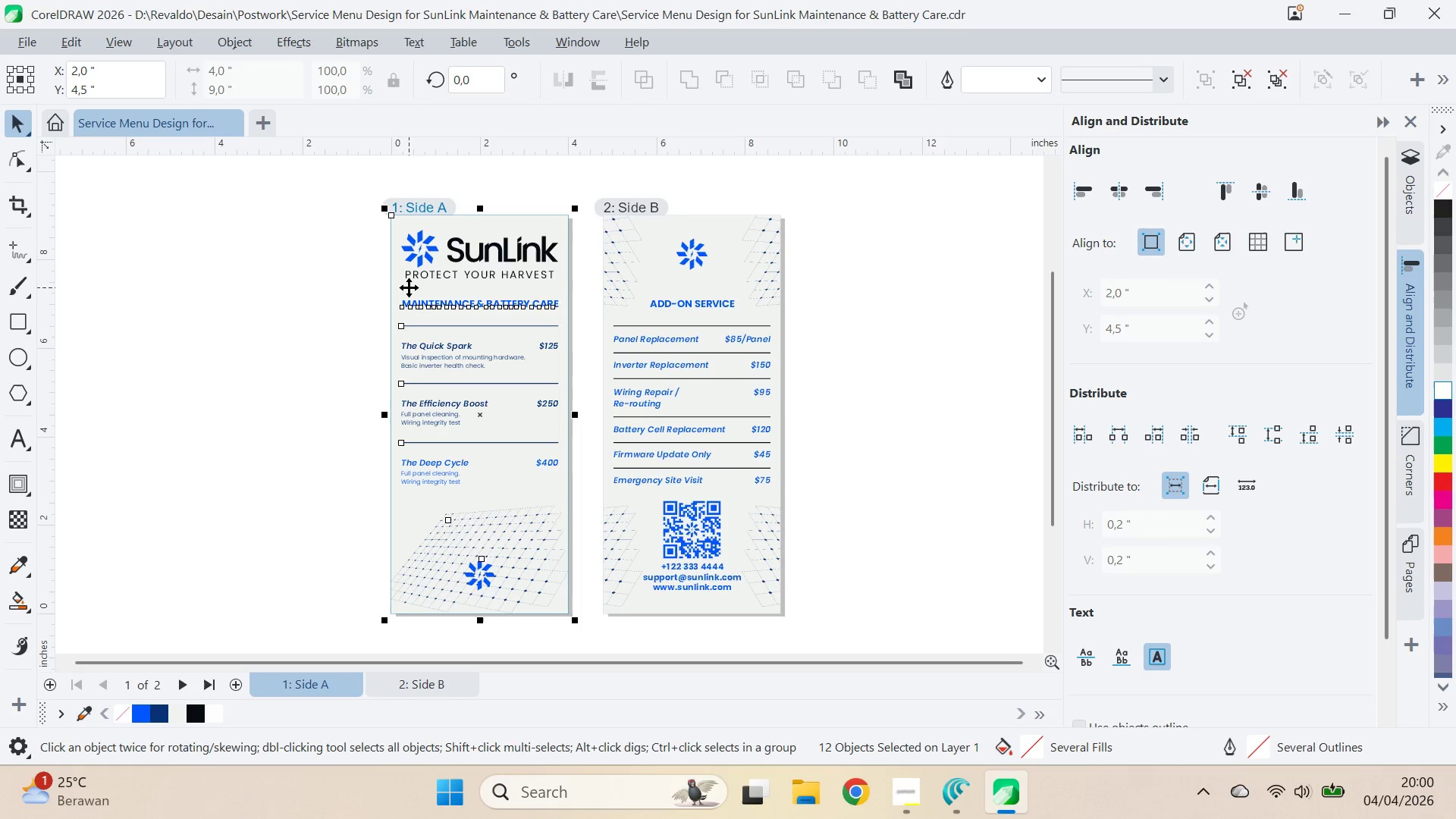 
key(Control+Q)
 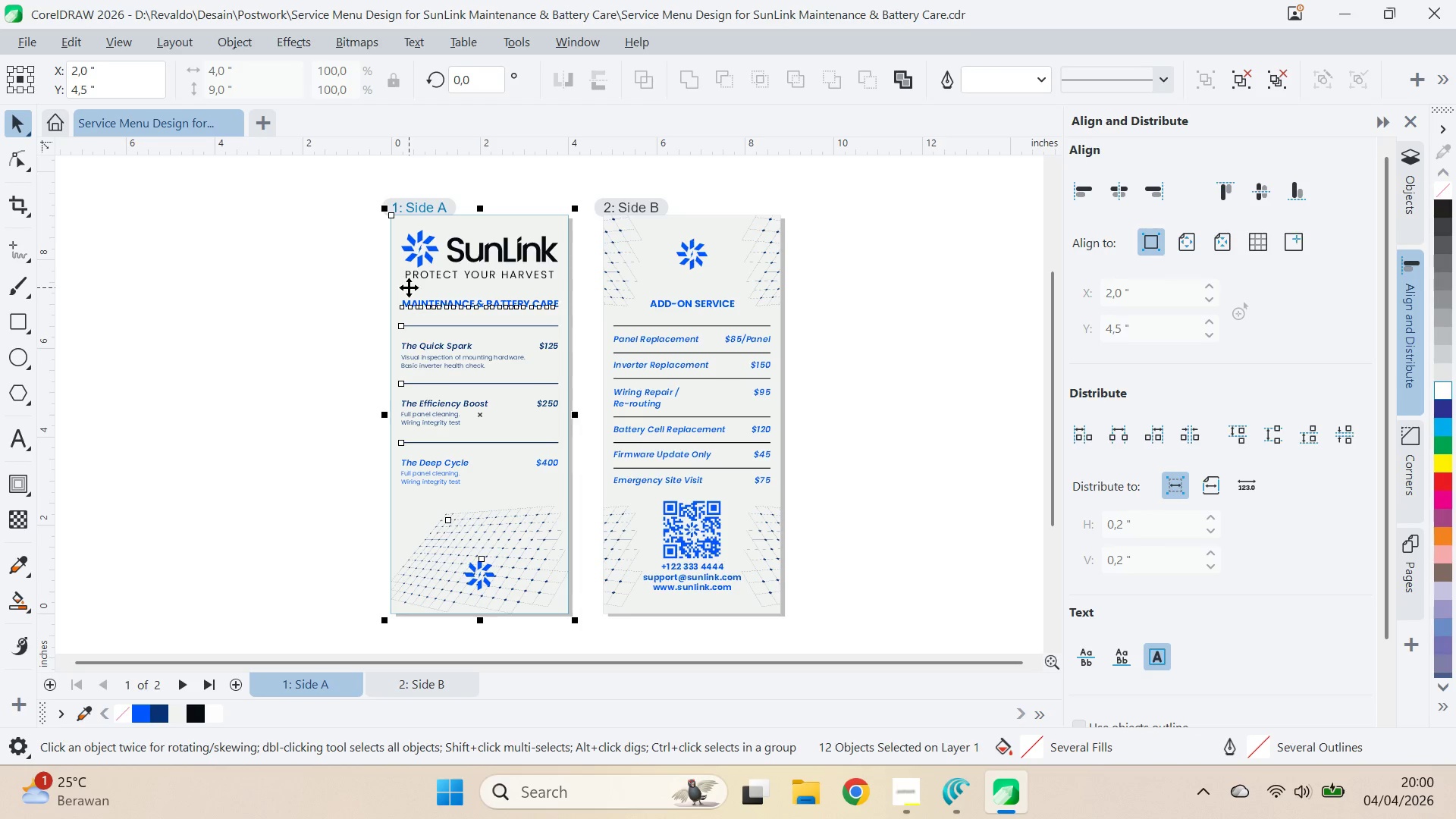 
key(Control+Q)
 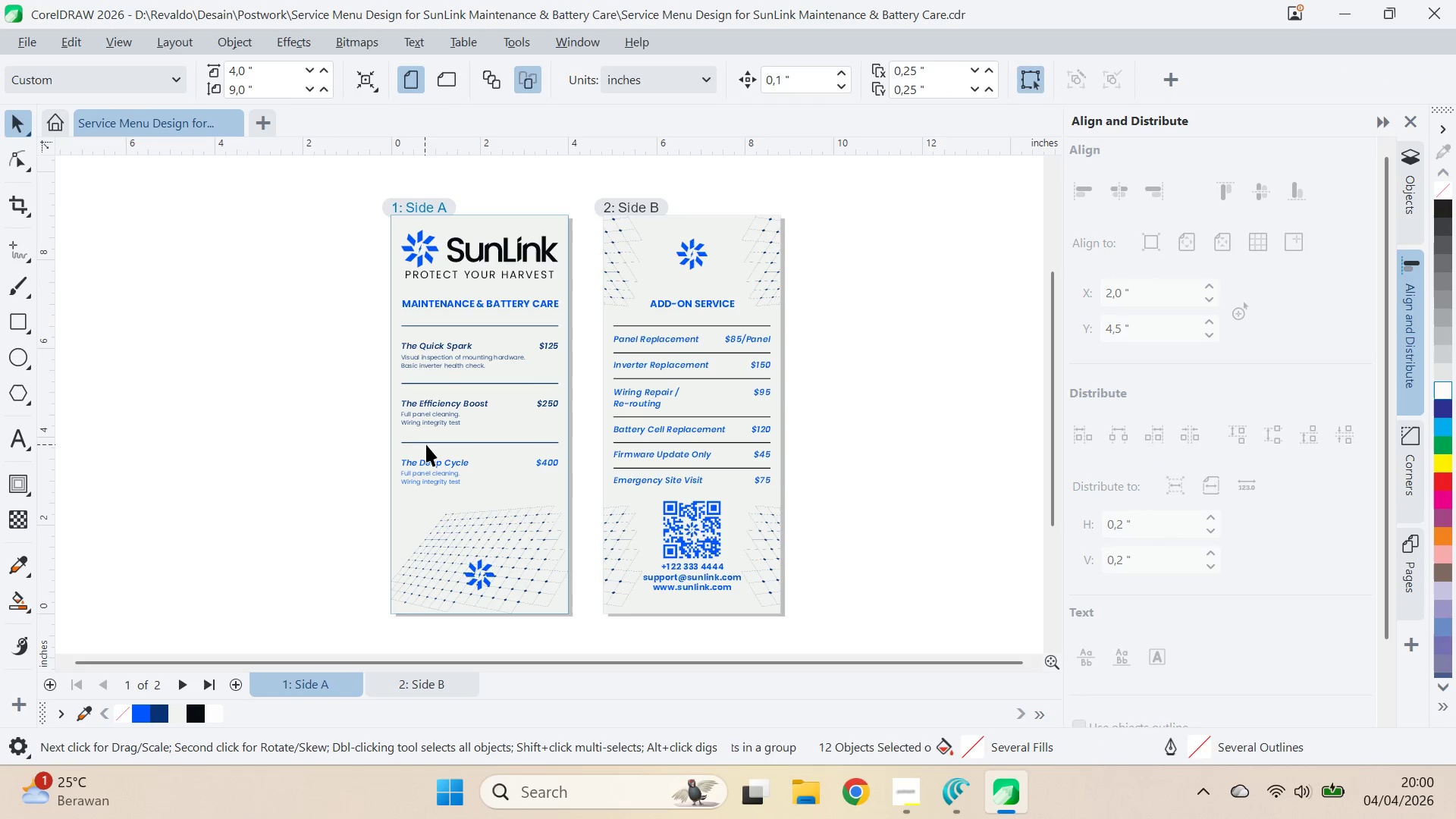 
double_click([430, 453])
 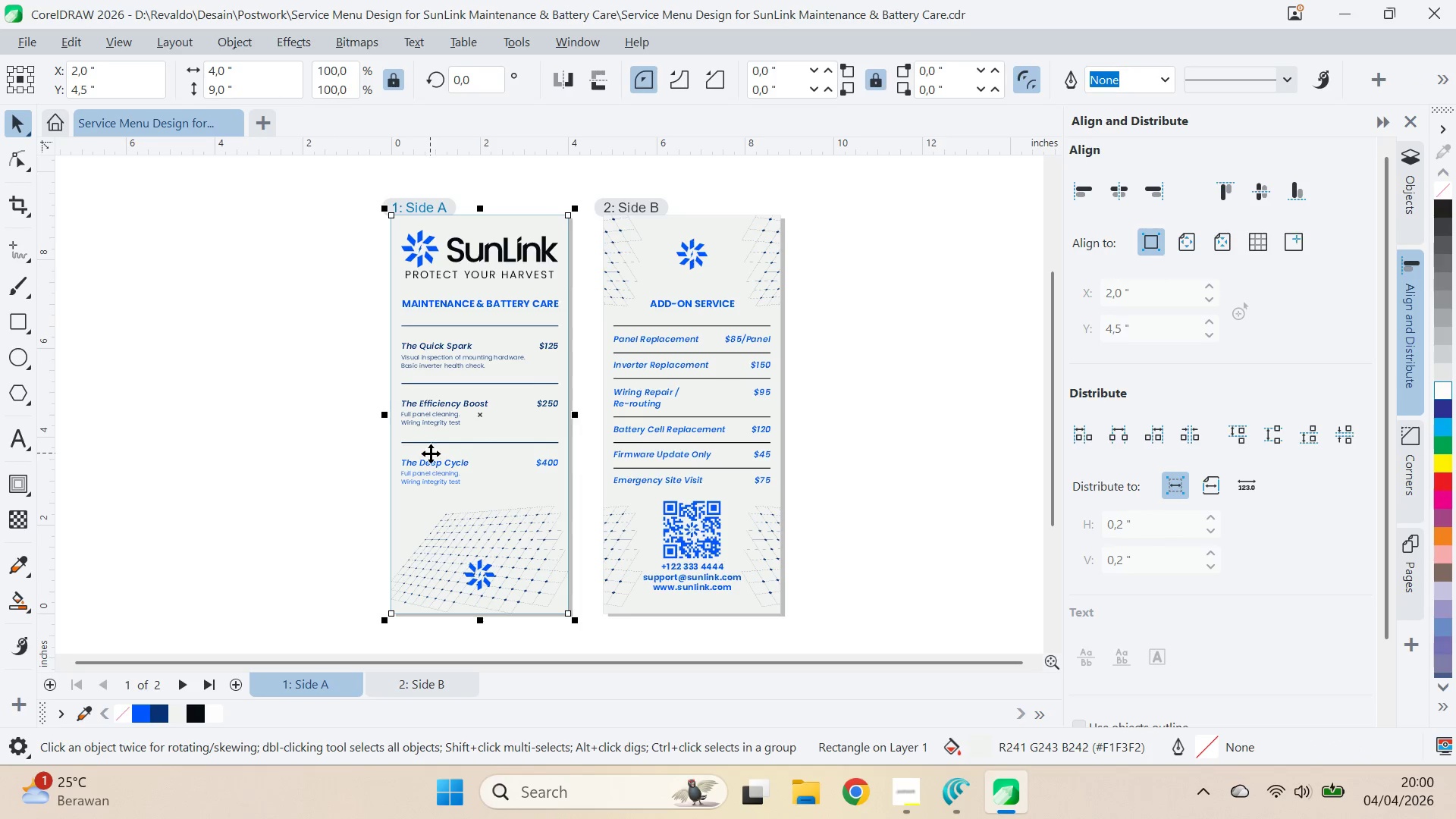 
triple_click([433, 461])
 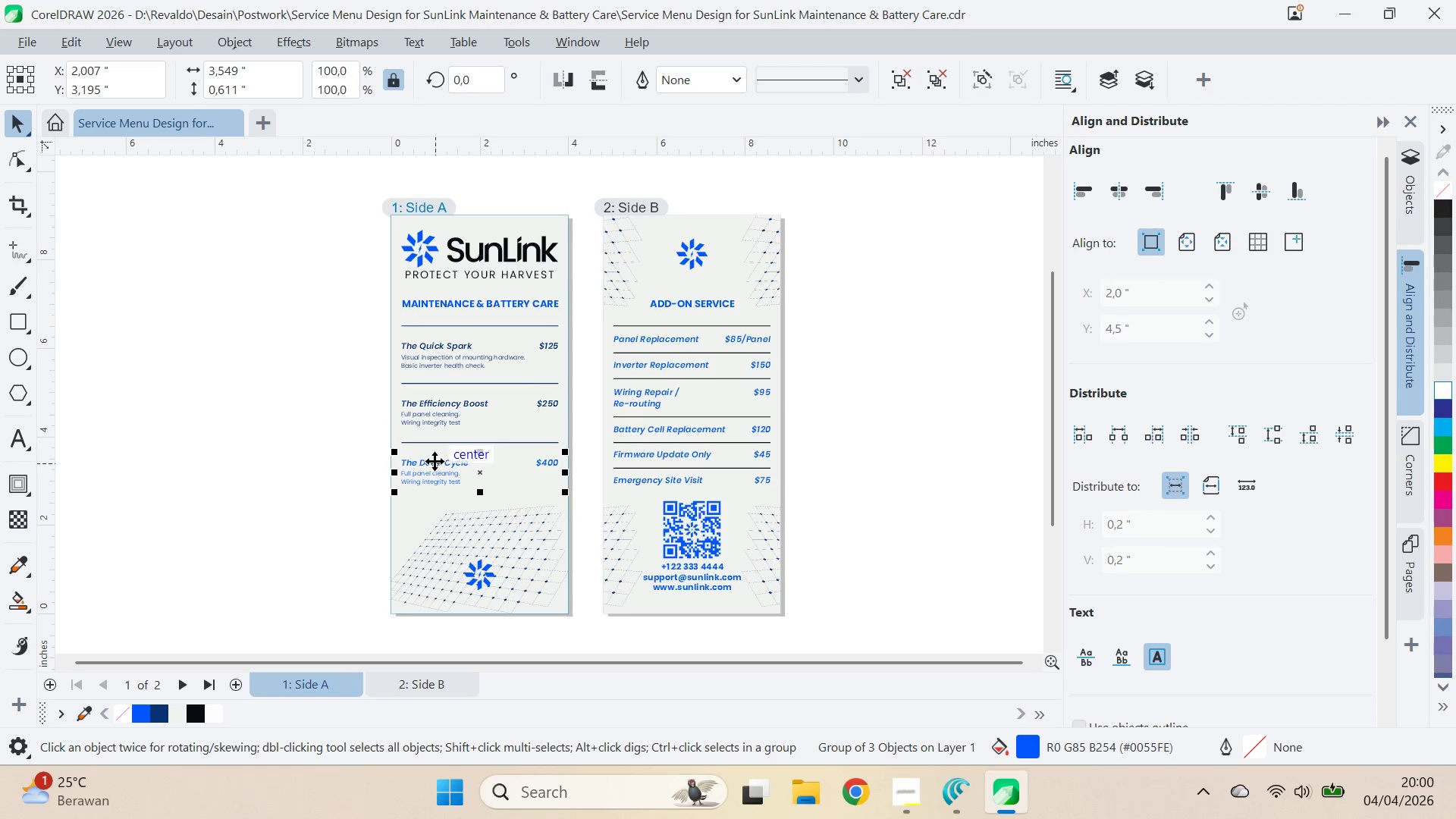 
key(Control+Q)
 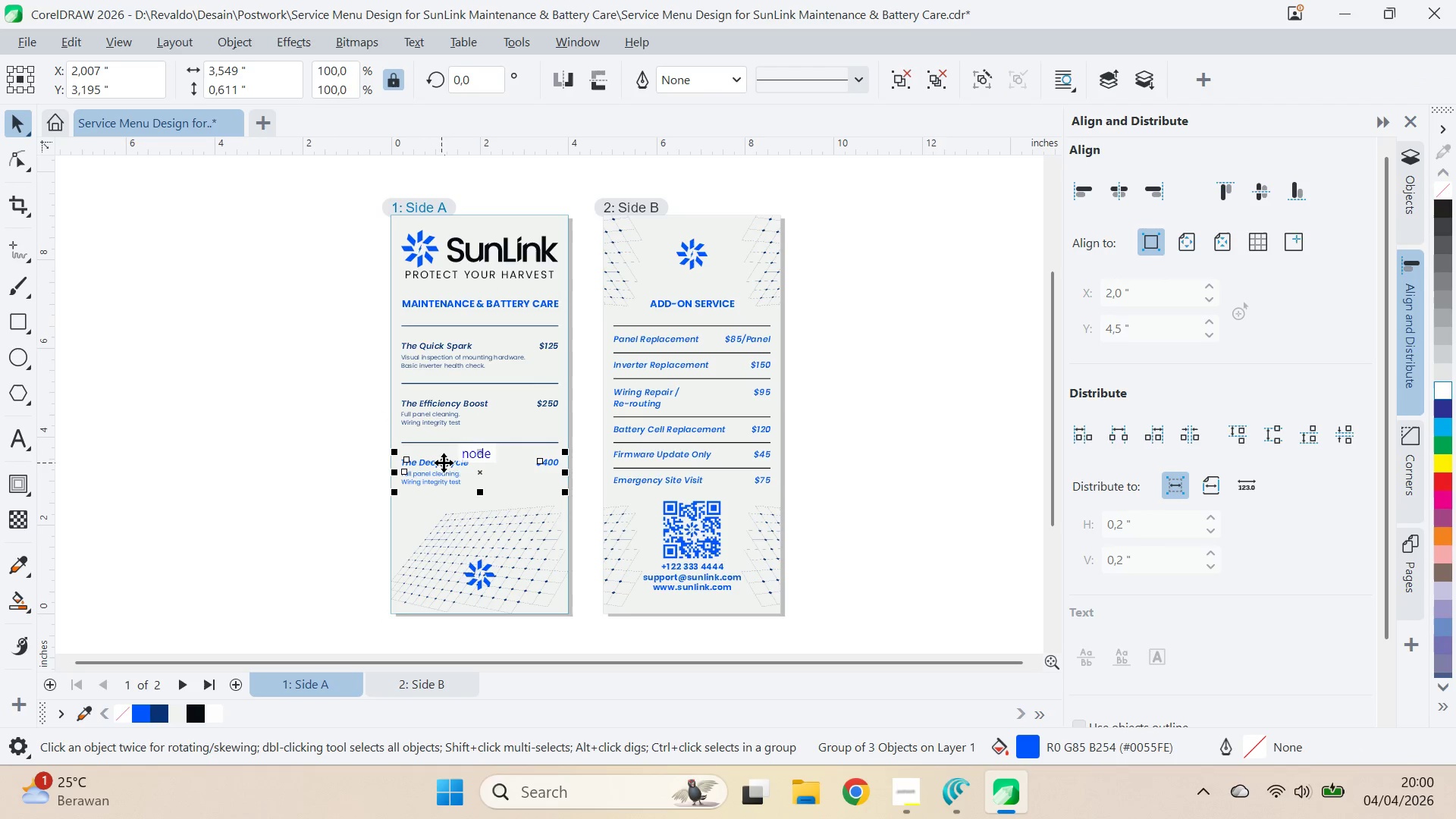 
key(Control+Q)
 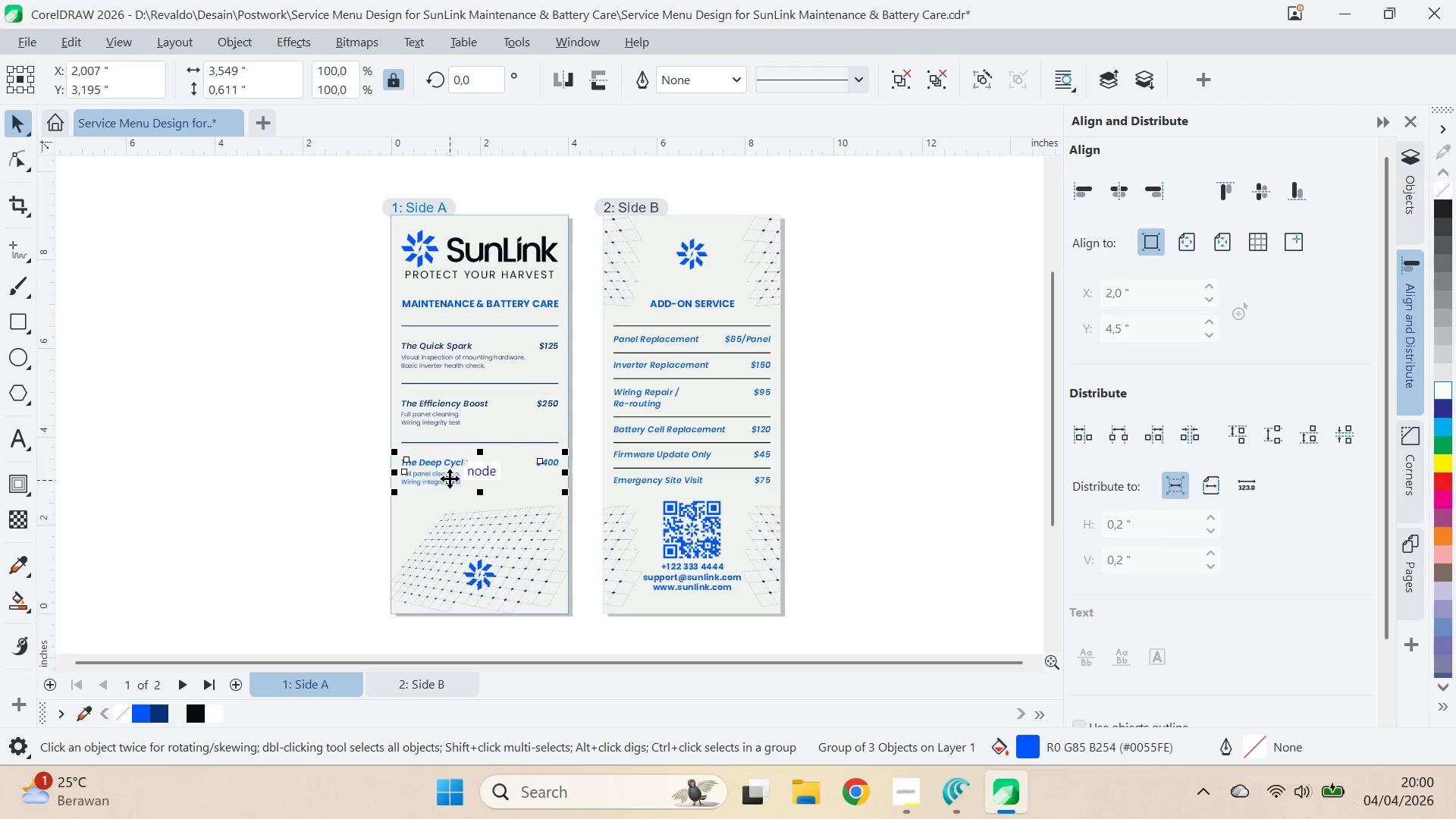 
left_click([450, 479])
 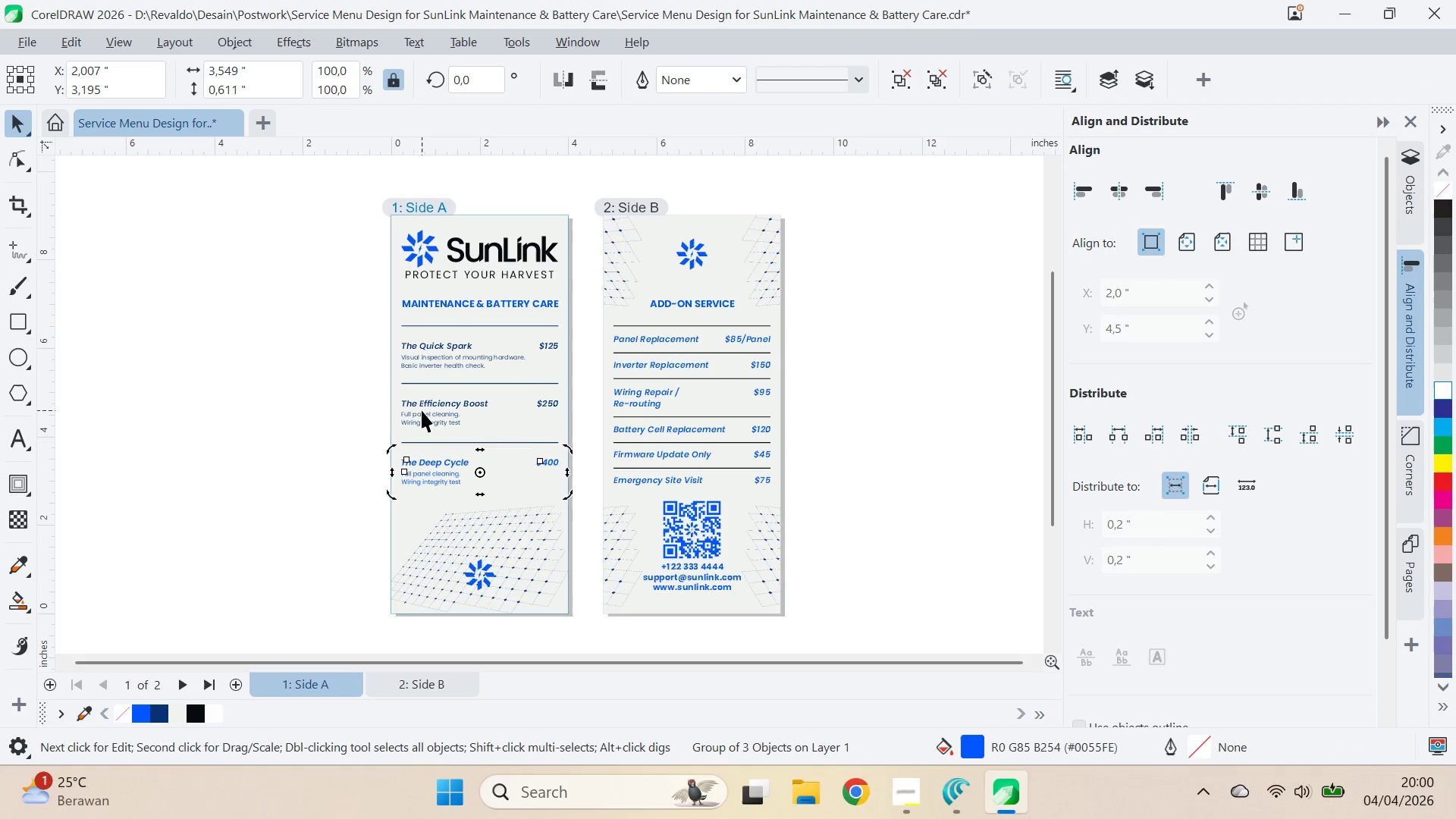 
key(Control+Q)
 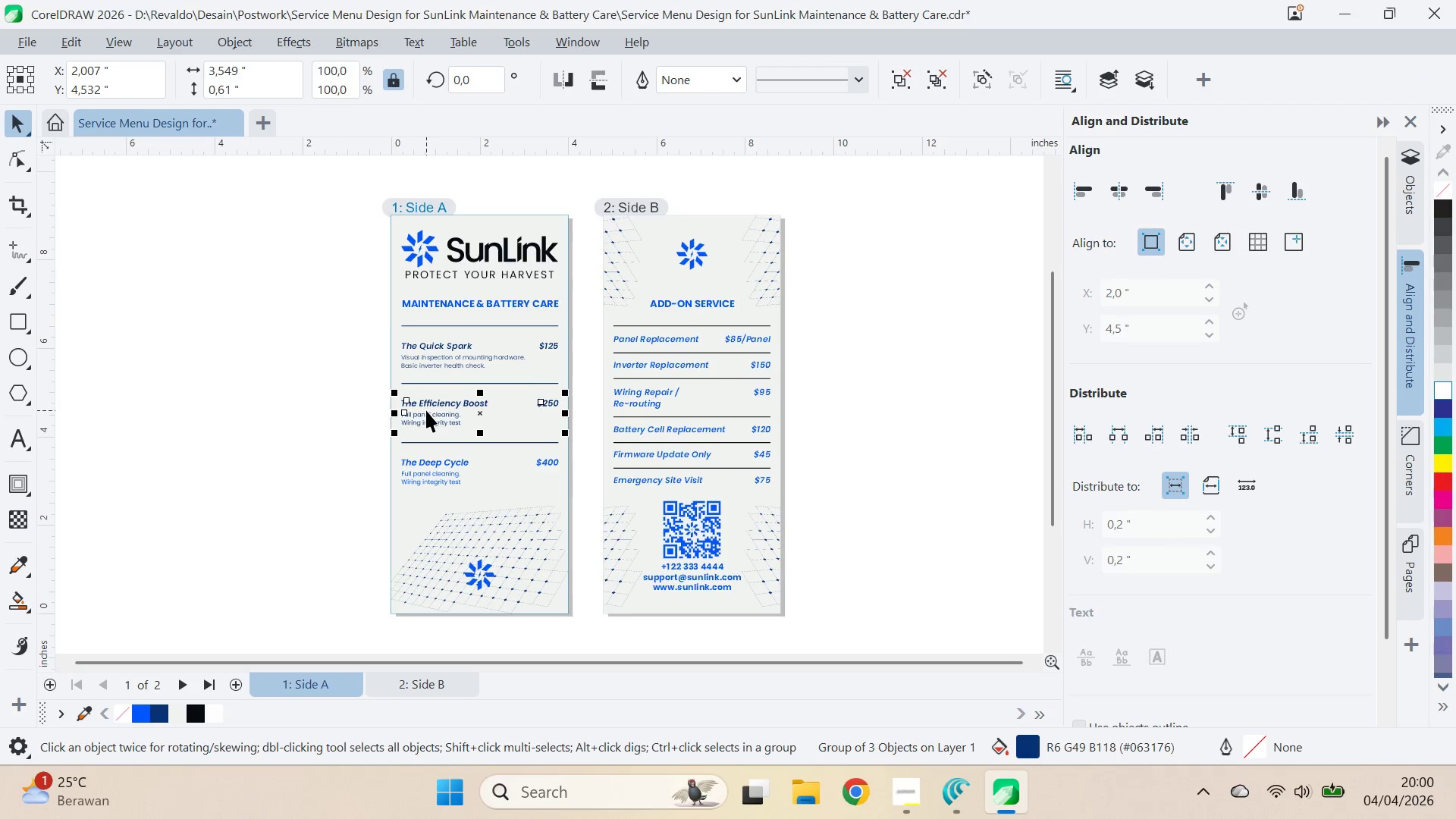 
key(Control+Q)
 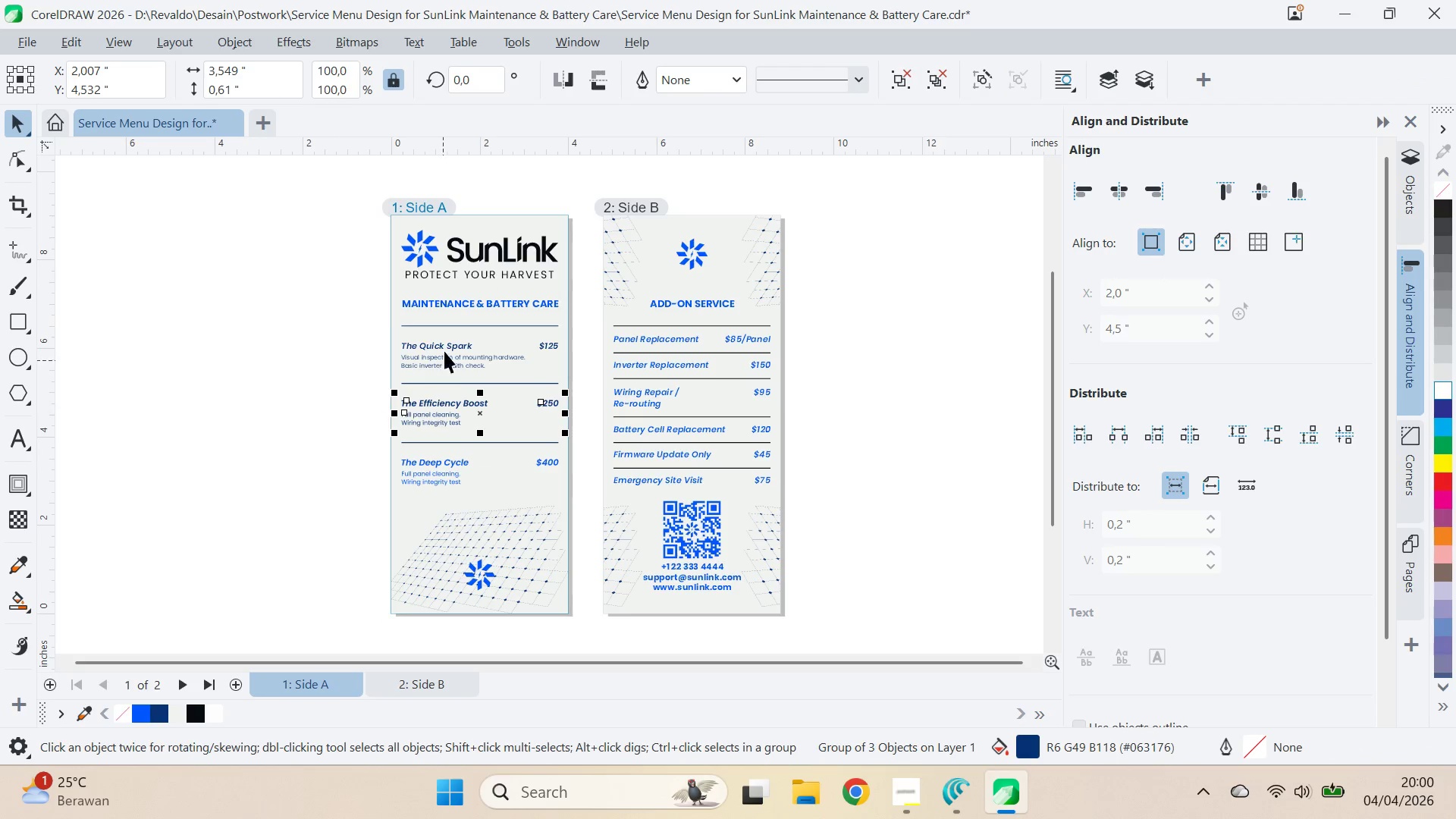 
left_click([444, 347])
 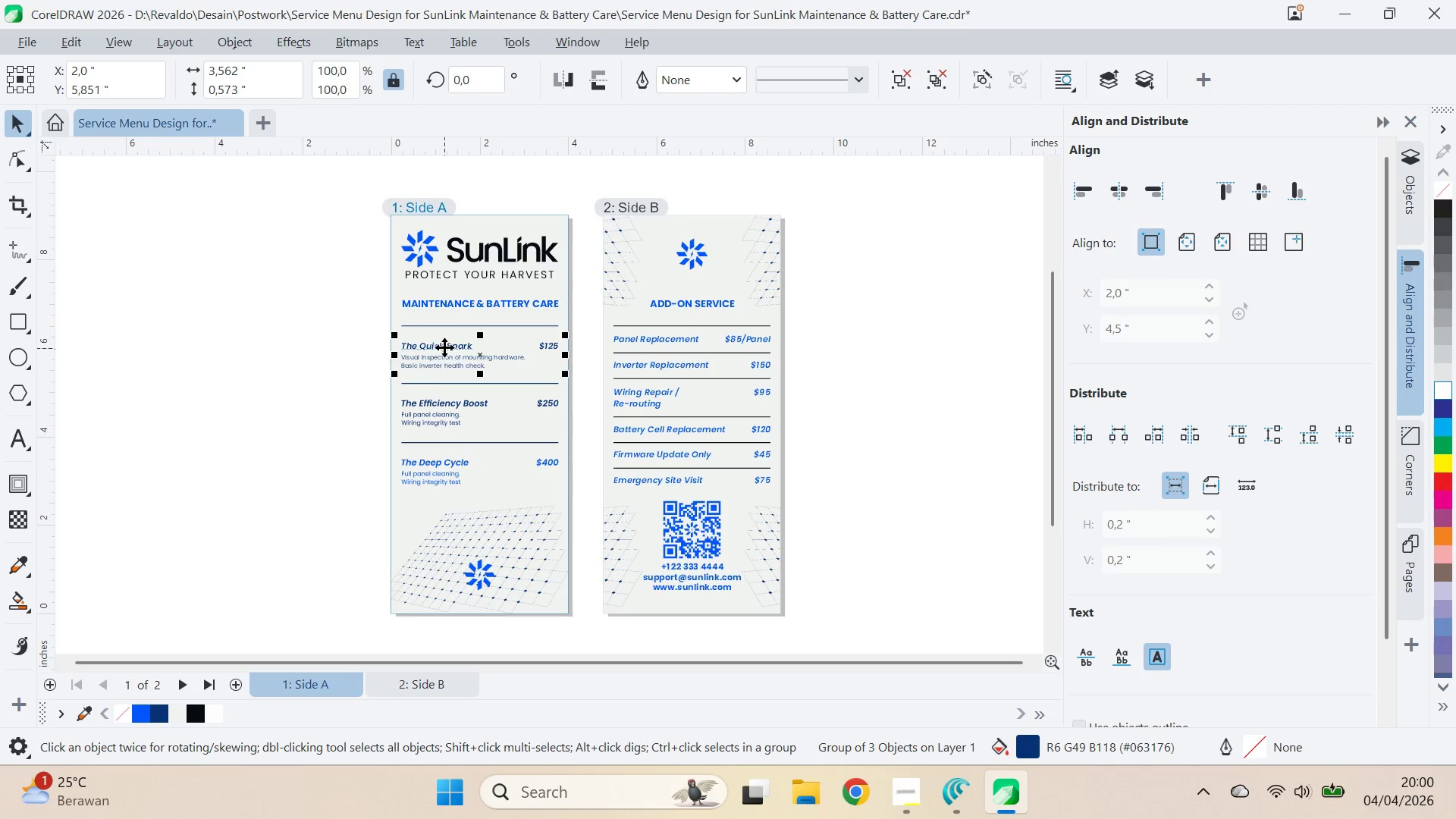 
key(Control+Q)
 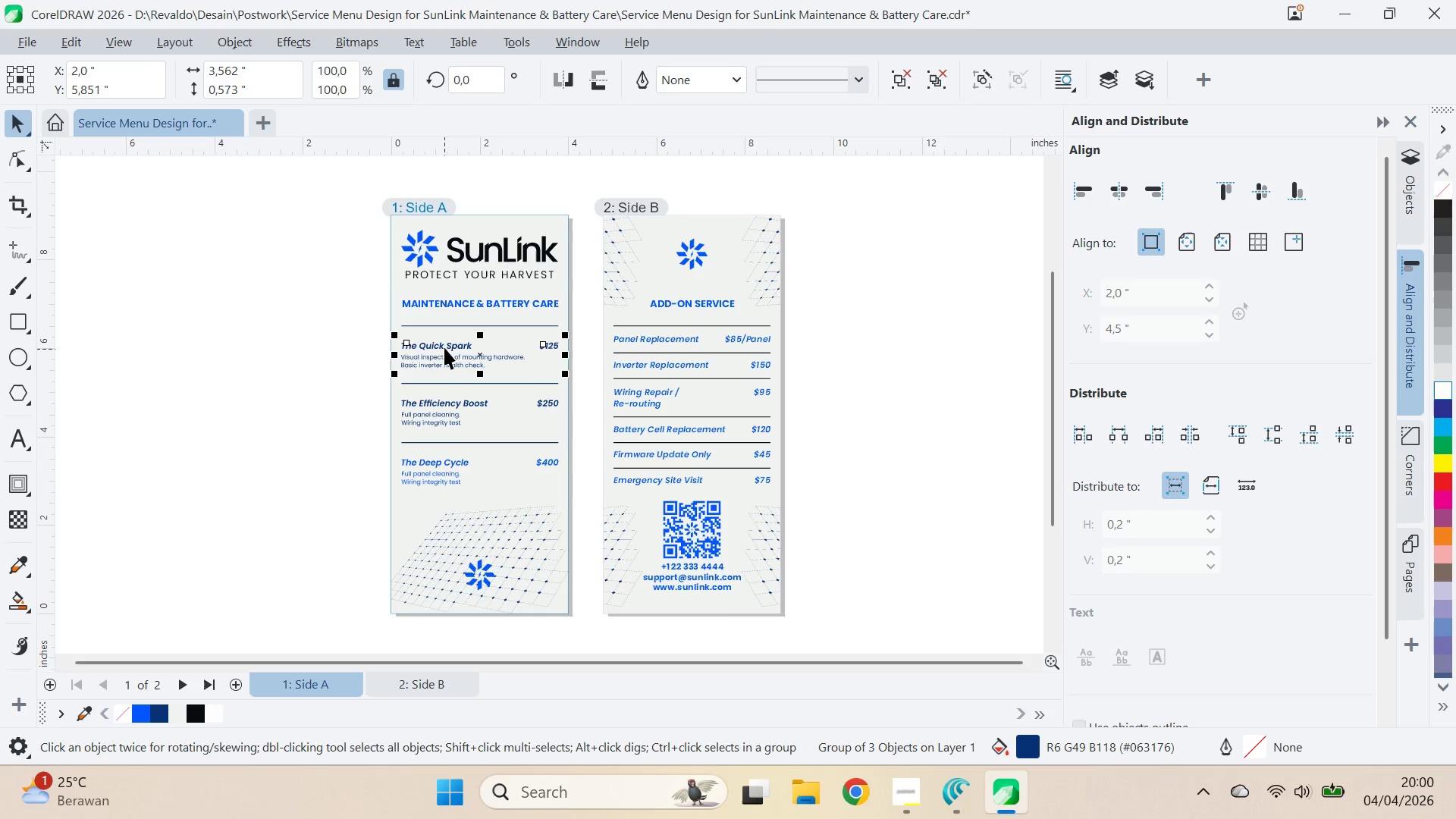 
key(Control+Q)
 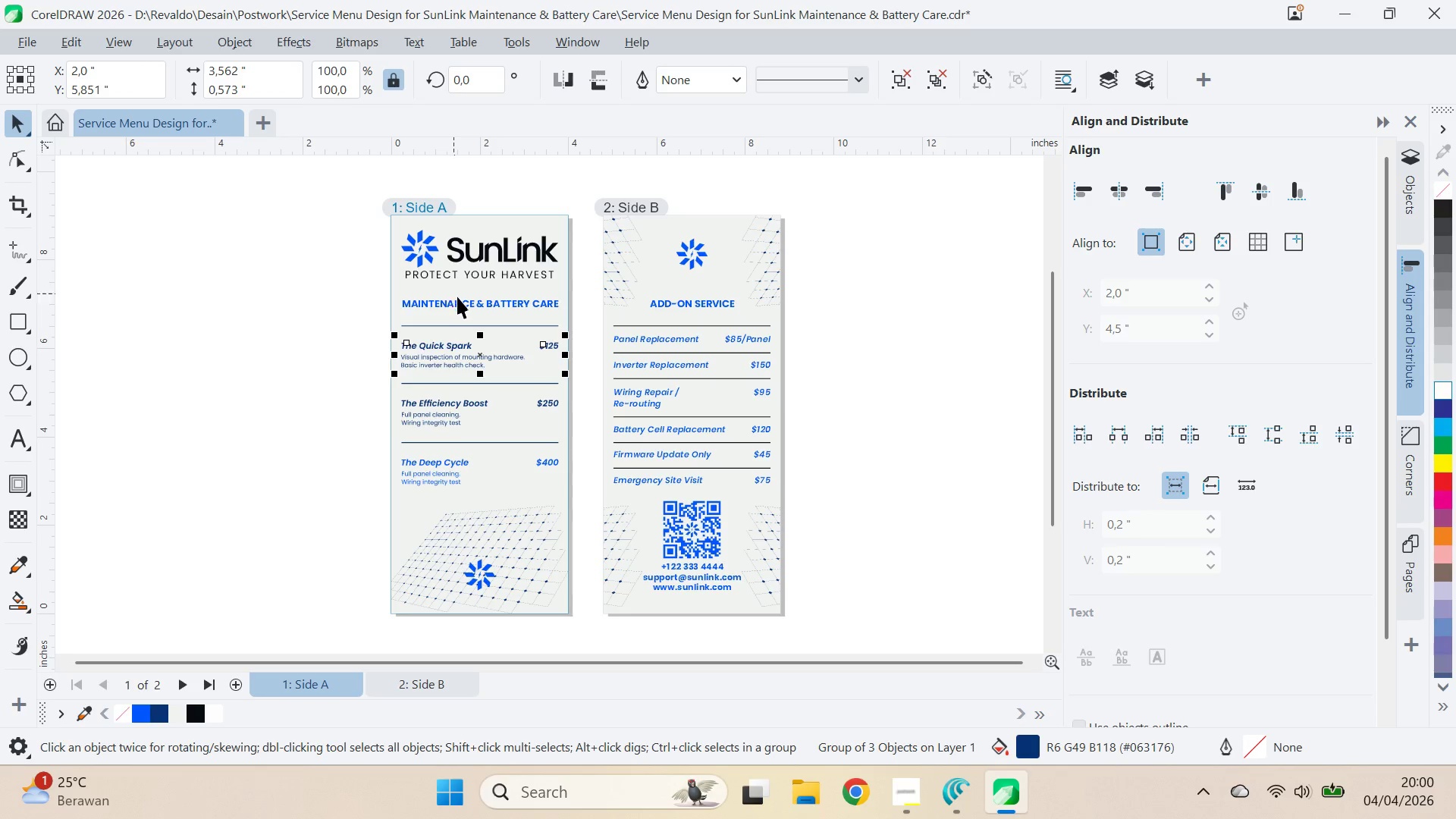 
left_click([459, 302])
 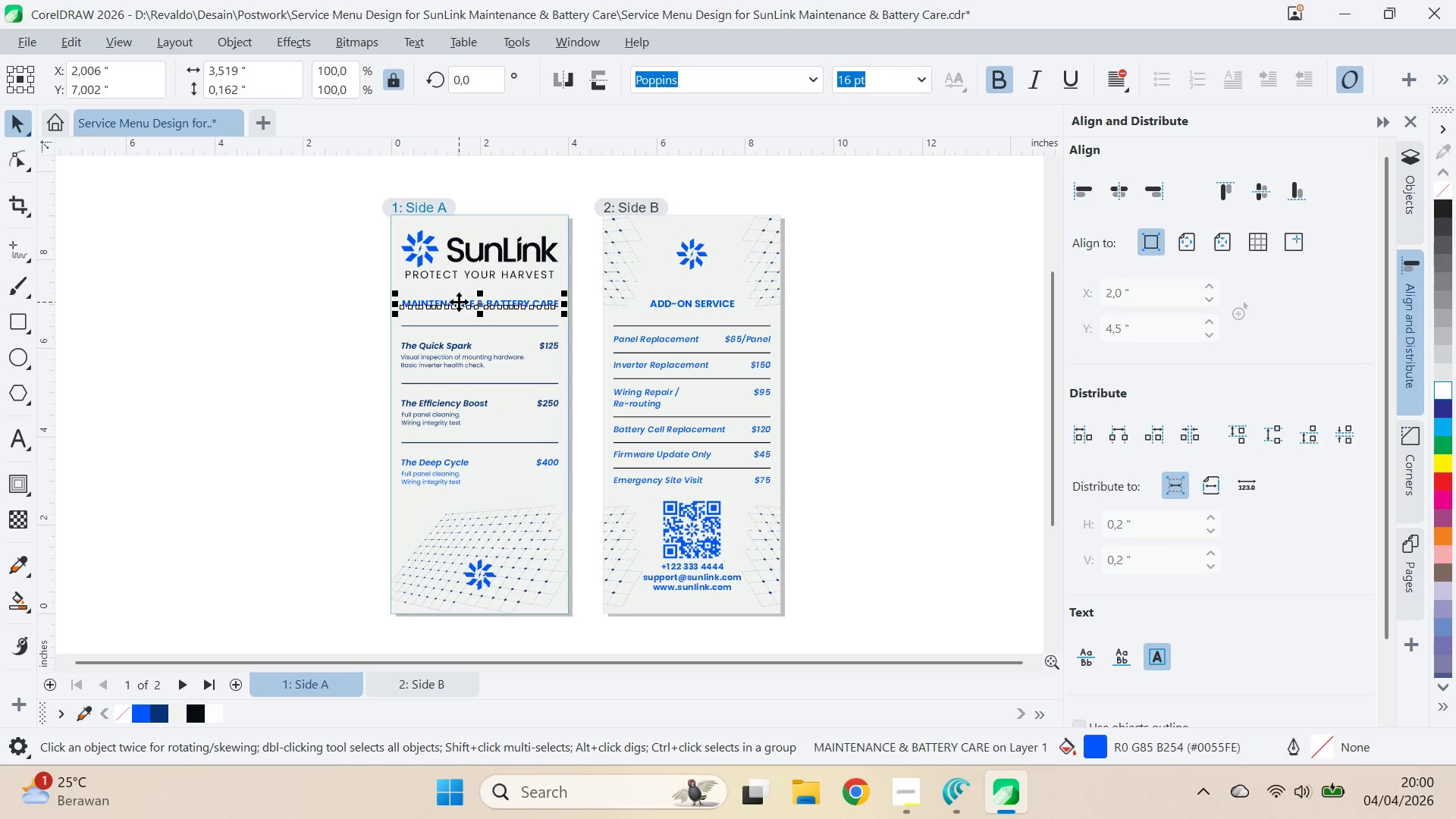 
key(Control+Q)
 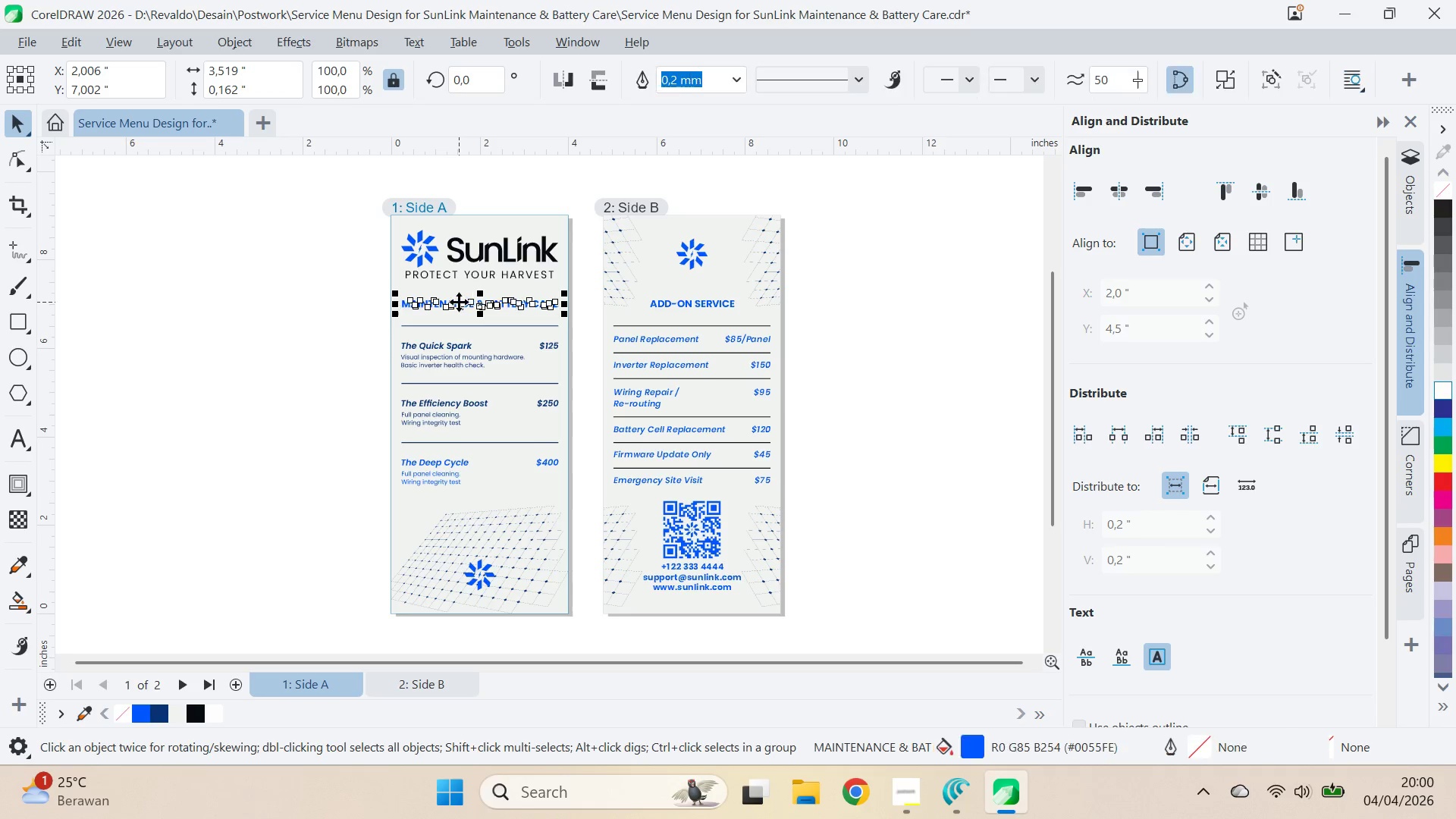 
key(Control+Q)
 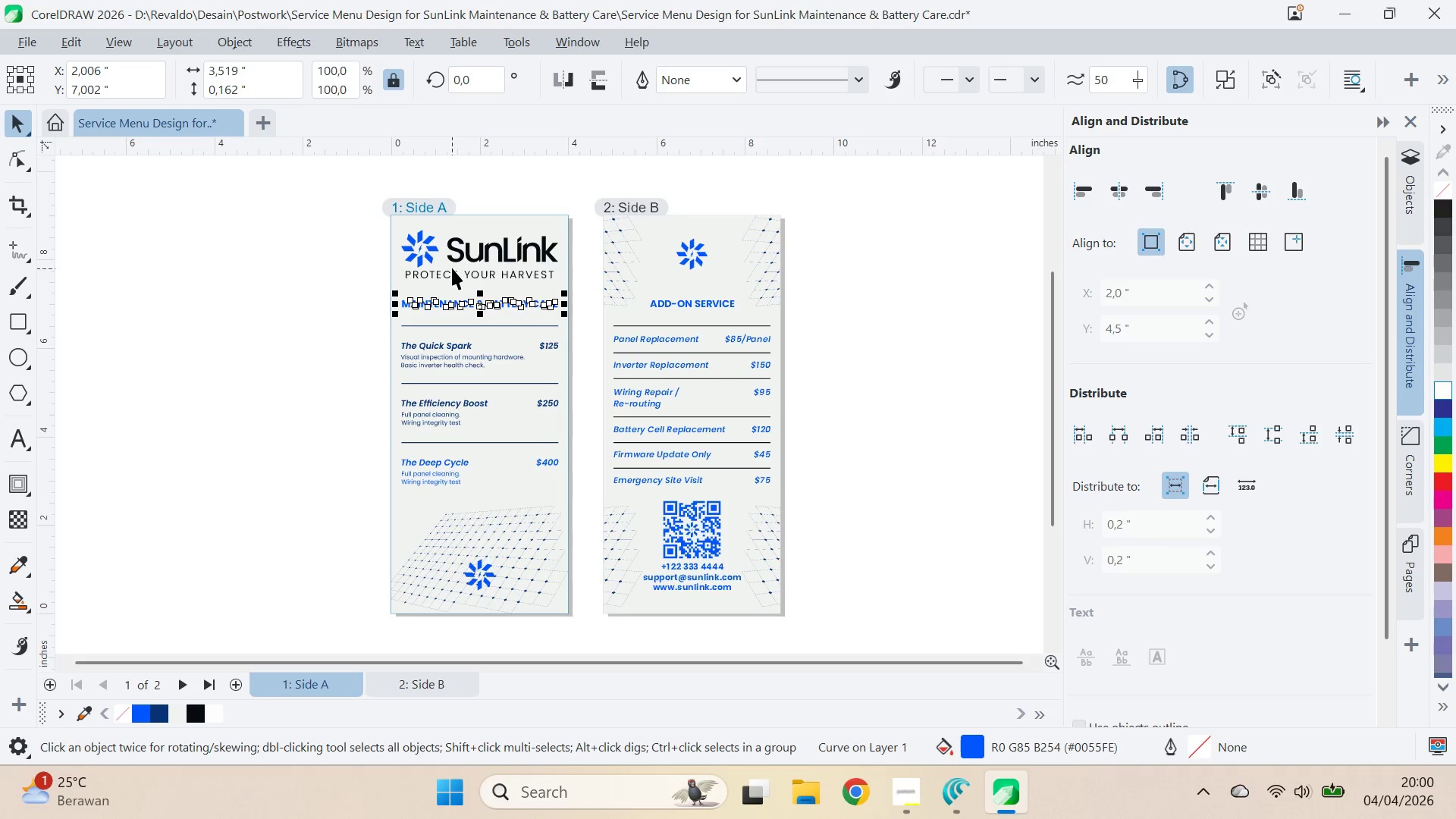 
left_click([452, 268])
 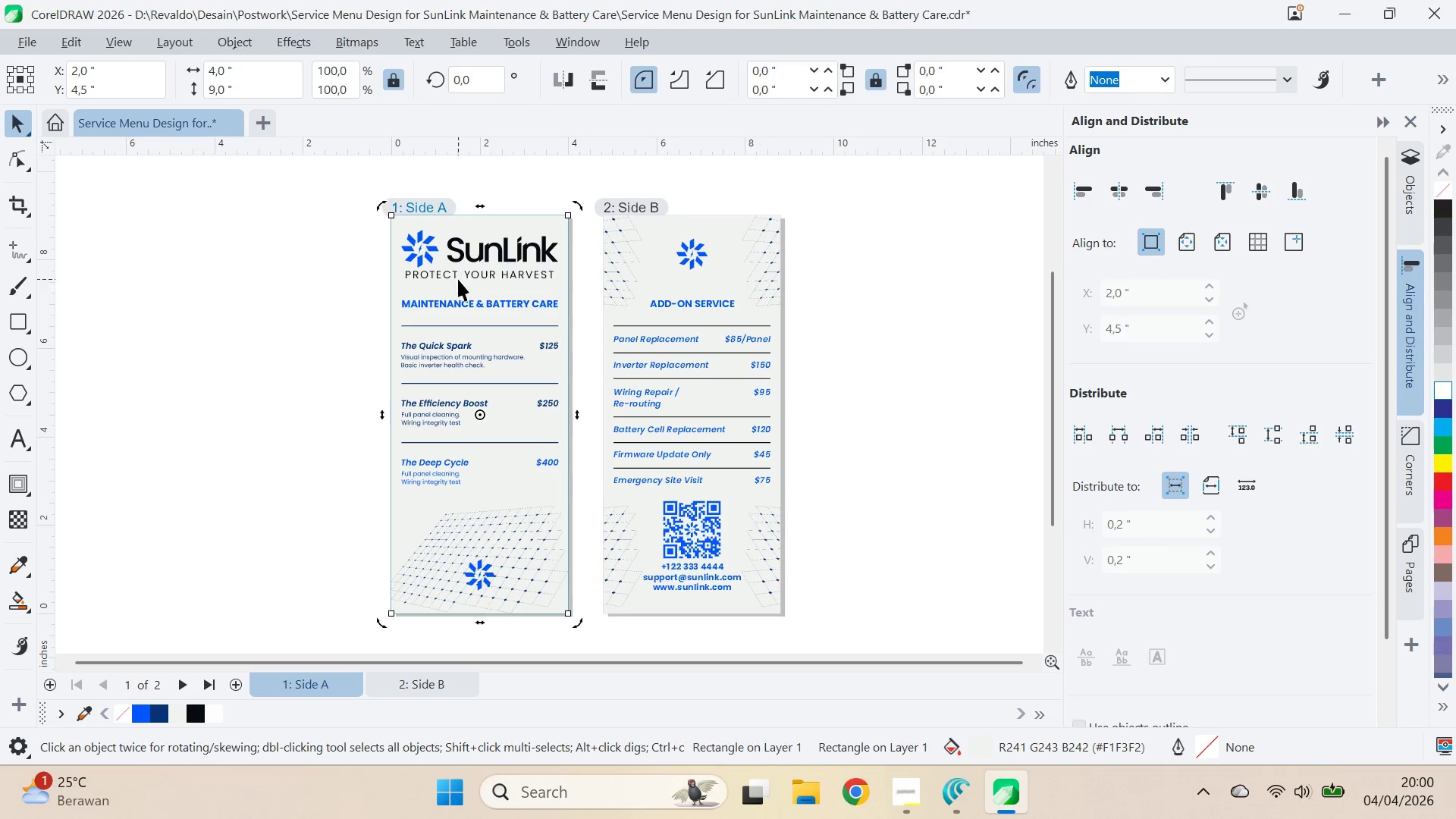 
double_click([455, 274])
 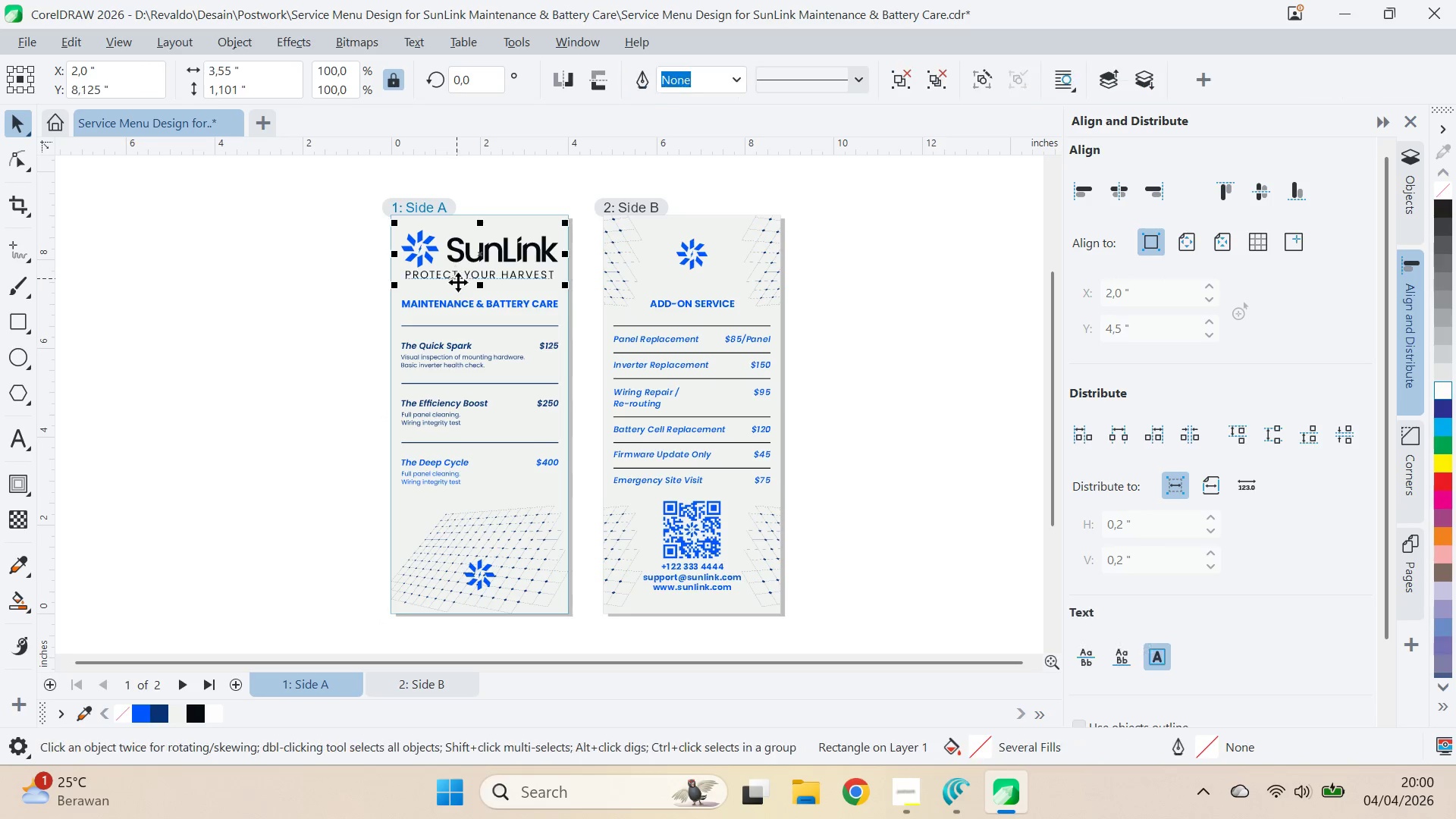 
key(Control+Q)
 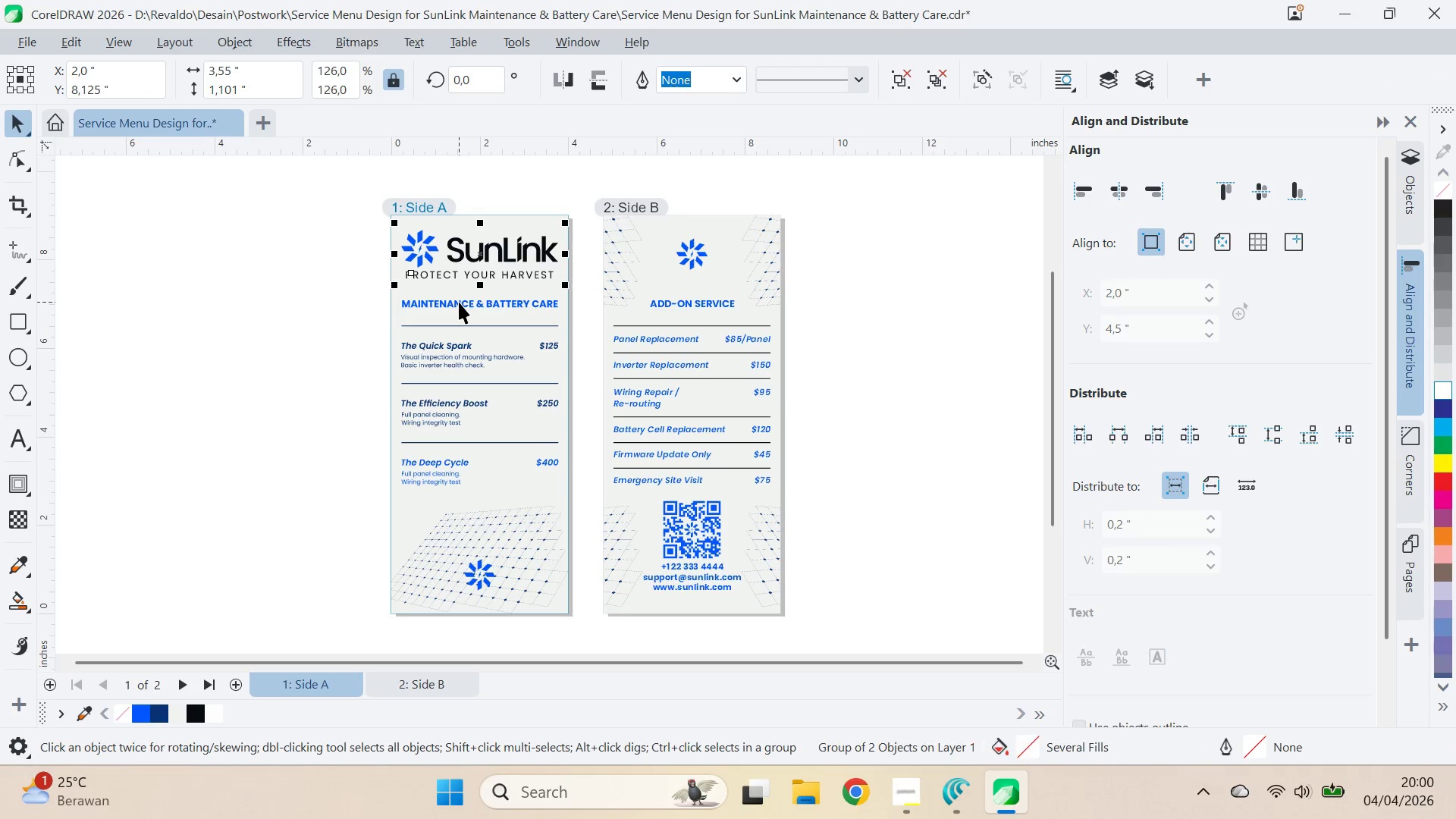 
key(Control+Q)
 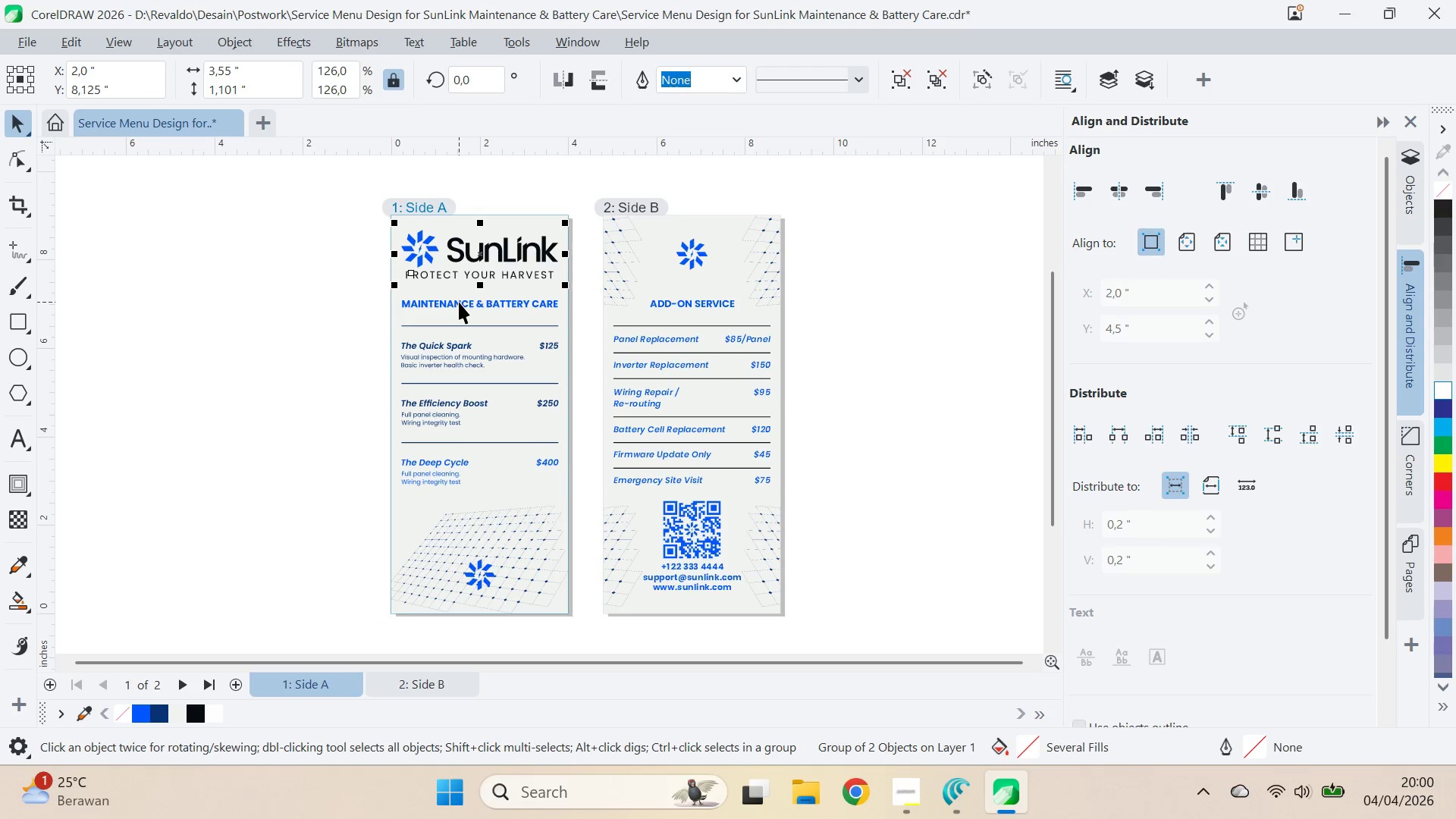 
key(Control+Q)
 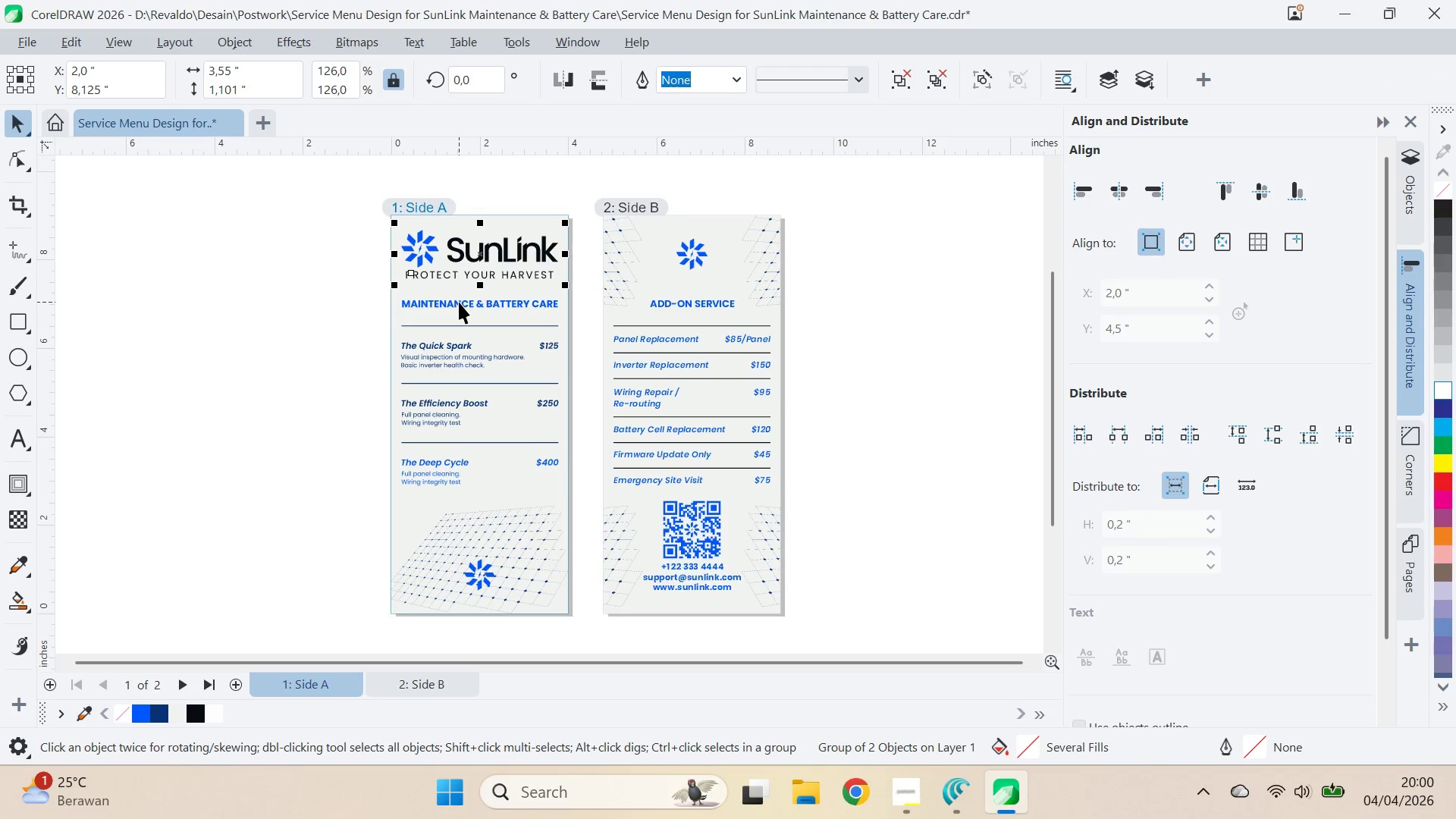 
key(Control+Q)
 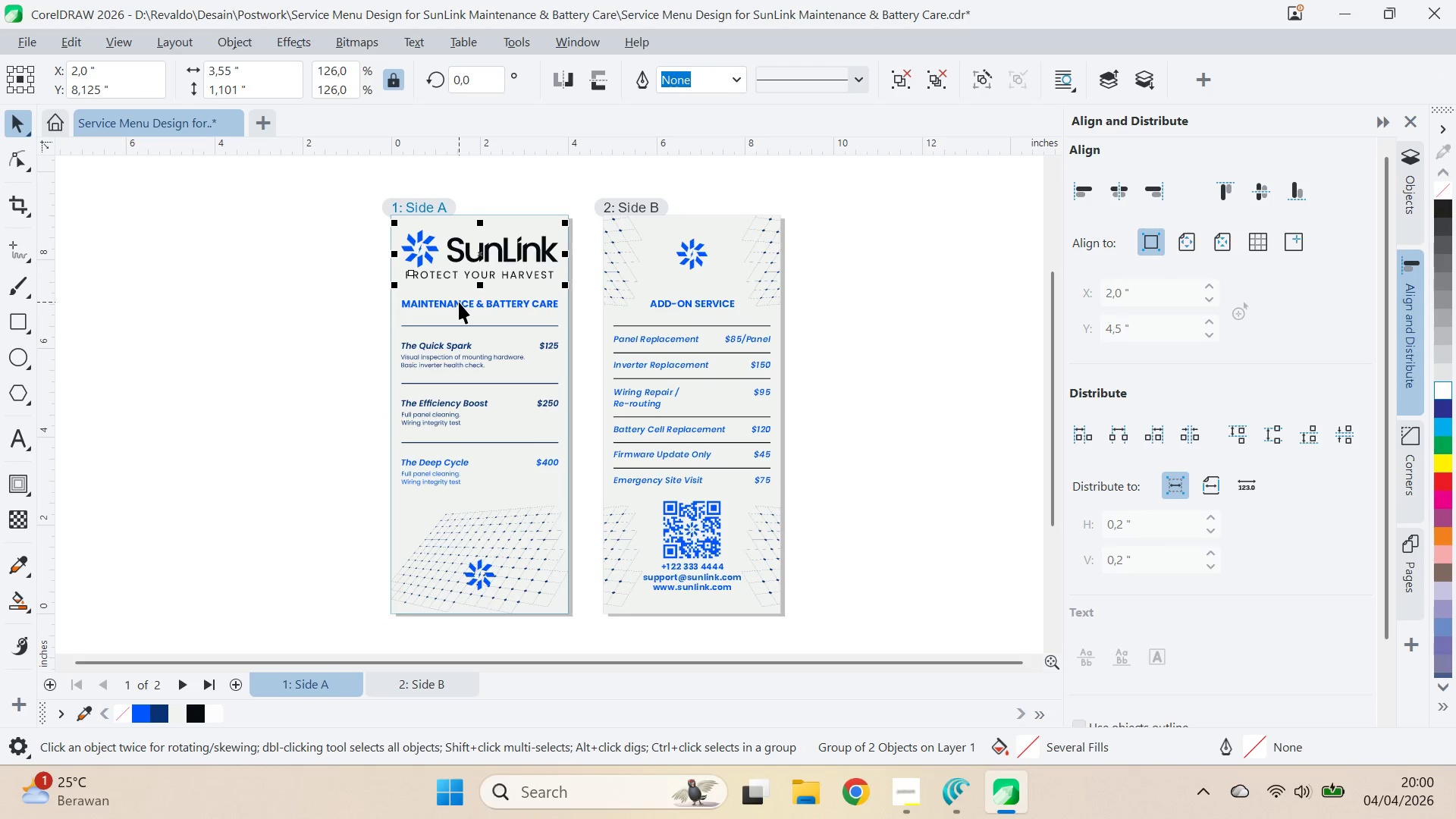 
key(Control+Q)
 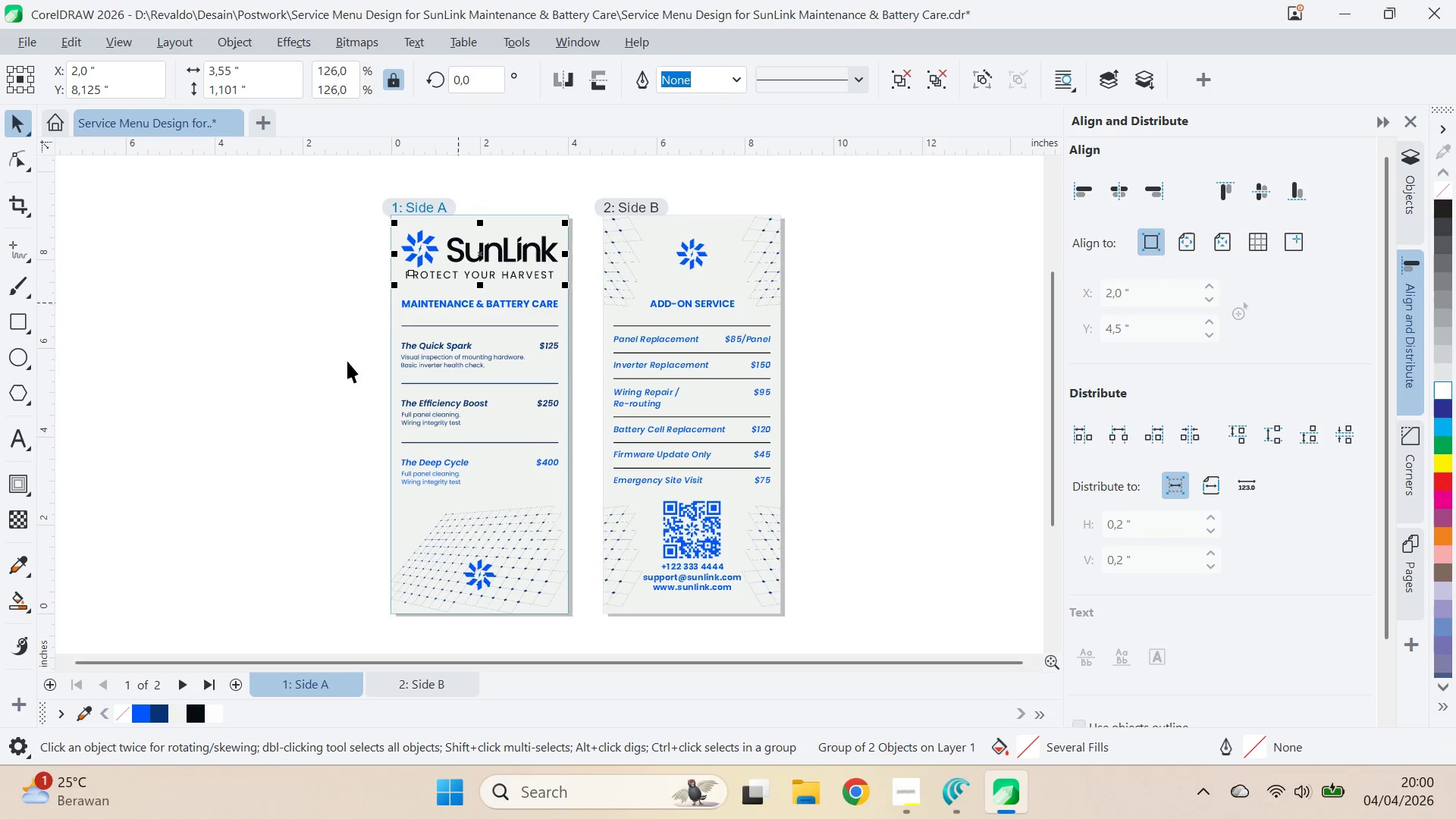 
key(Control+Q)
 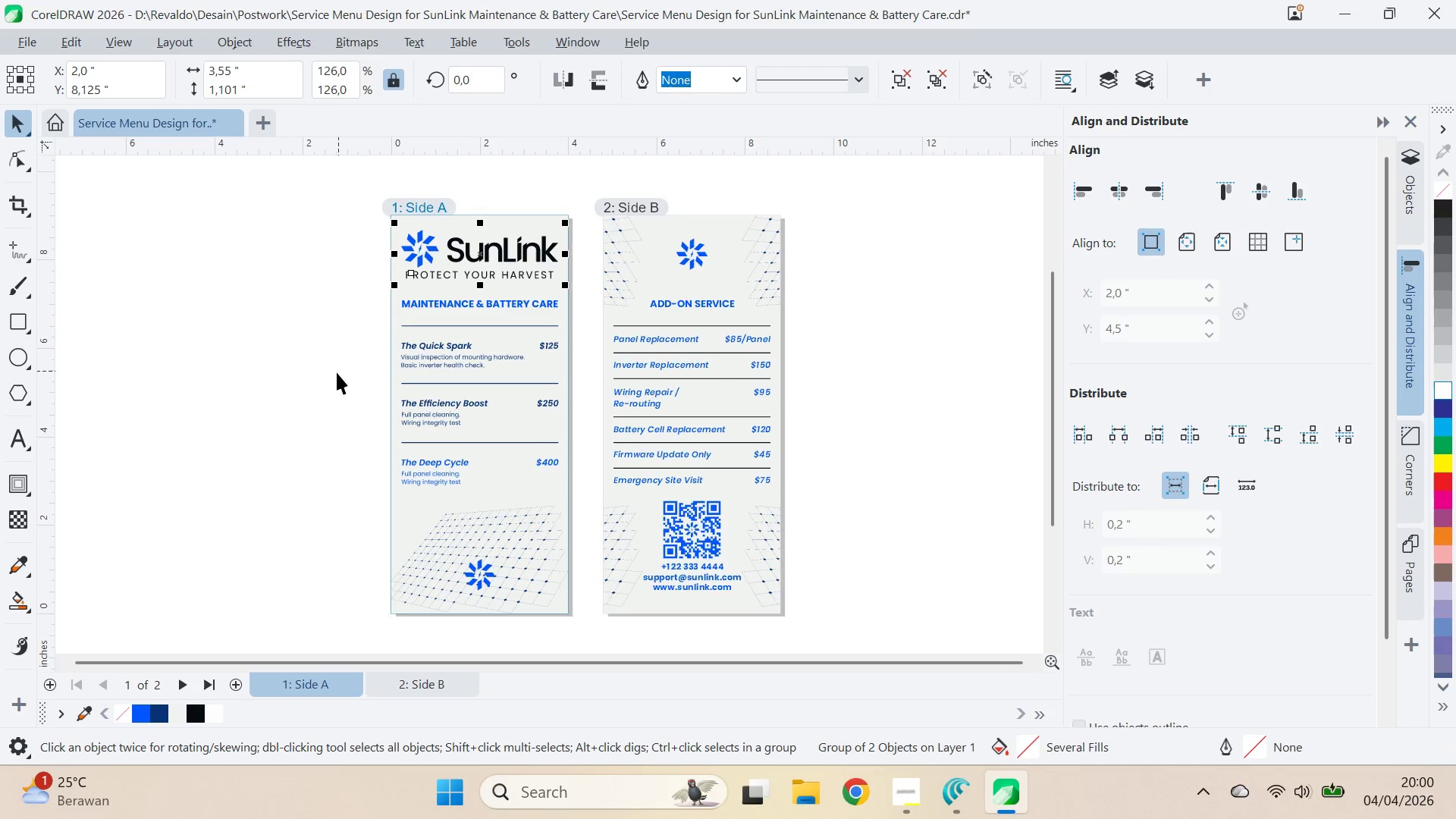 
key(Control+Q)
 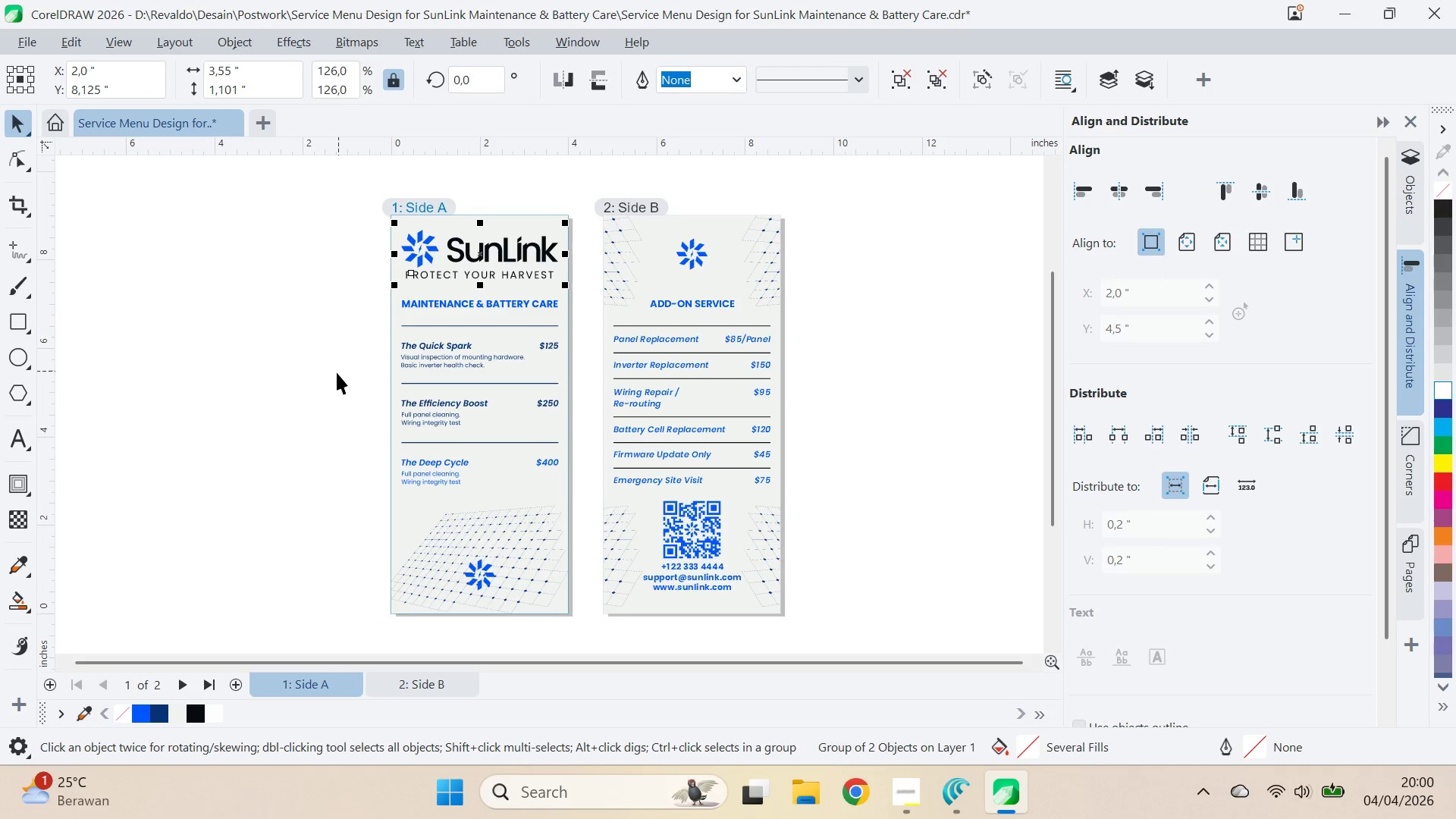 
left_click([337, 372])
 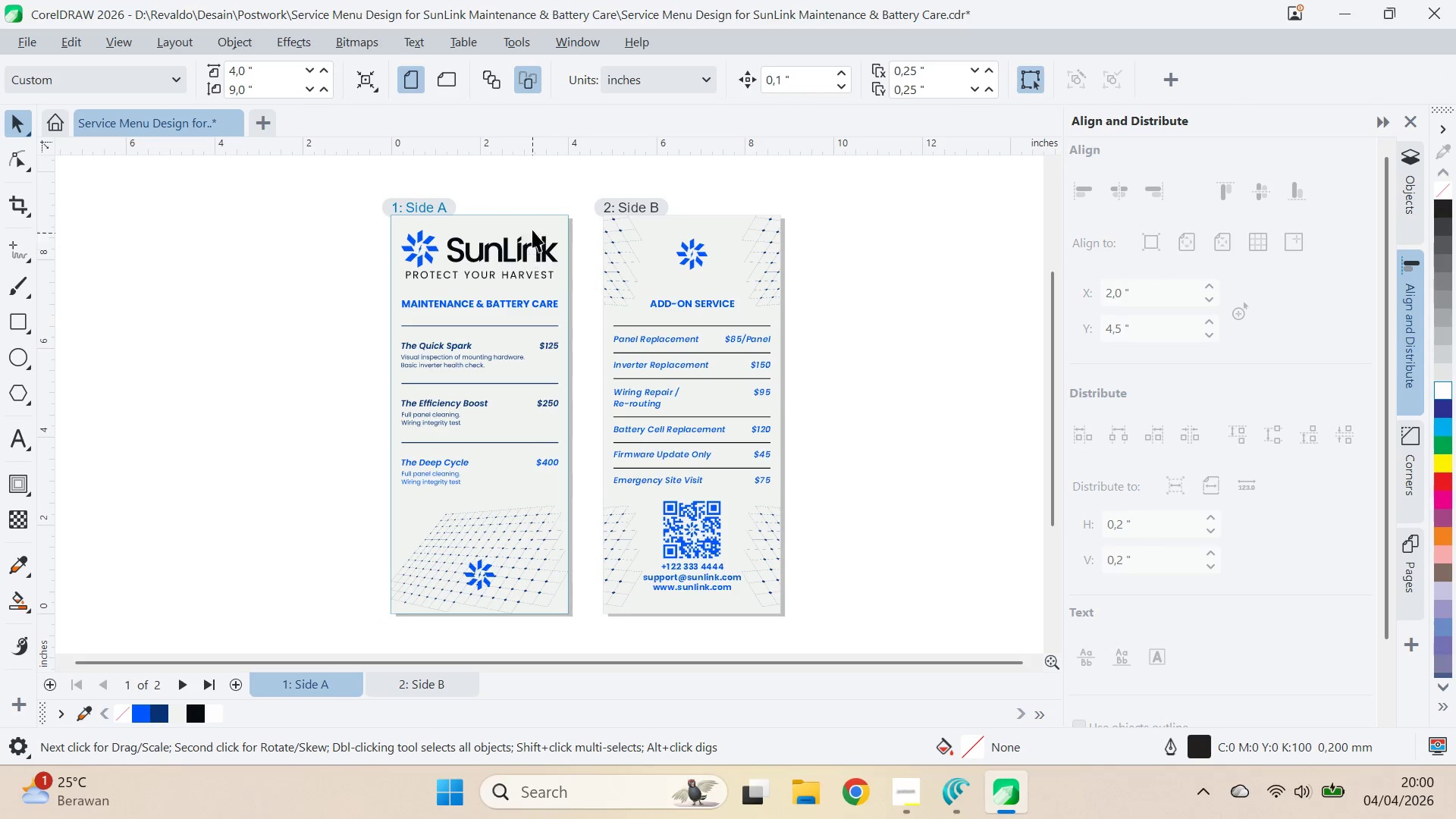 
key(Control+ControlLeft)
 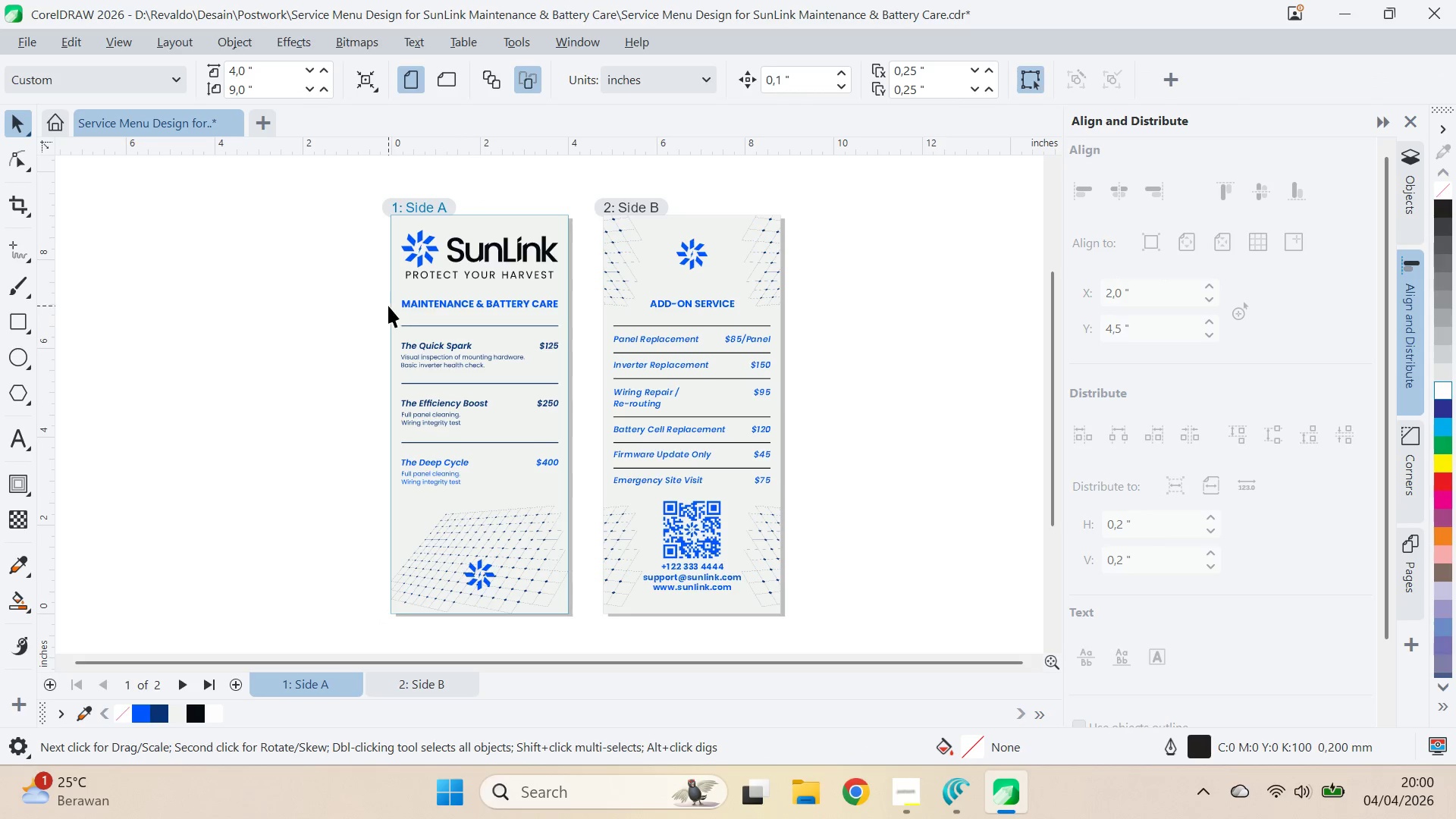 
key(Control+S)
 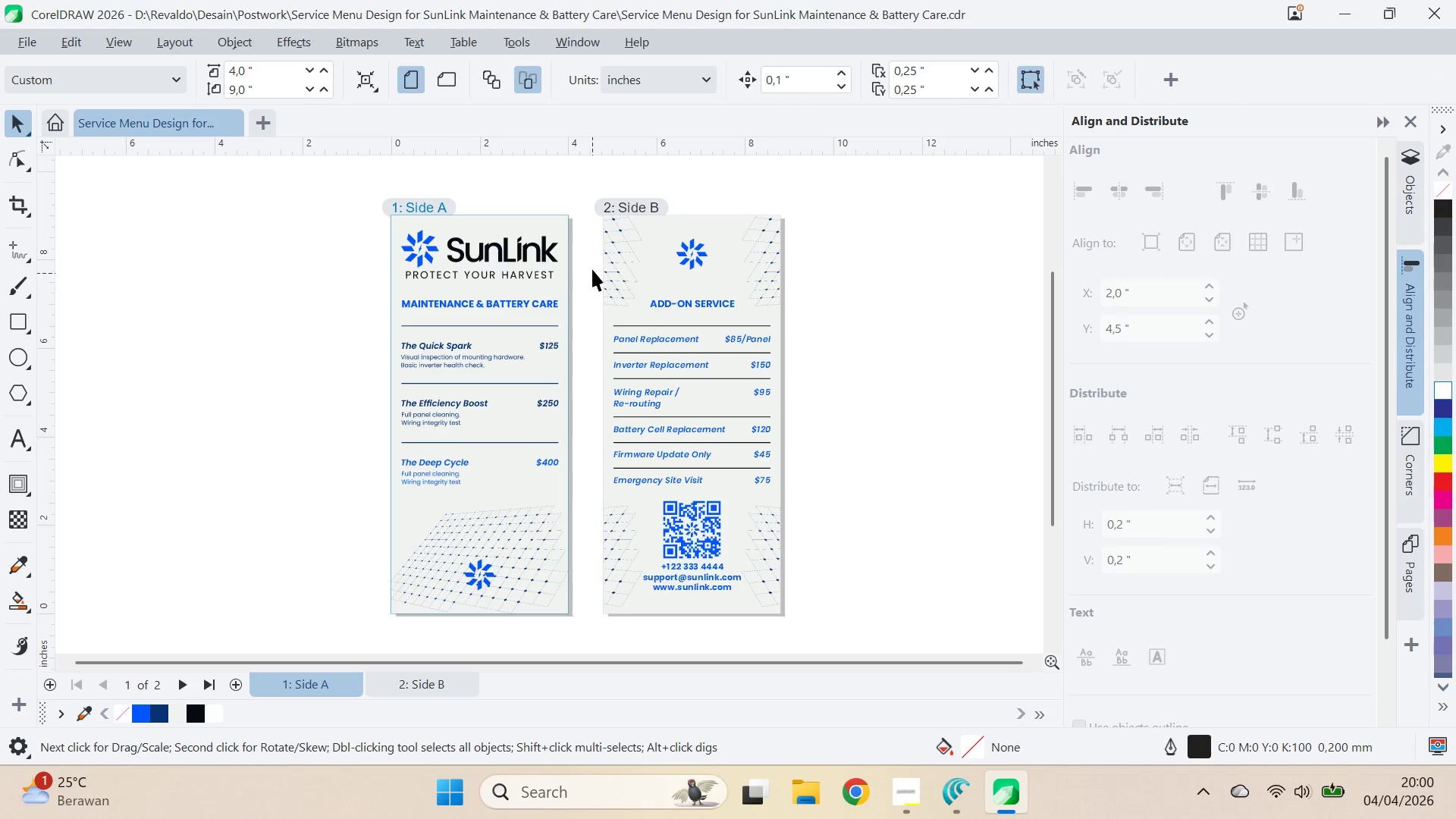 
left_click([592, 266])
 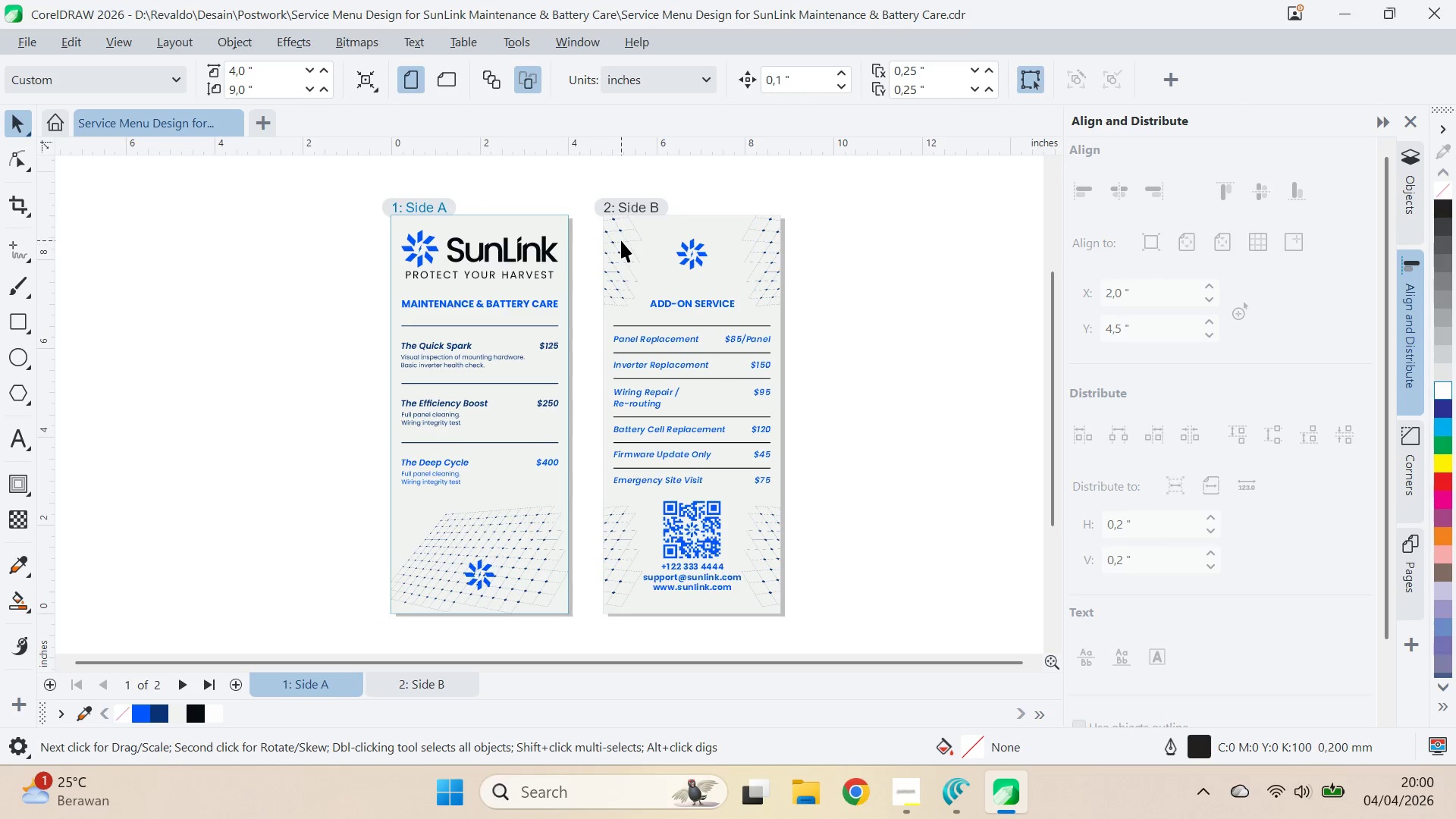 
left_click([621, 240])
 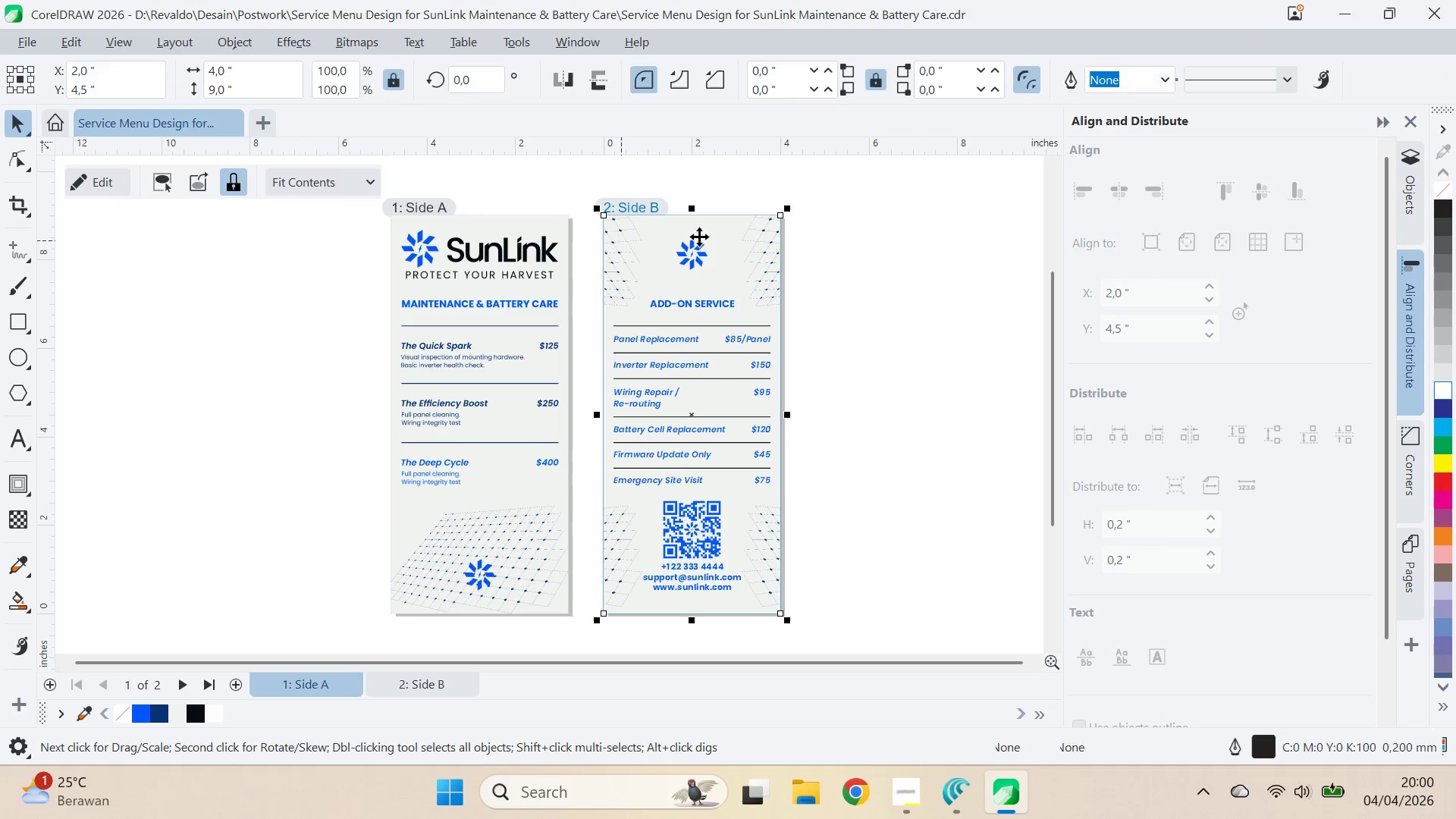 
key(Control+ControlLeft)
 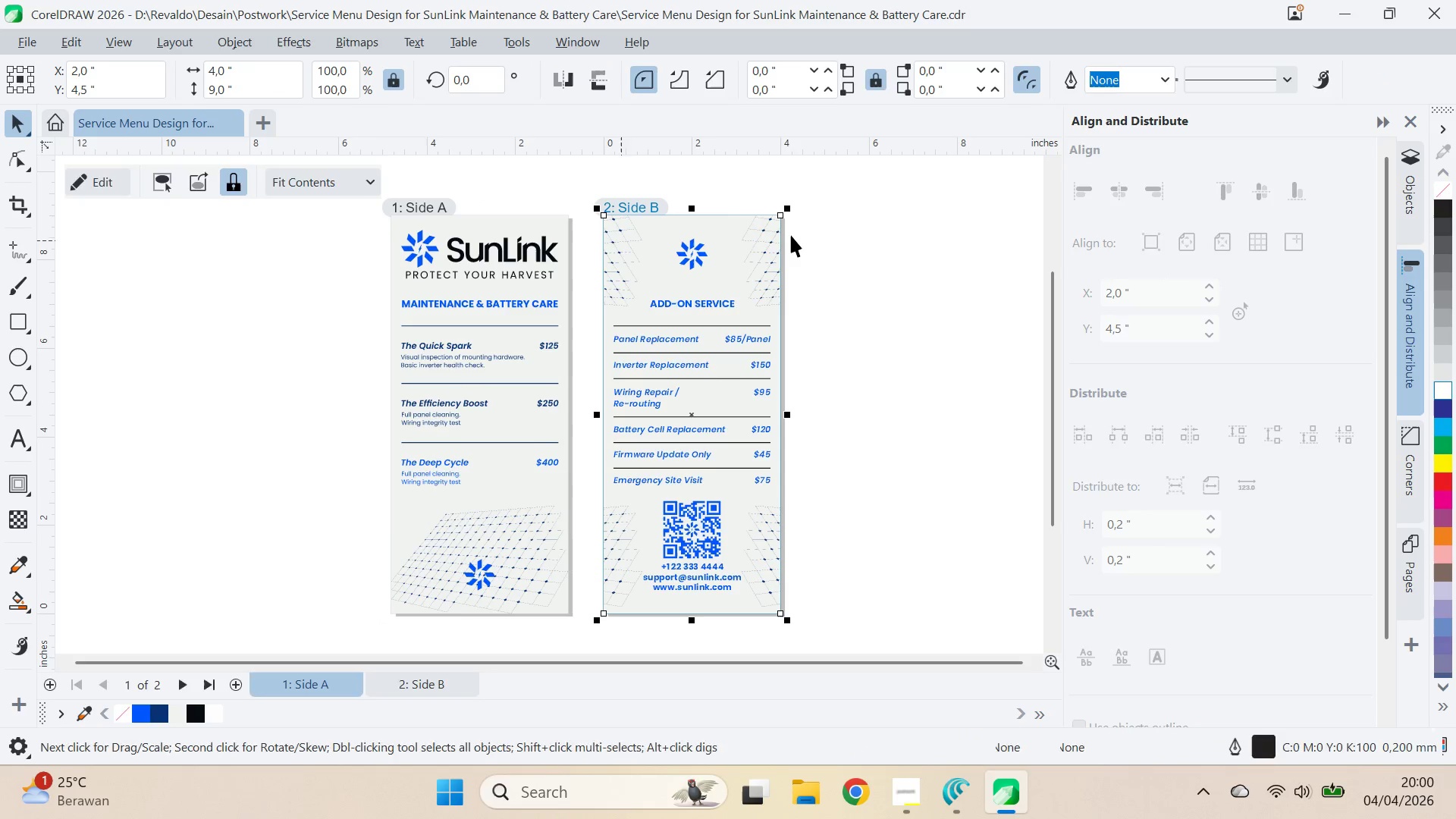 
key(Control+A)
 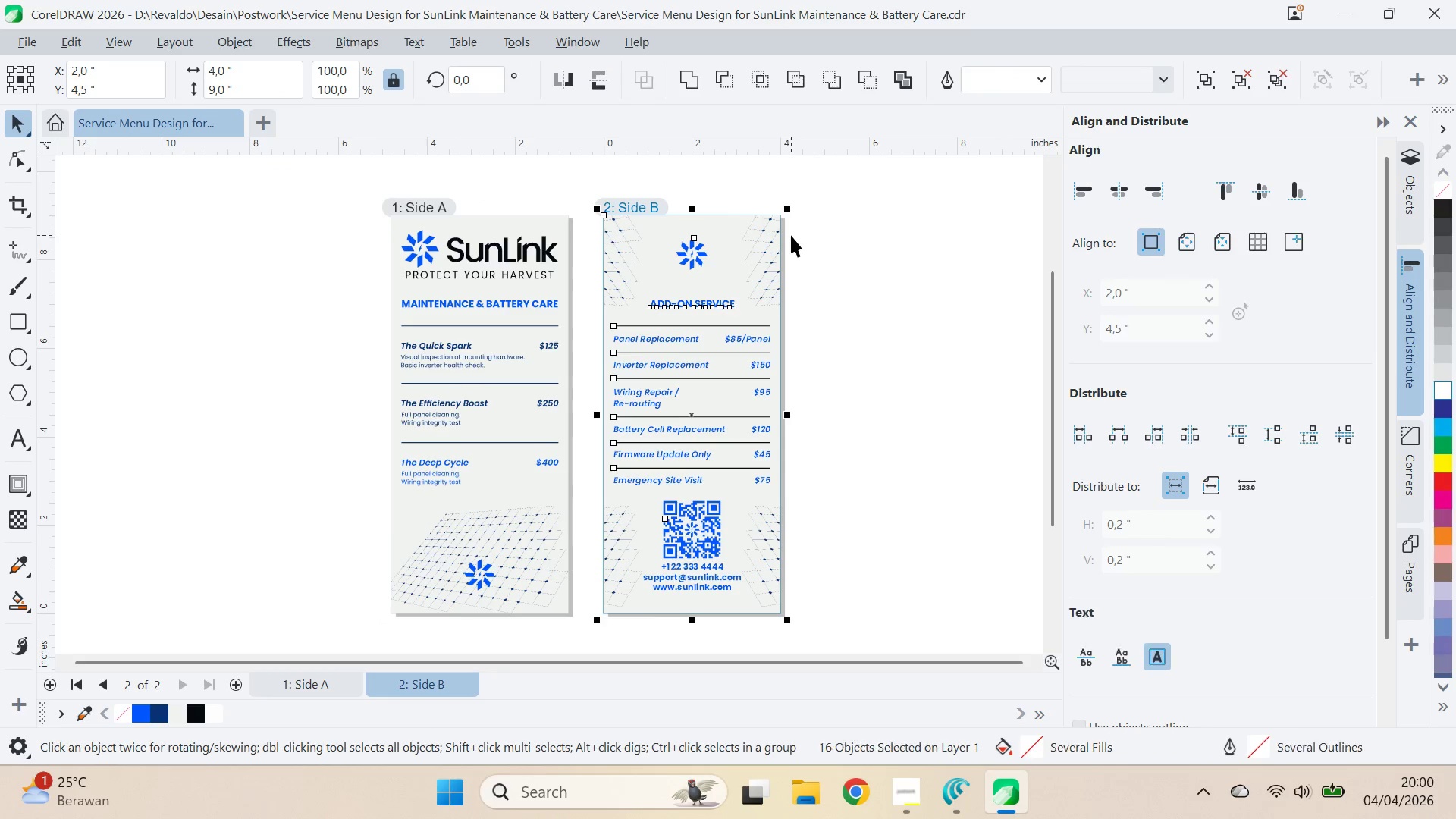 
key(Control+Q)
 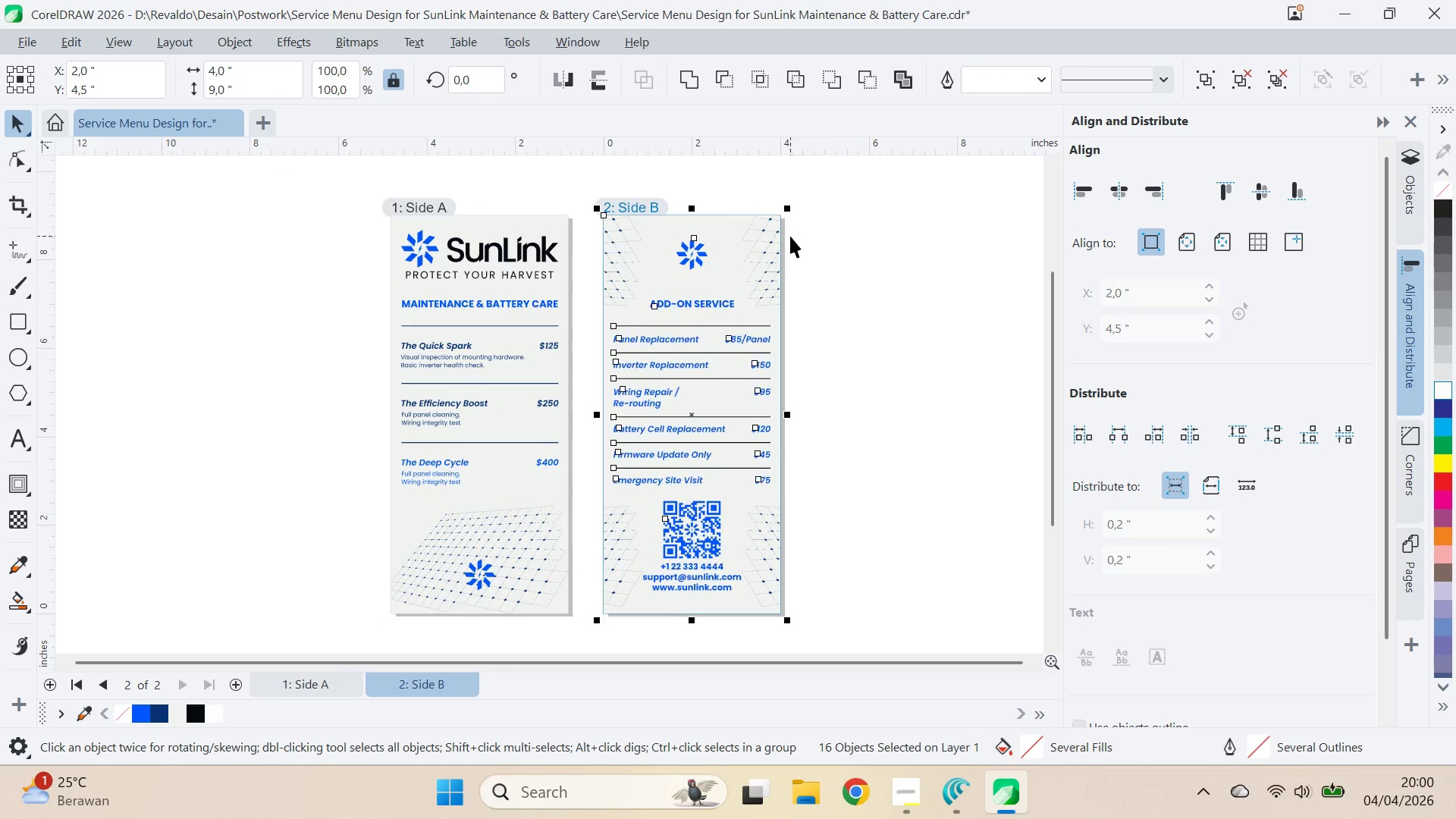 
key(Control+Q)
 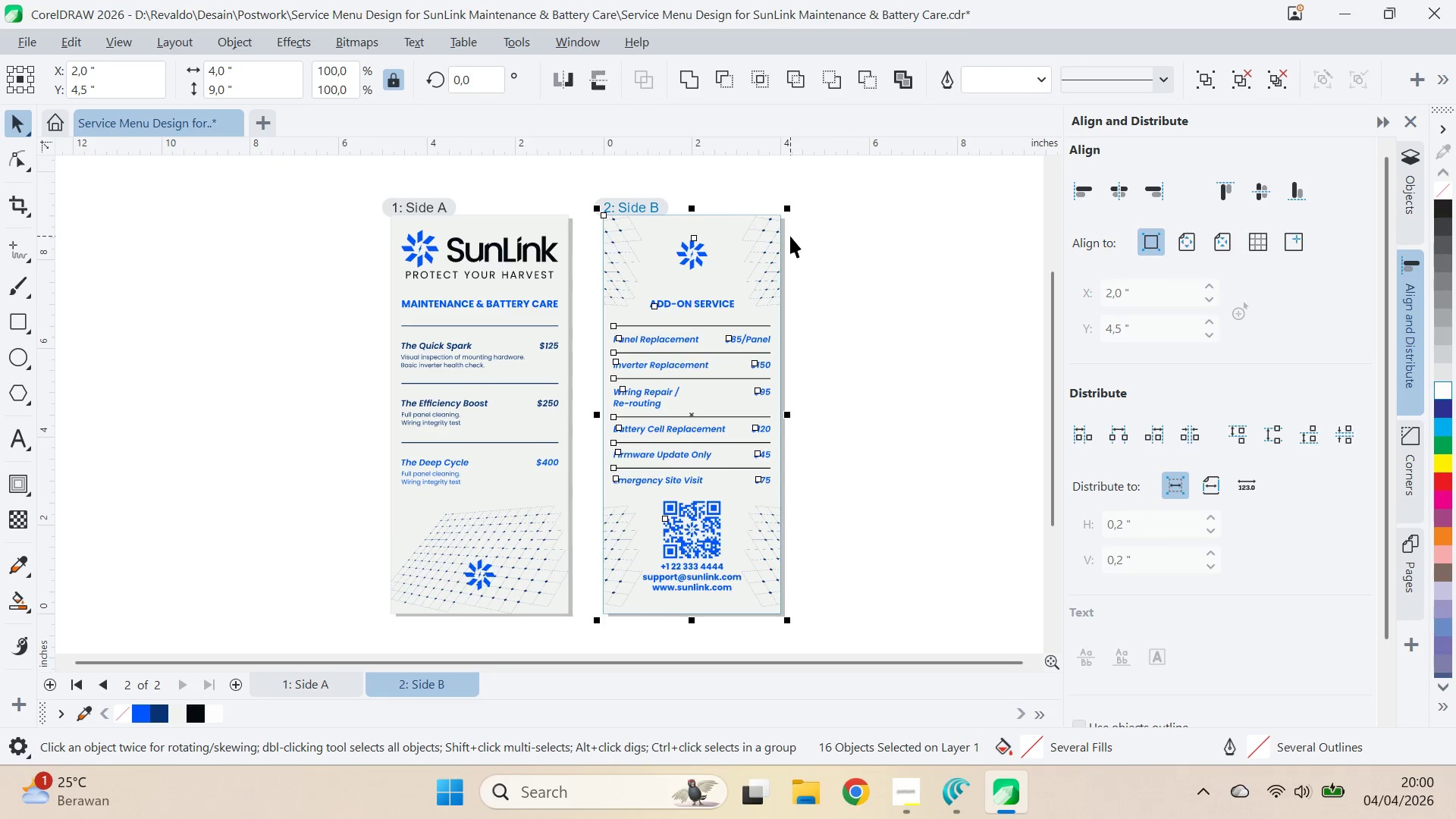 
key(Control+Q)
 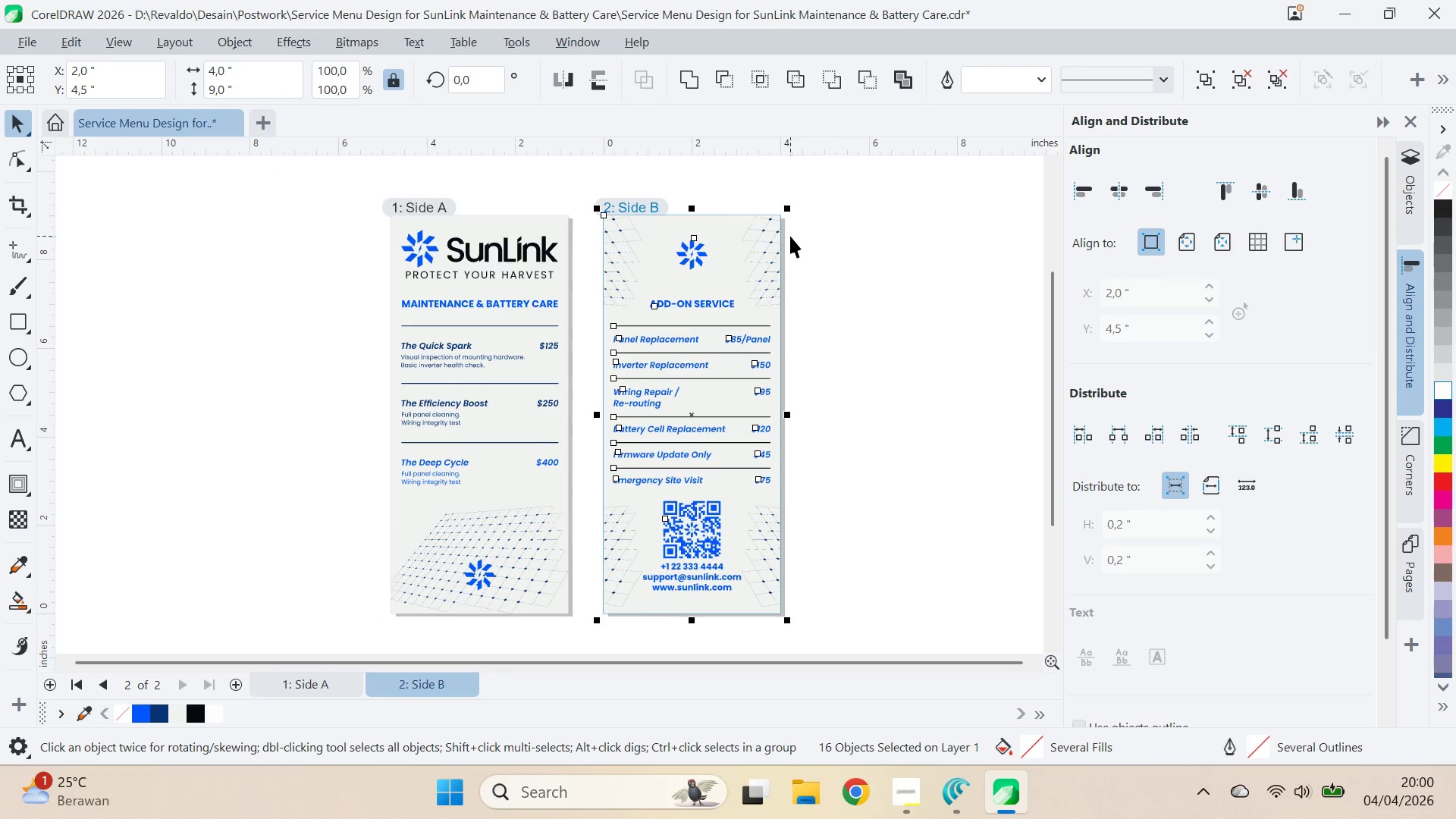 
key(Control+Q)
 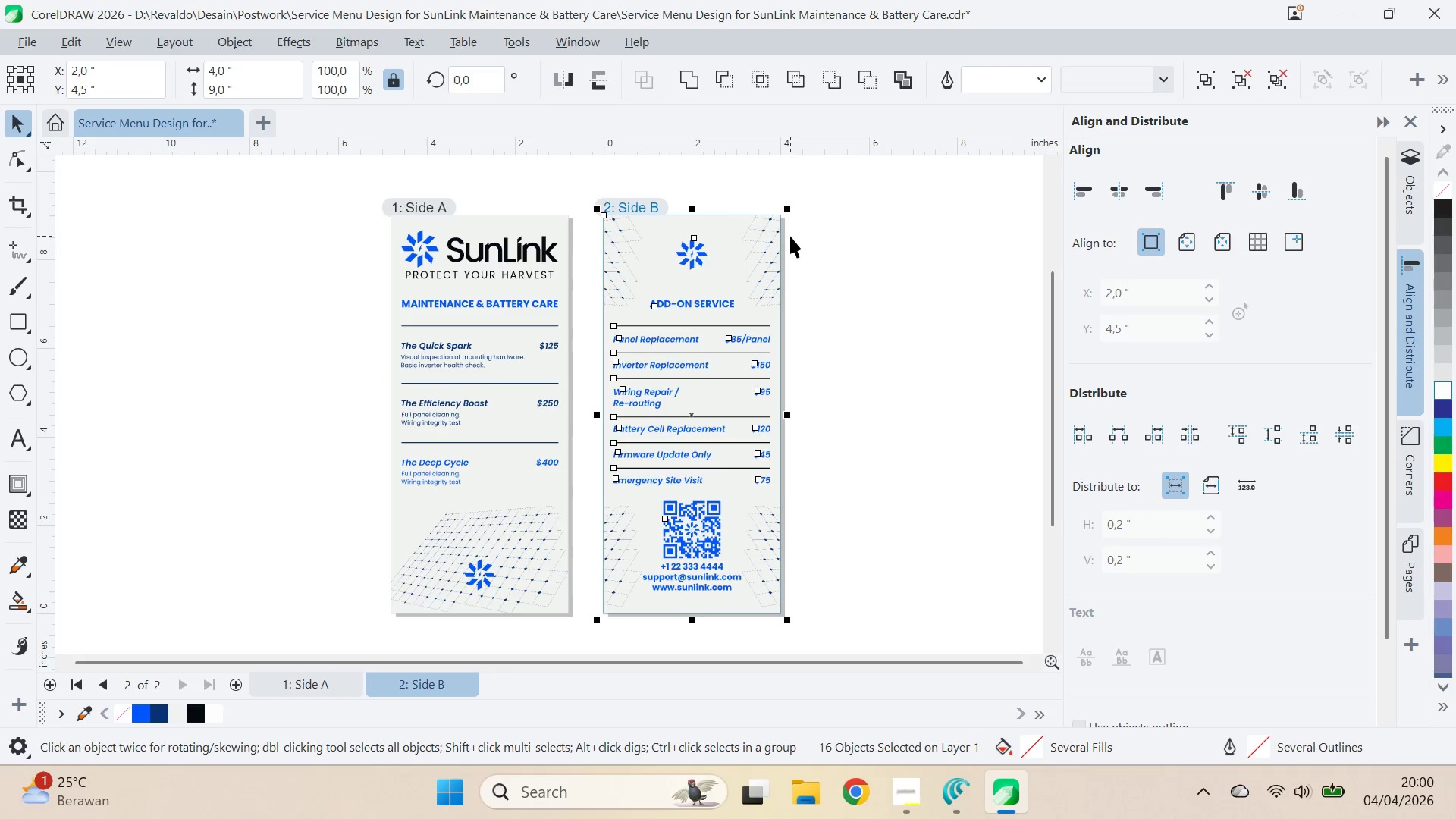 
key(Control+Q)
 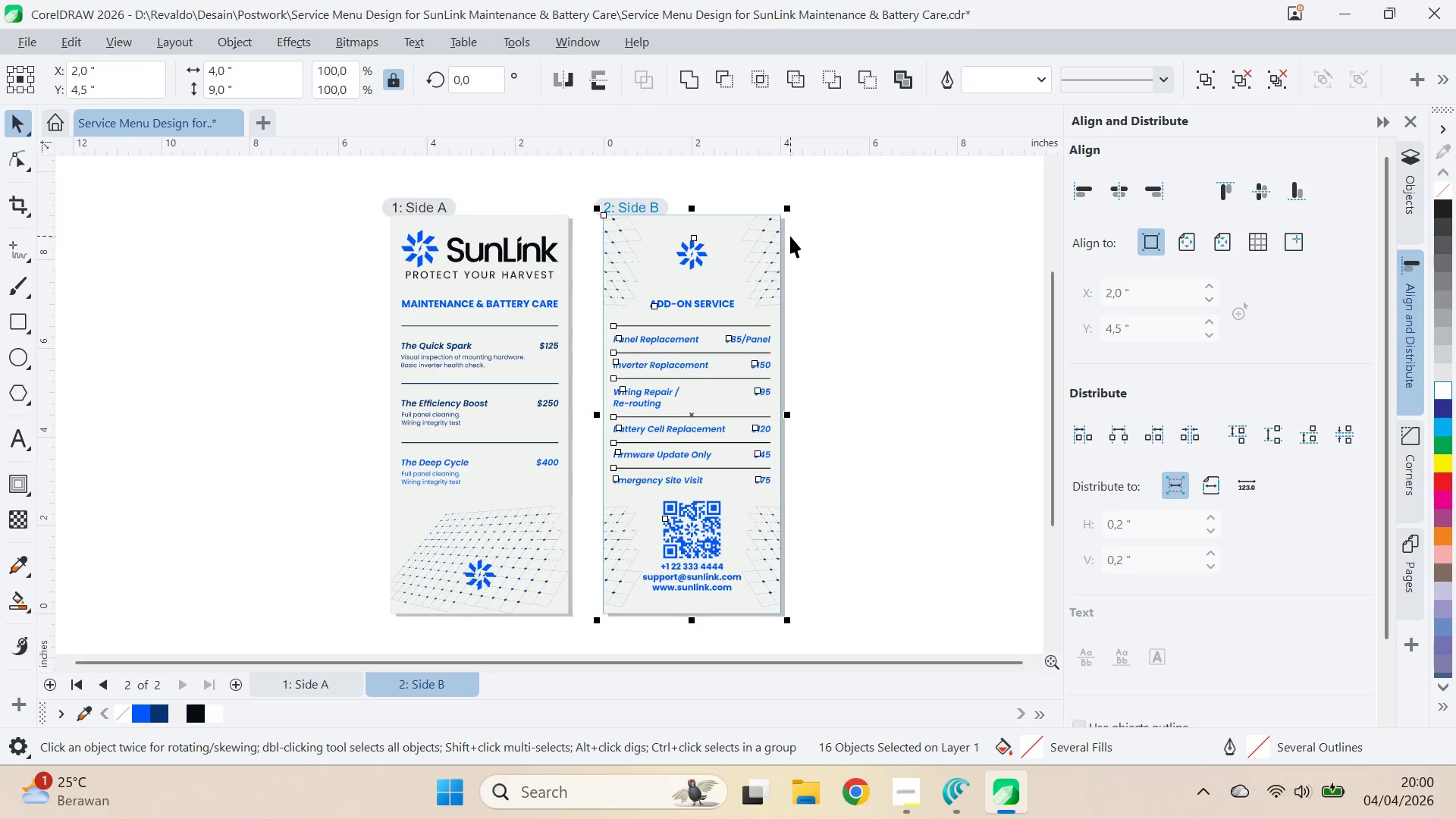 
key(Control+Q)
 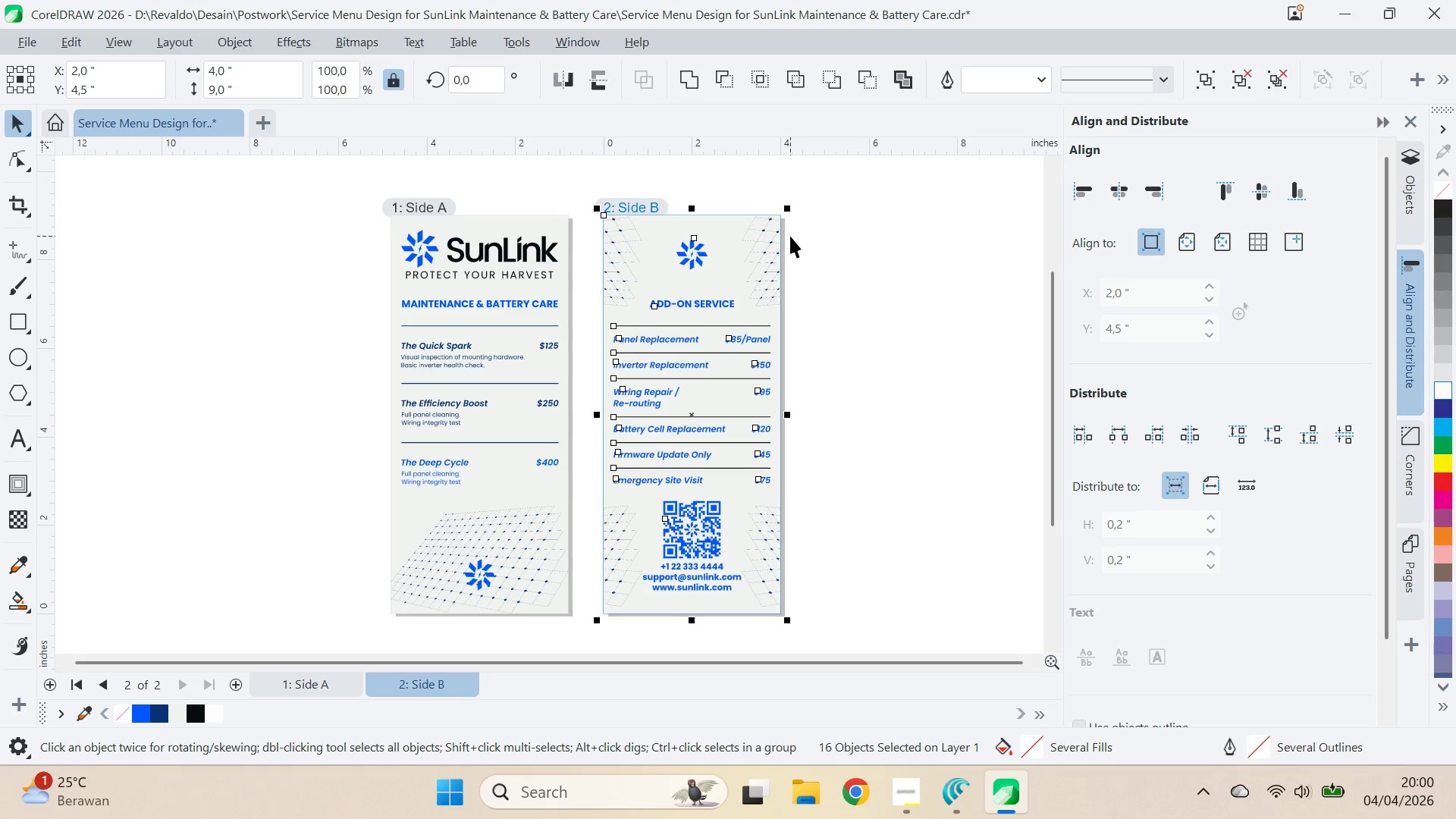 
key(Control+Q)
 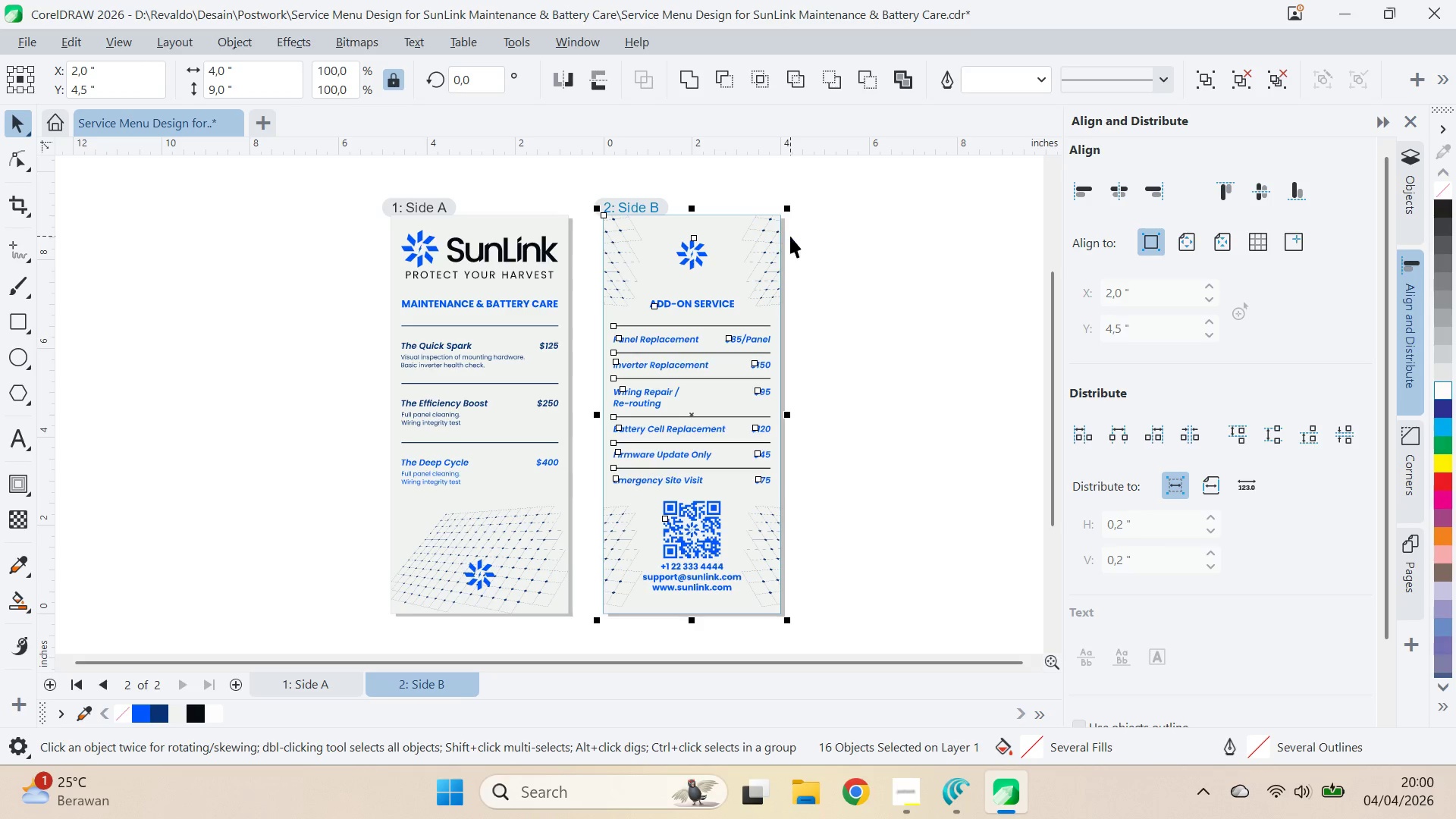 
key(Control+Q)
 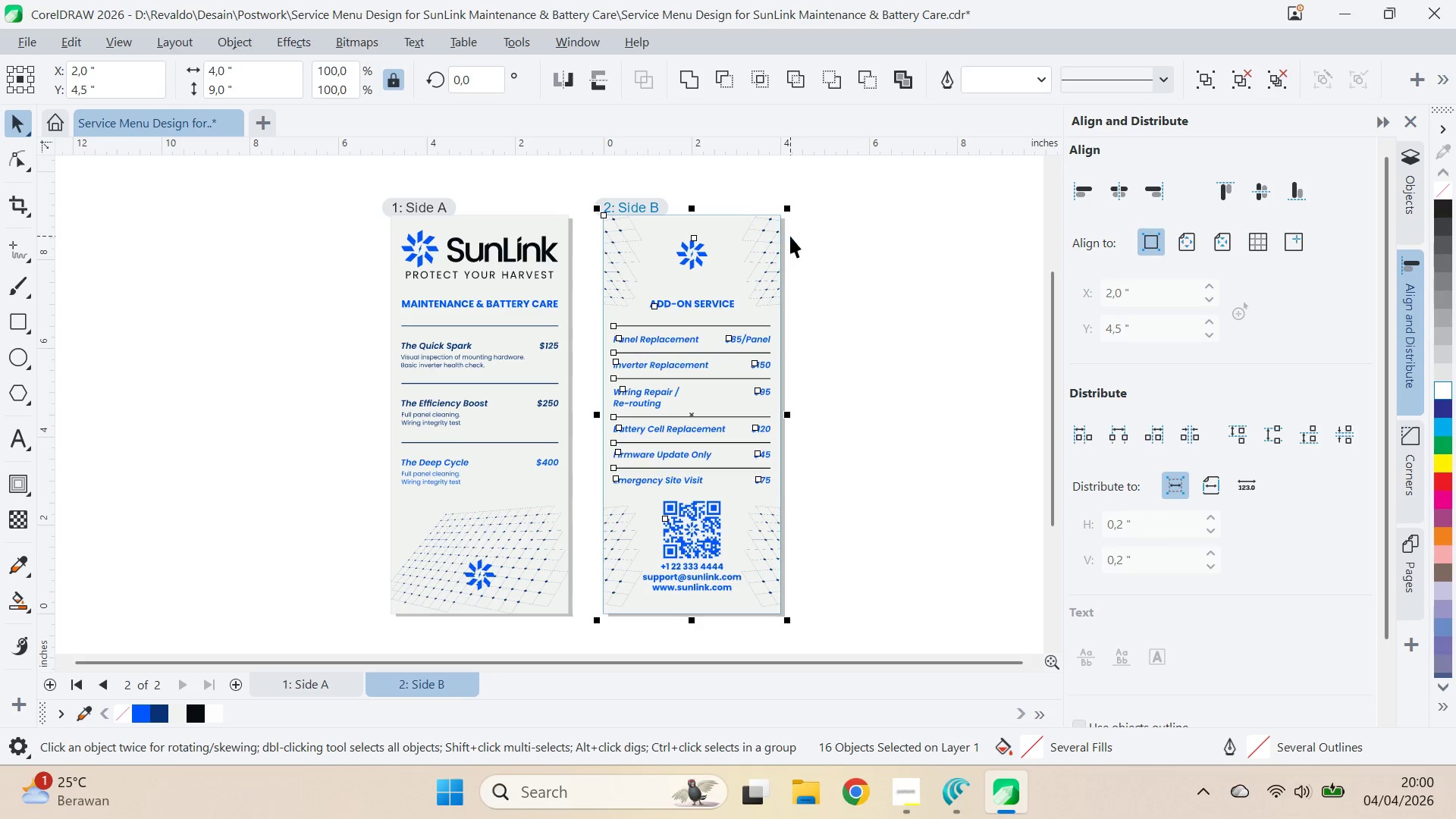 
key(Control+Q)
 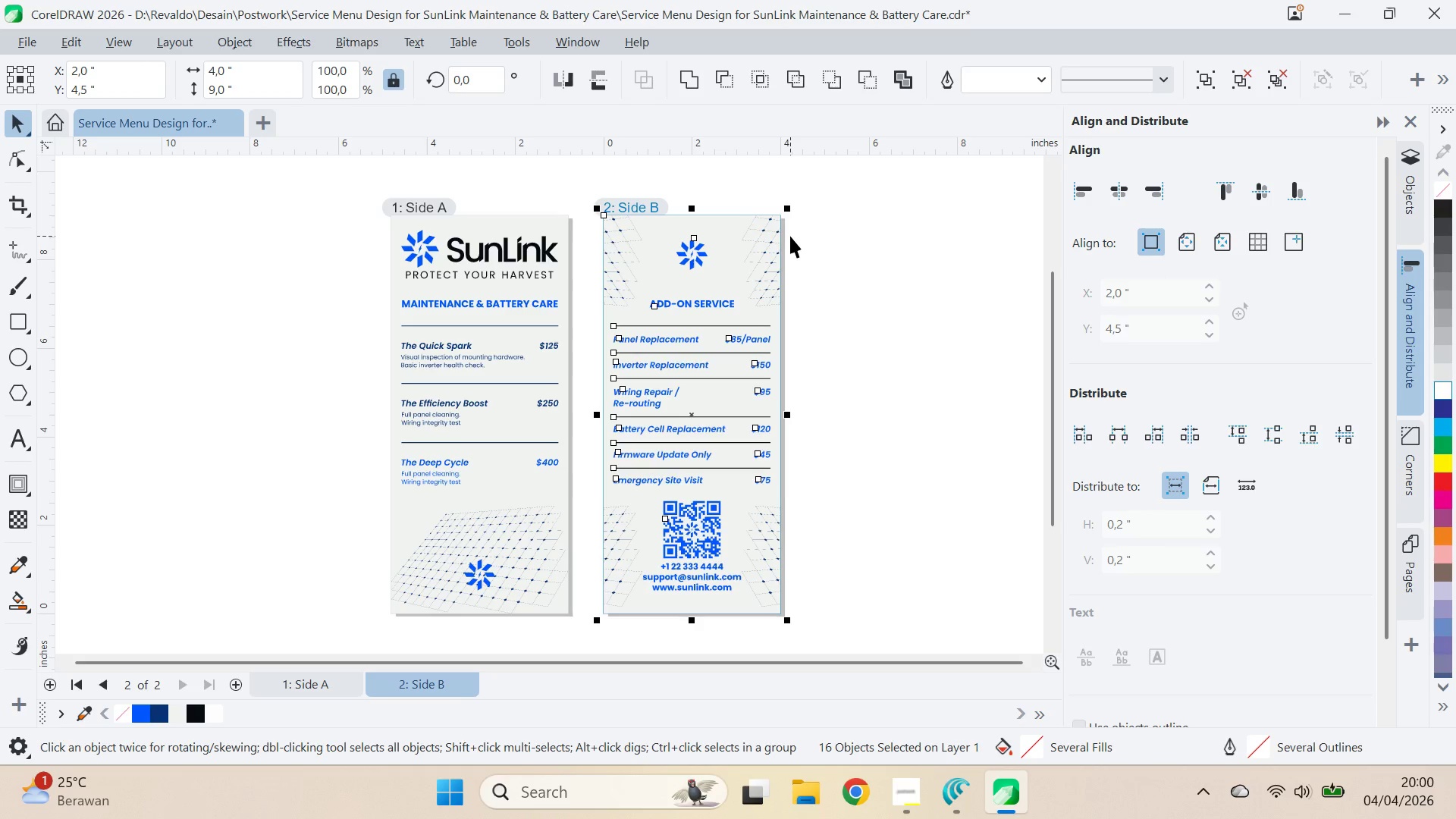 
key(Control+Q)
 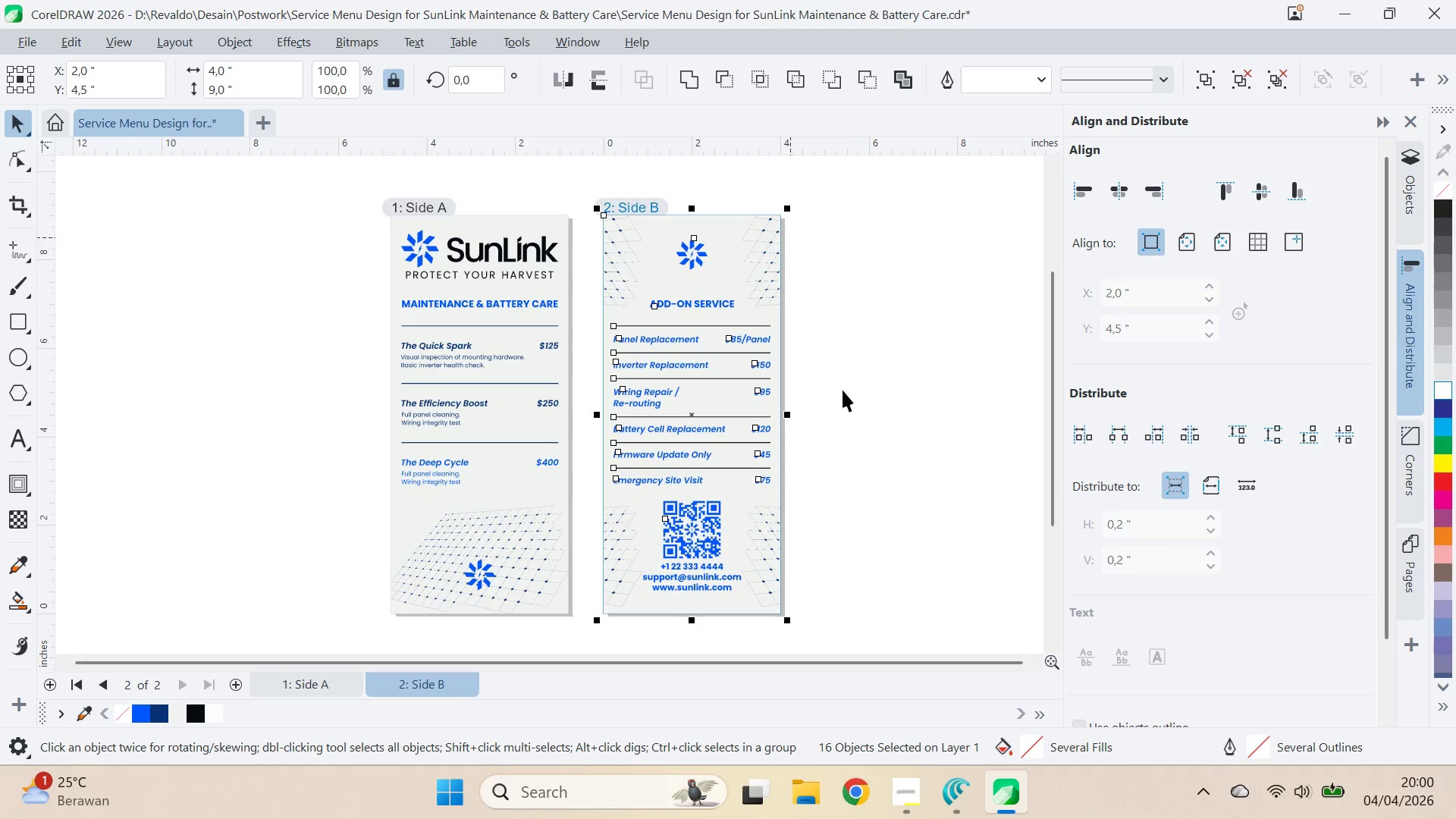 
key(Control+Q)
 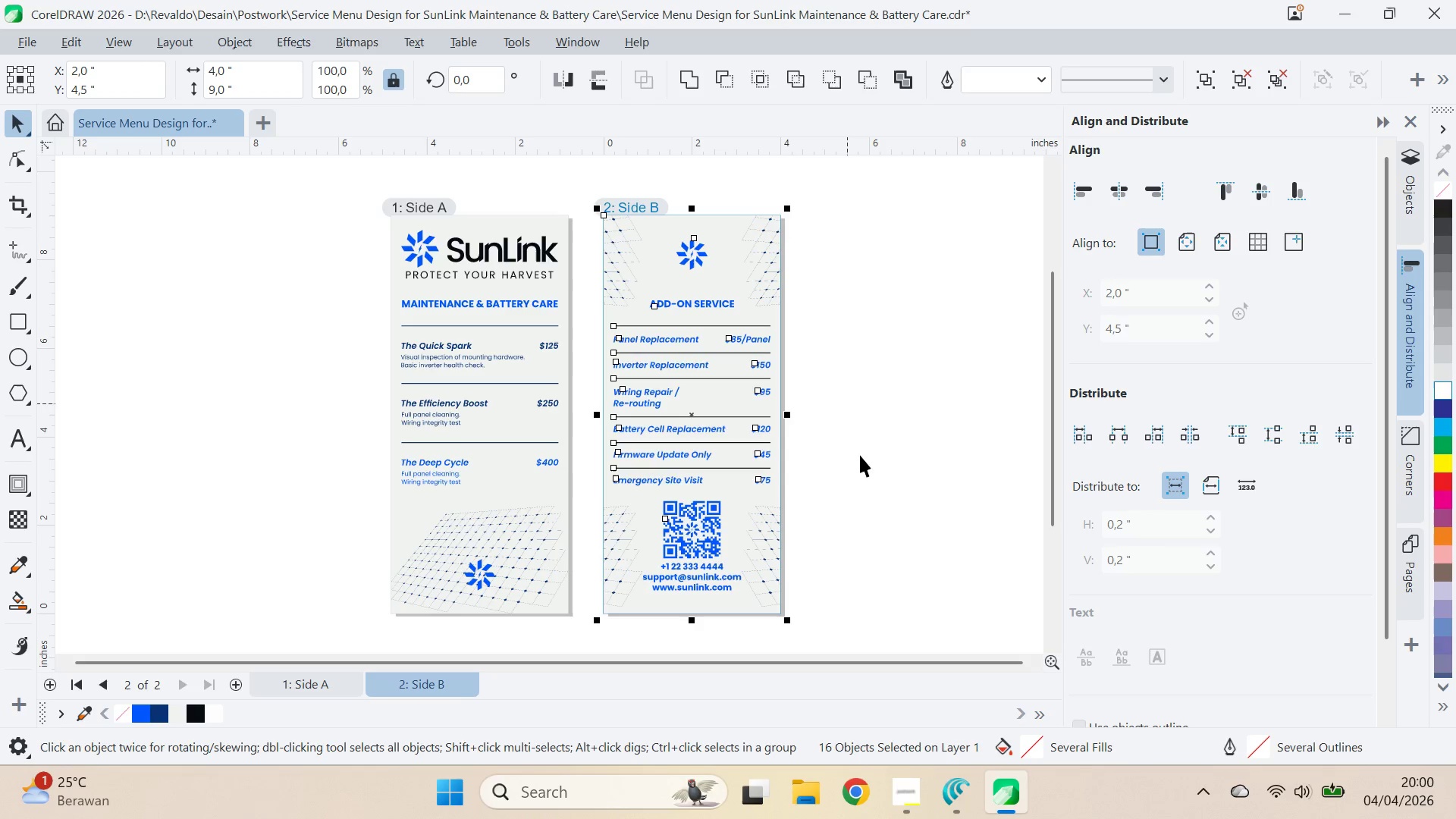 
key(Control+Q)
 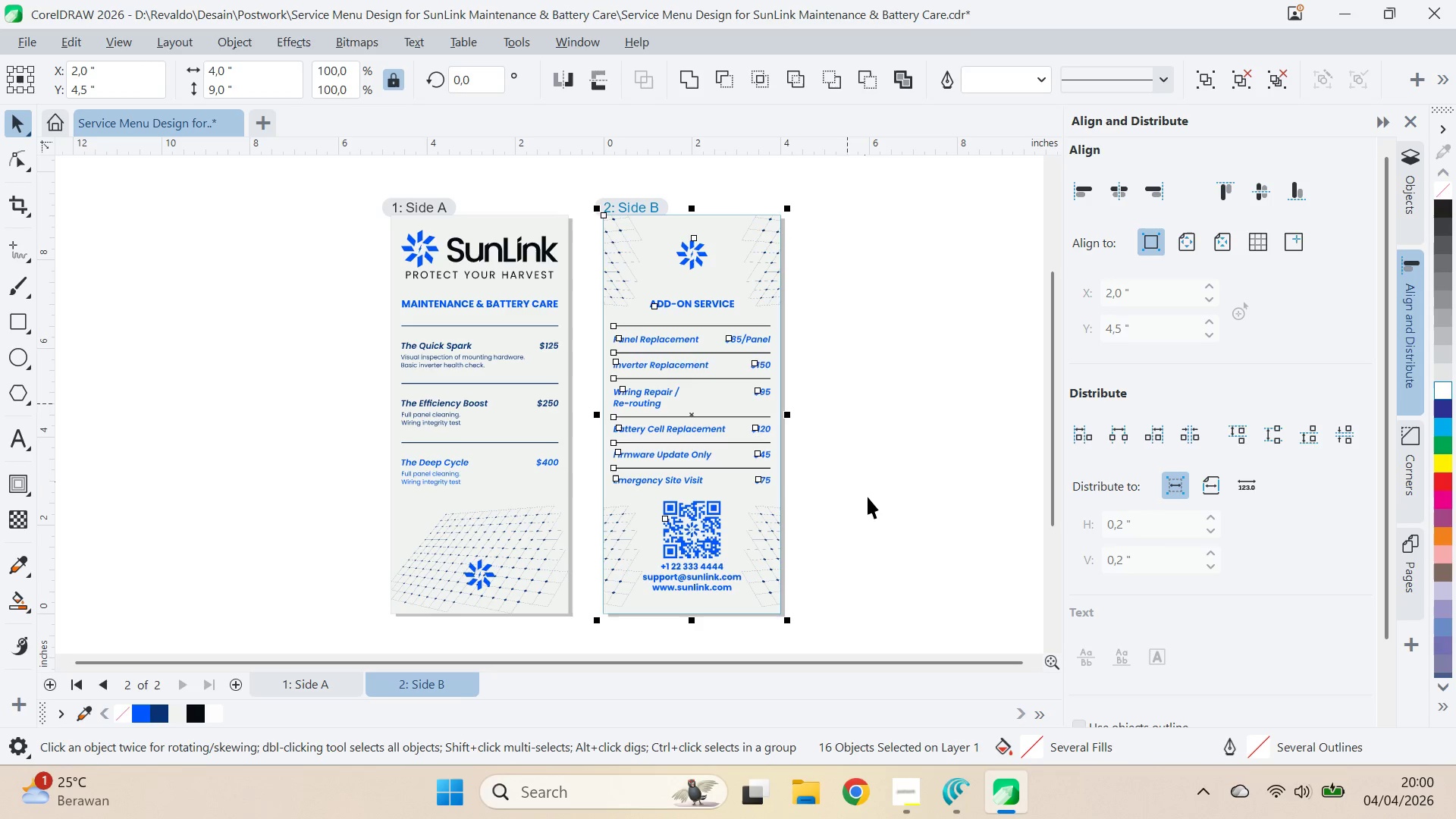 
left_click([868, 497])
 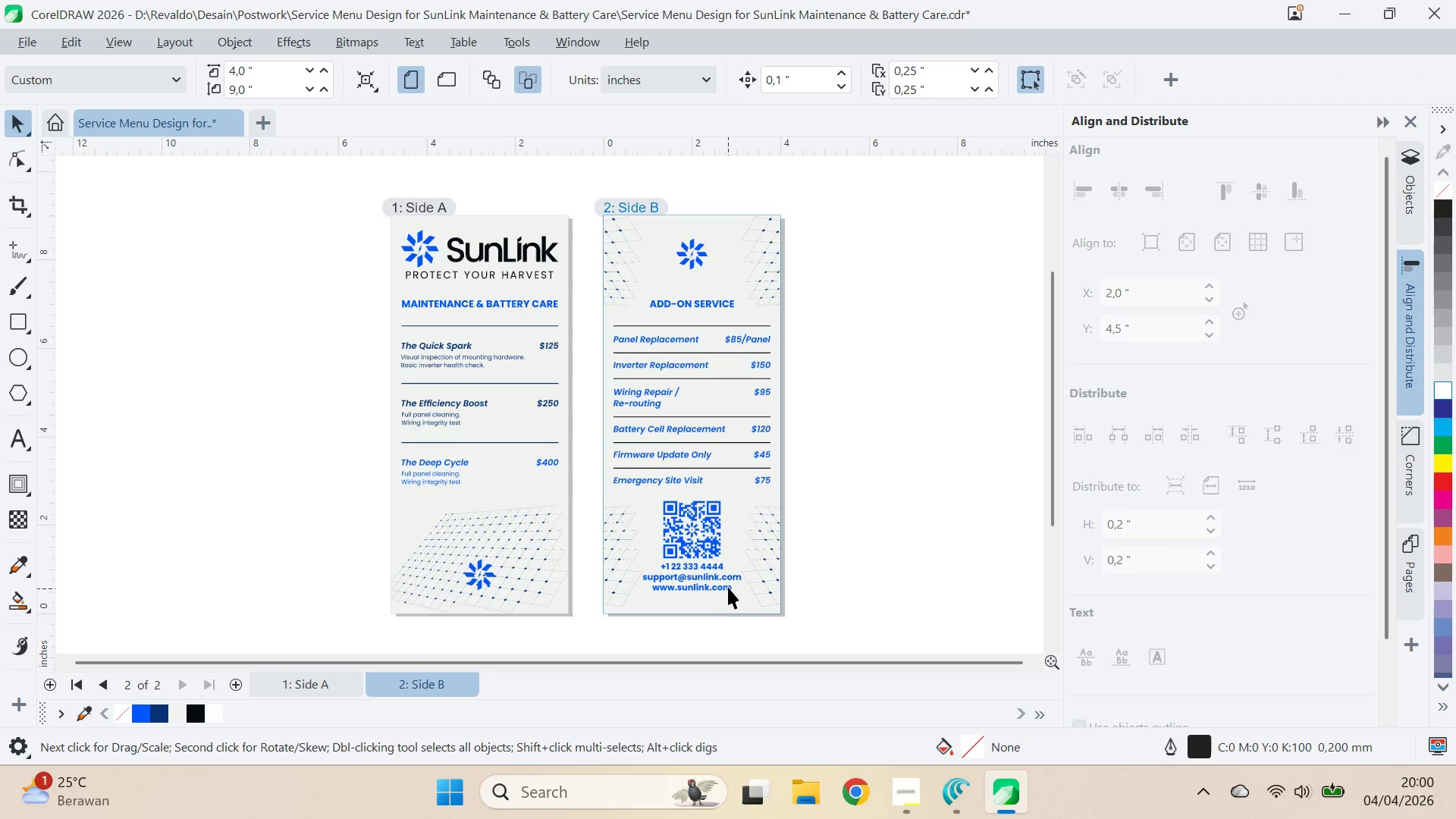 
hold_key(key=ControlLeft, duration=0.52)
 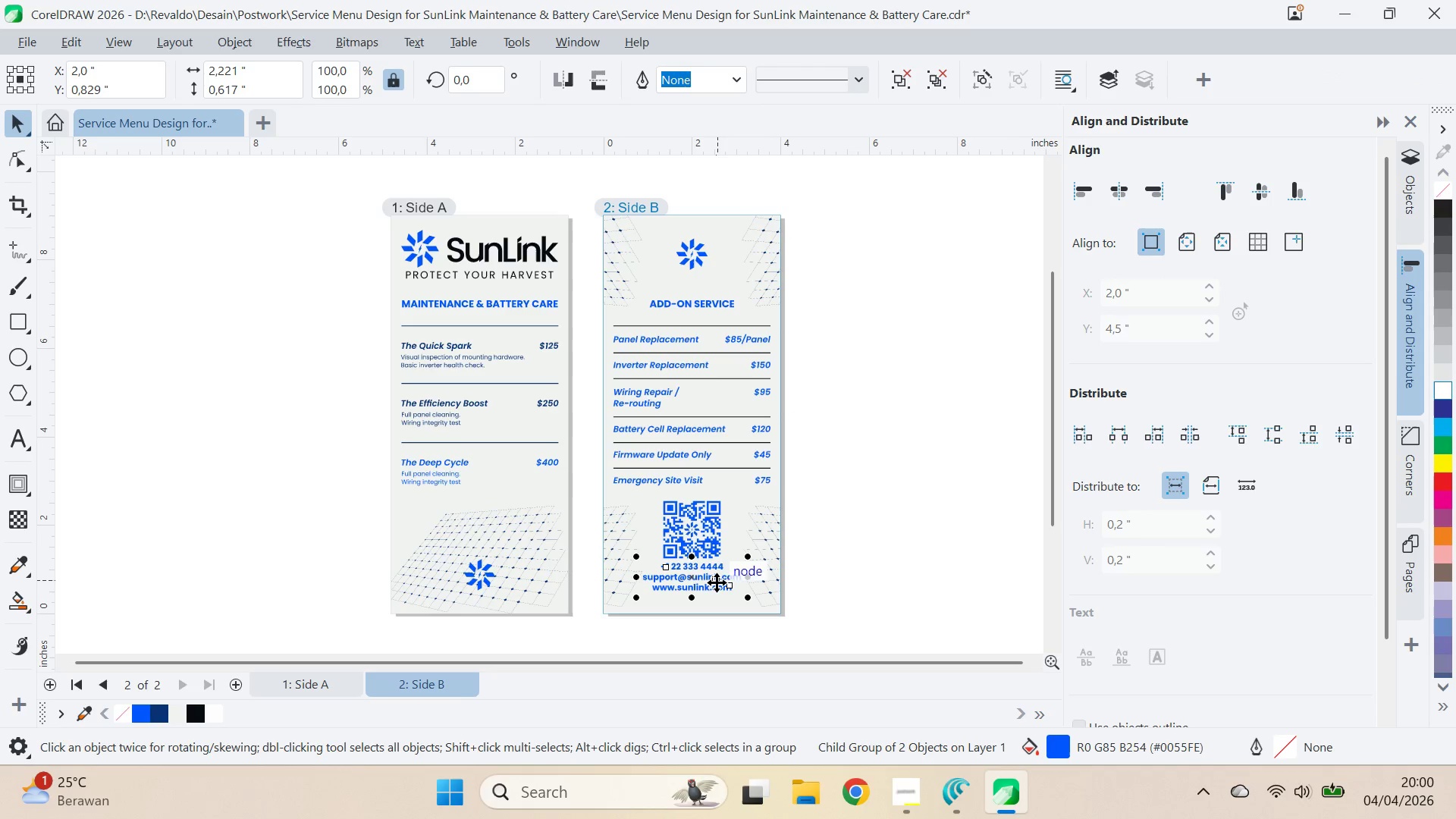 
hold_key(key=ControlLeft, duration=0.88)
 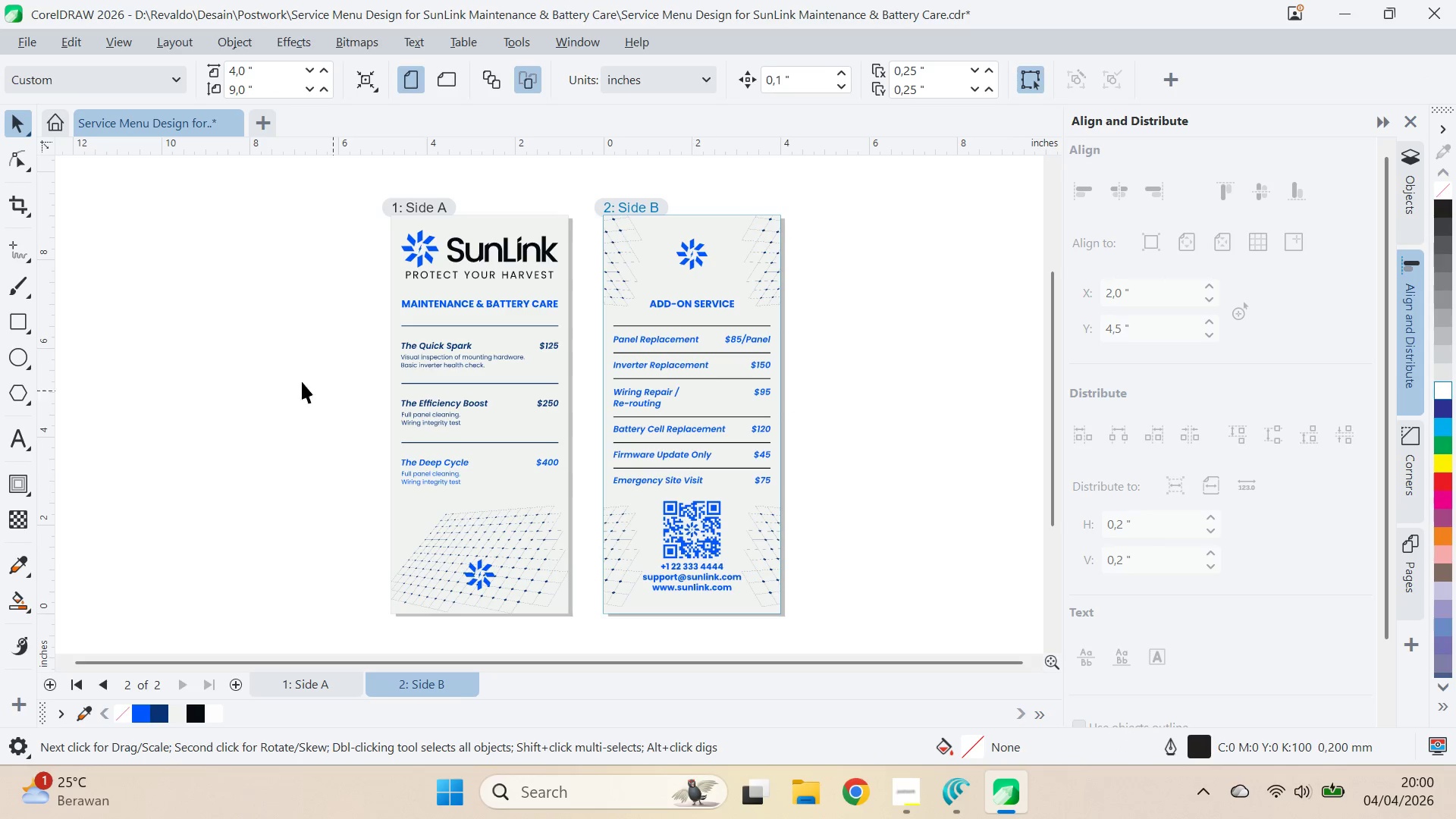 
left_click([252, 355])
 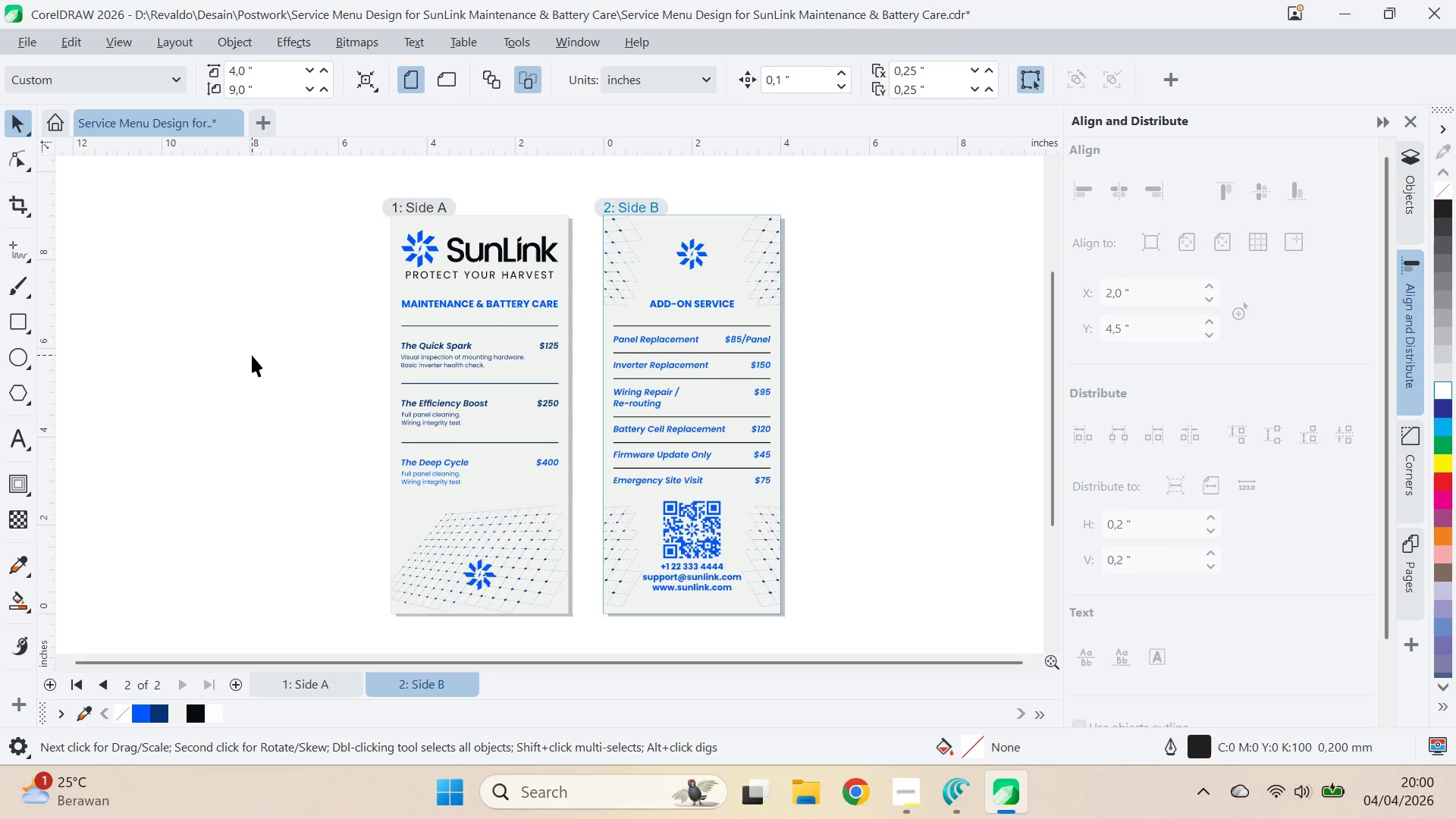 
key(Control+S)
 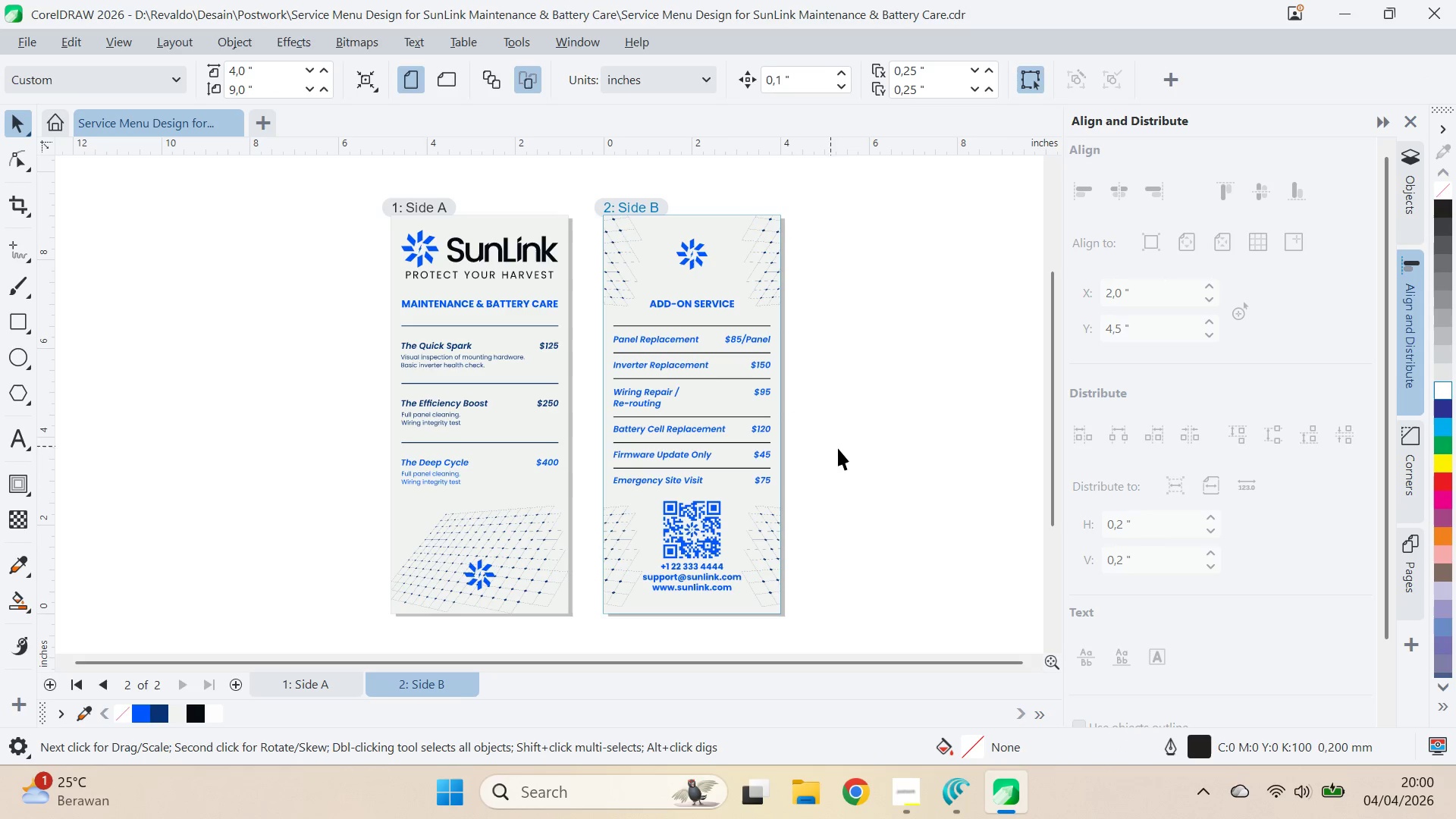 
left_click([843, 450])
 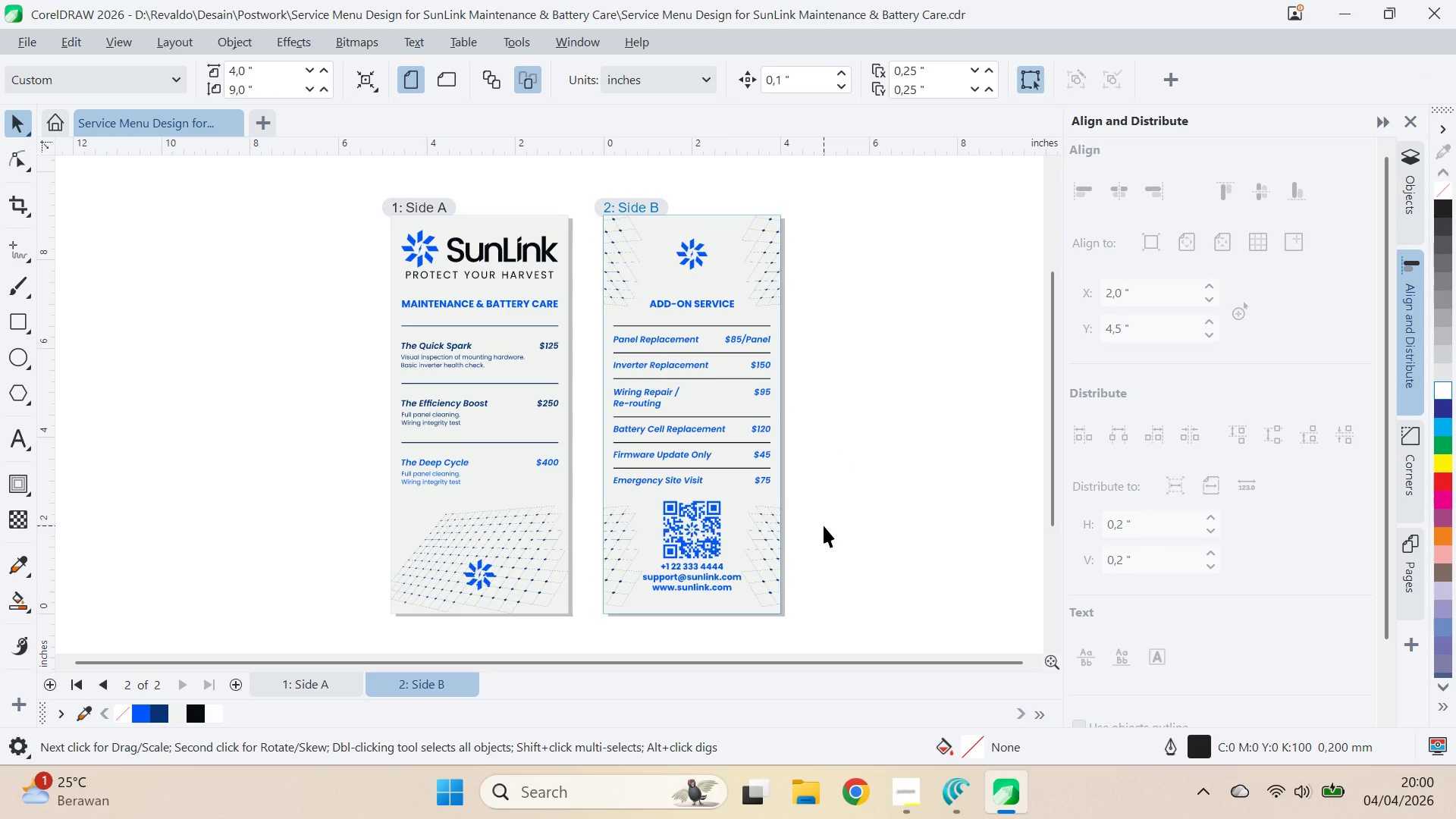 
key(Control+Z)
 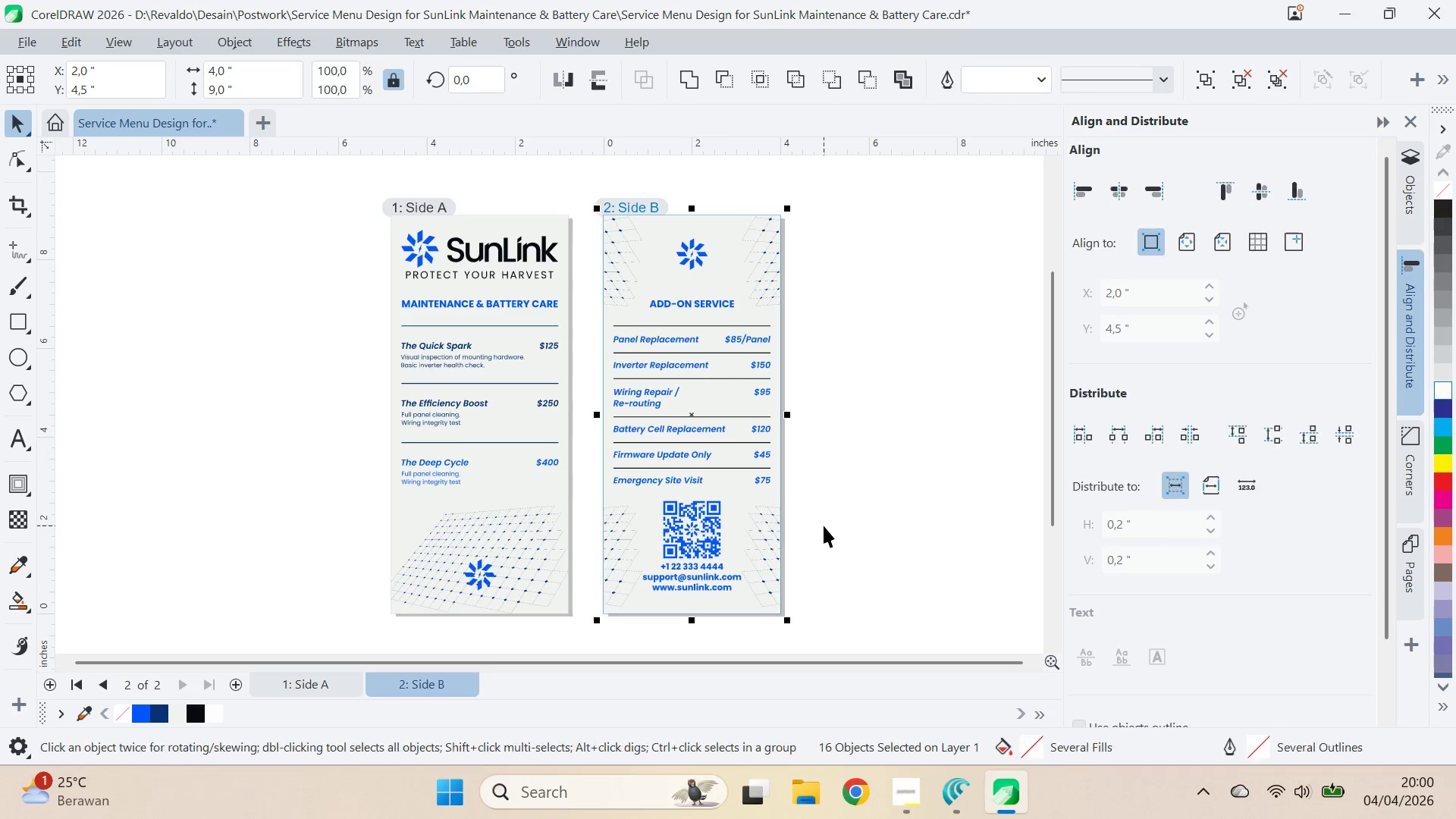 
key(Control+Z)
 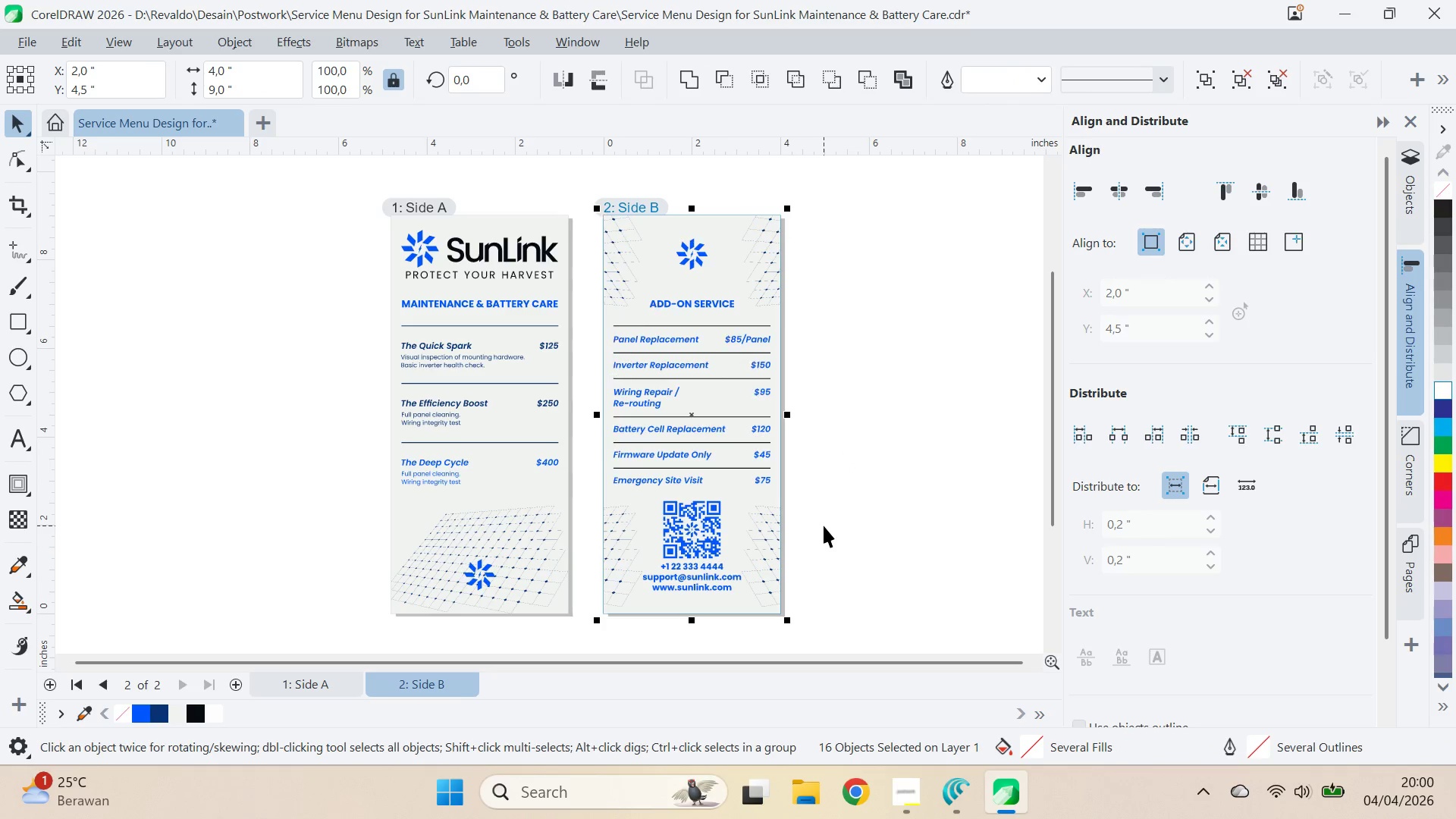 
key(Control+Z)
 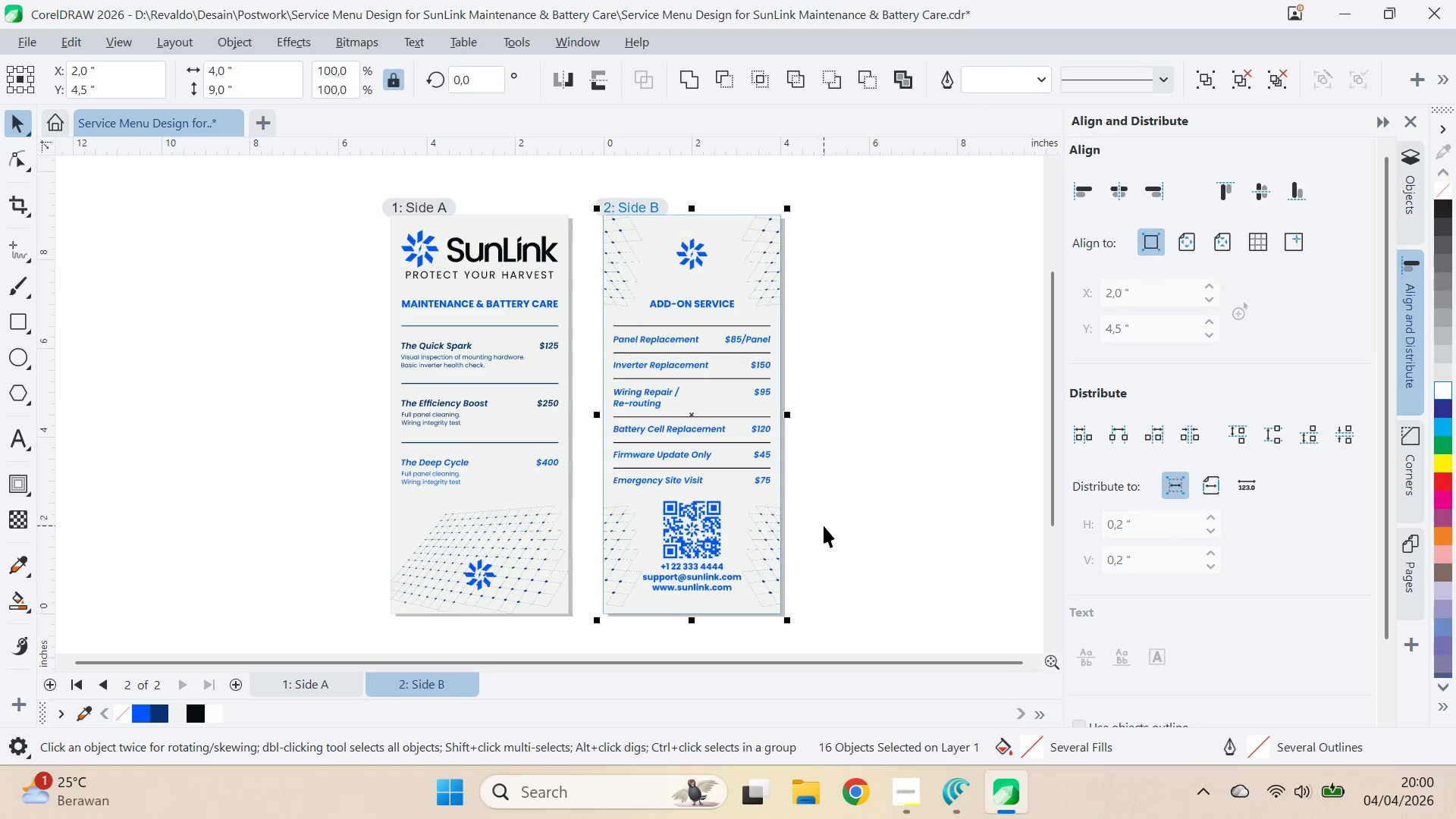 
key(Control+Z)
 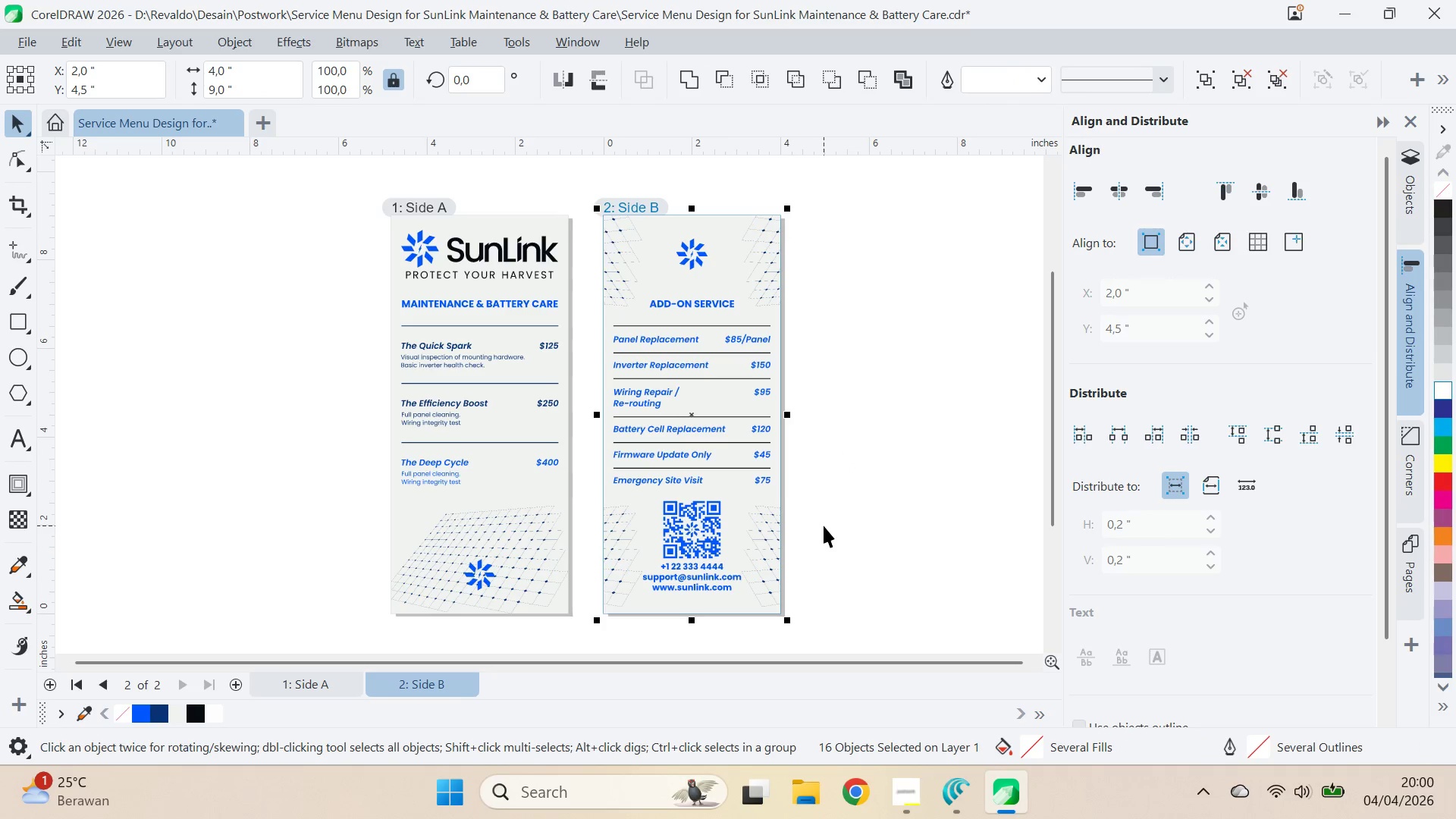 
key(Control+Z)
 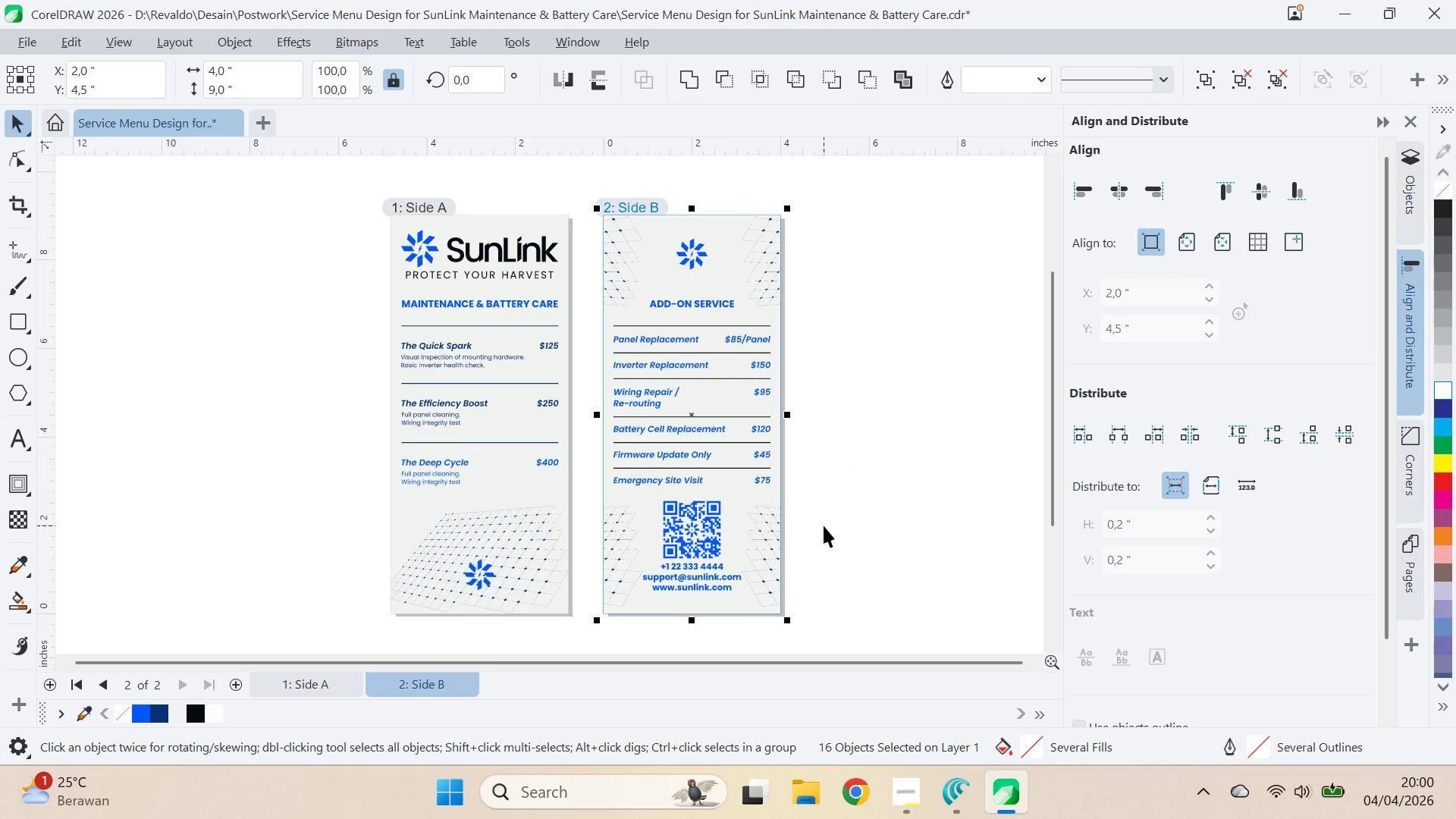 
key(Control+Z)
 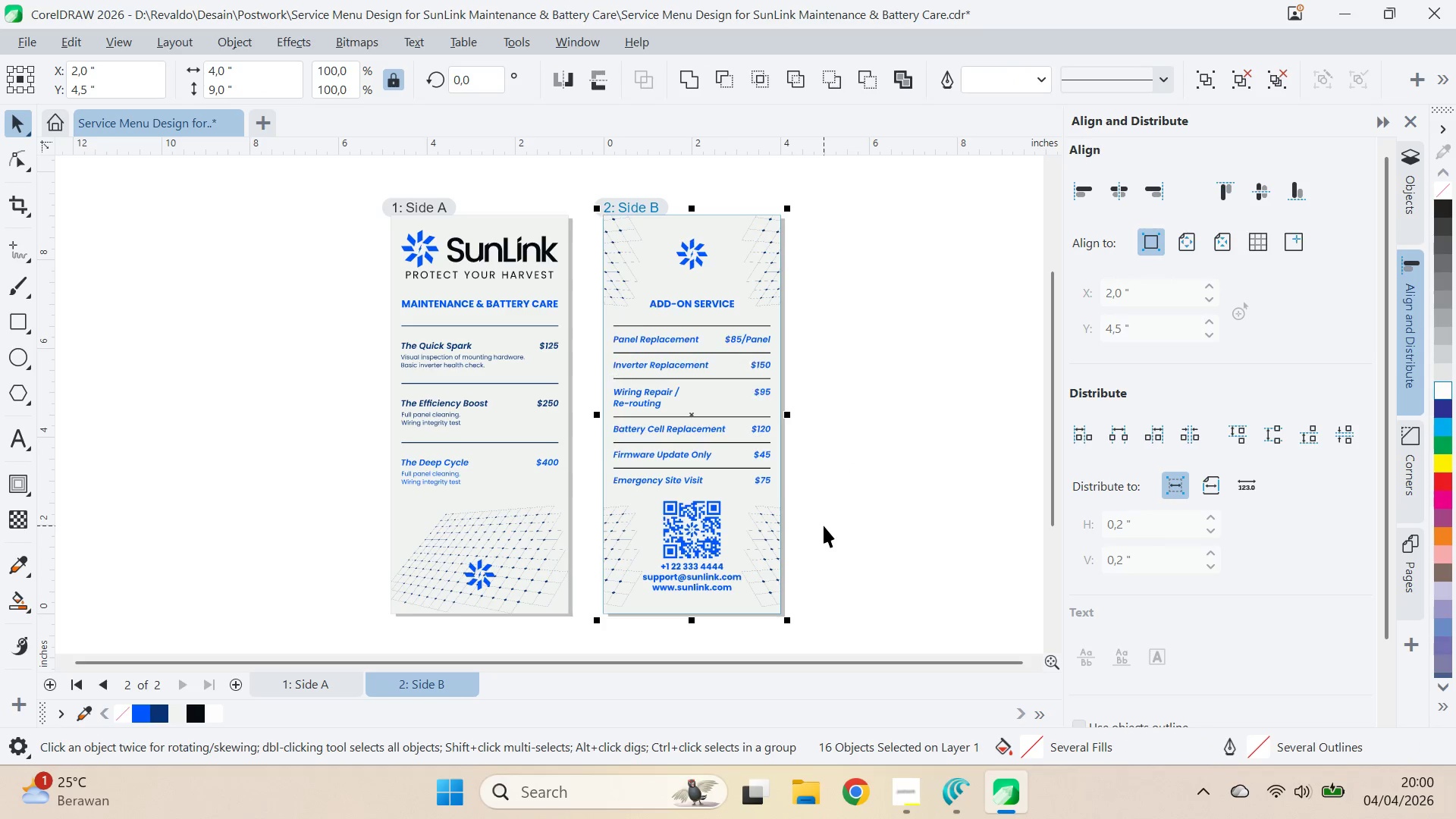 
key(Control+Z)
 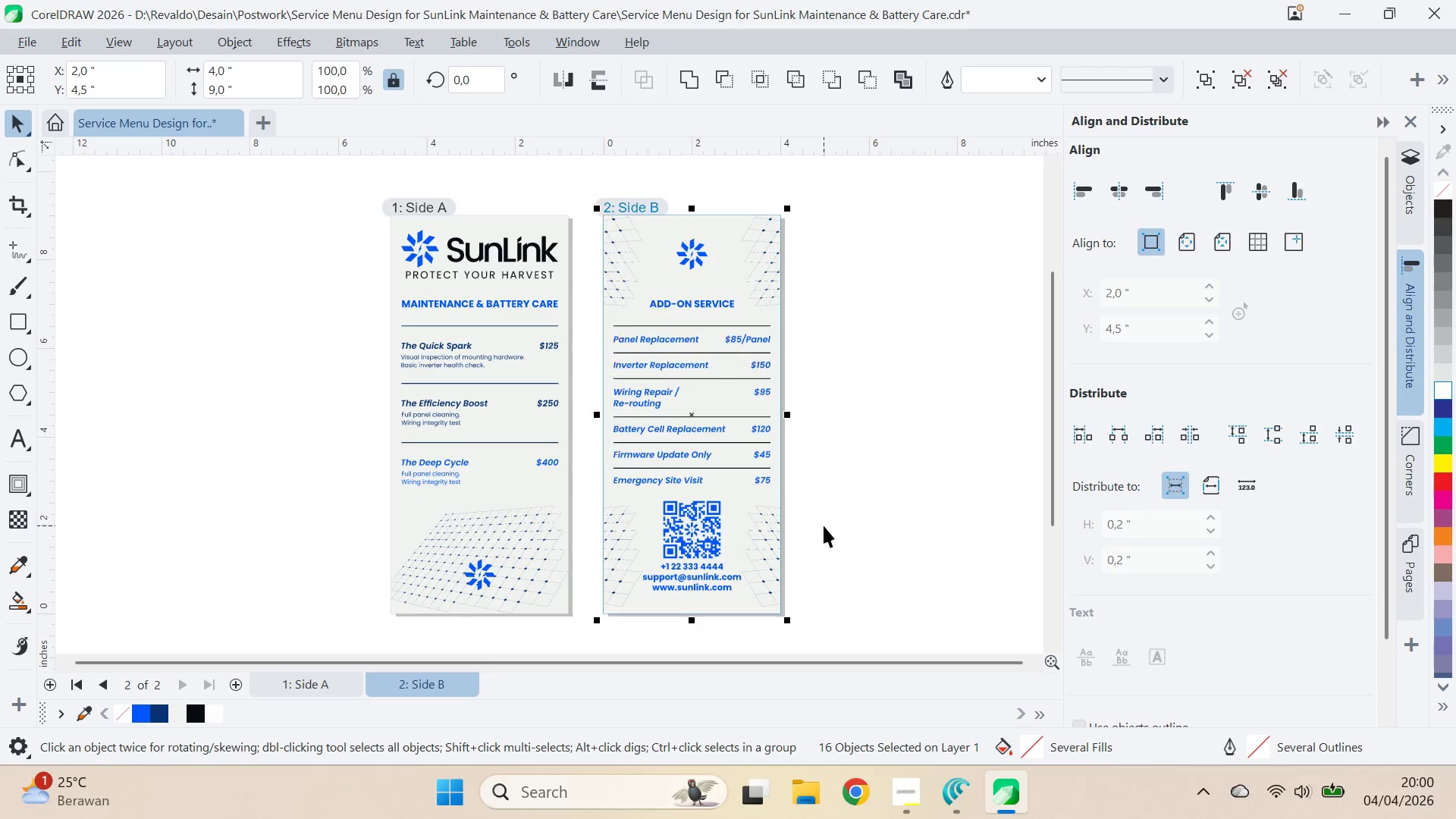 
hold_key(key=Z, duration=0.61)
 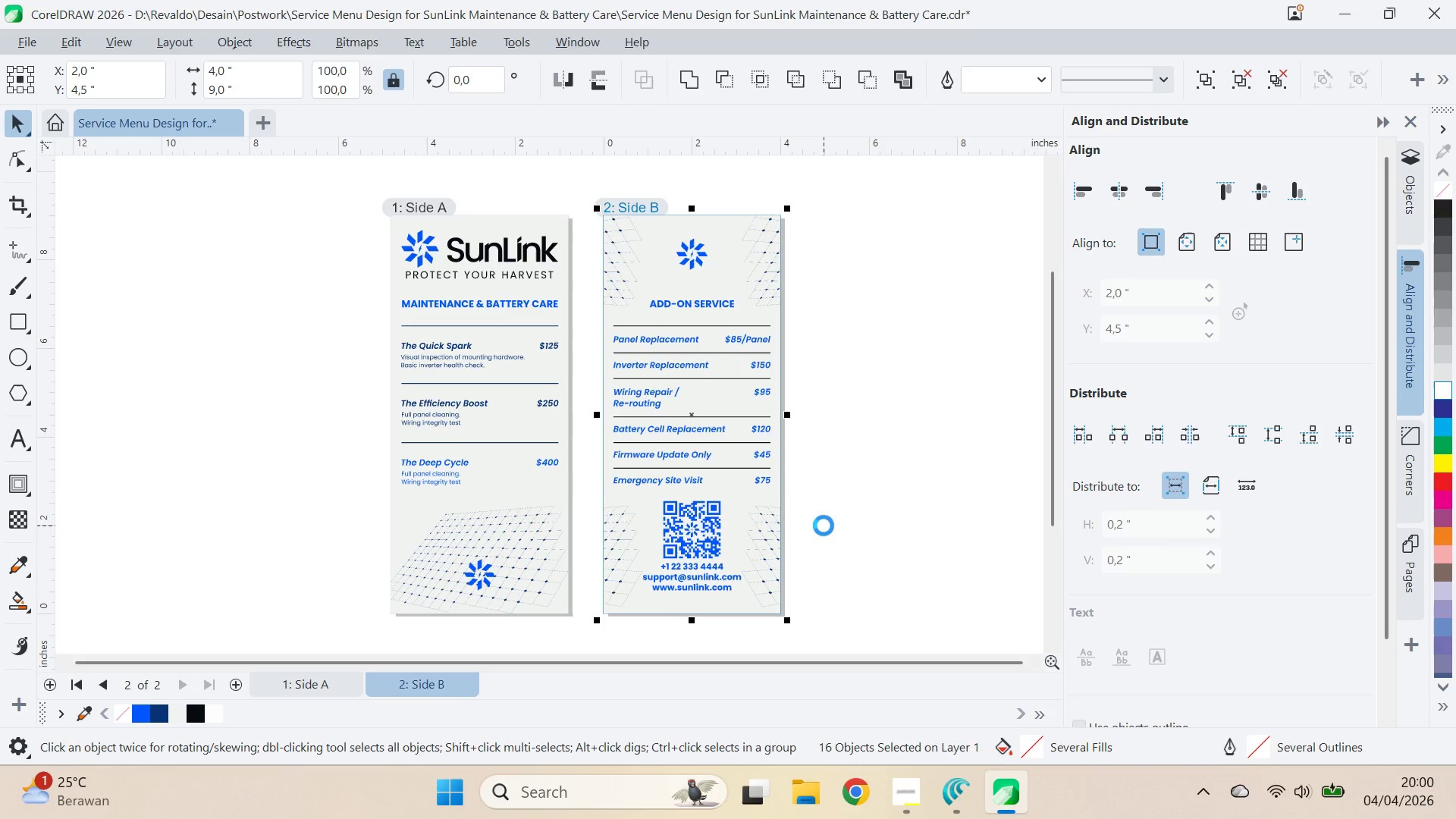 
key(Control+Z)
 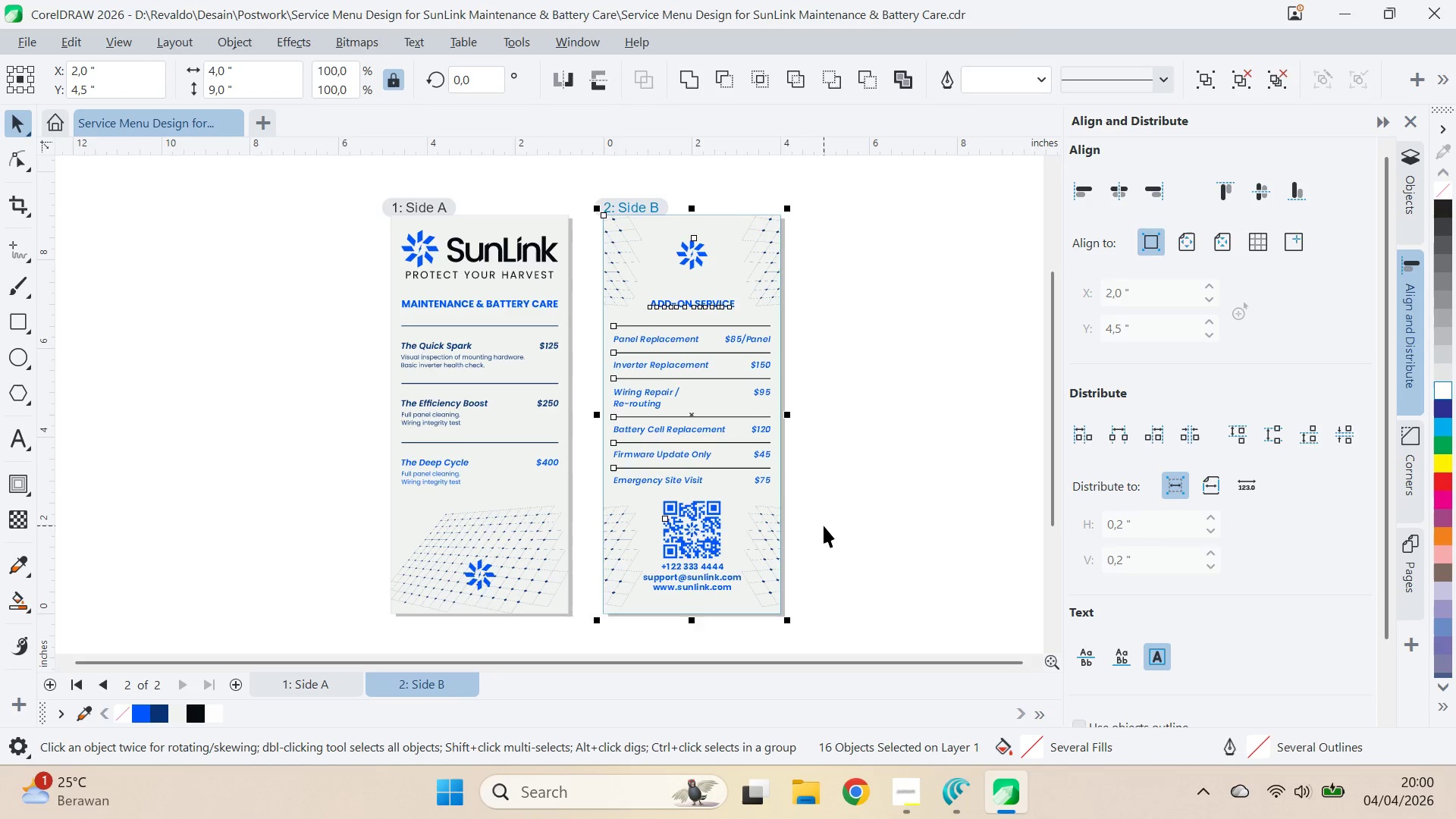 
key(Control+Z)
 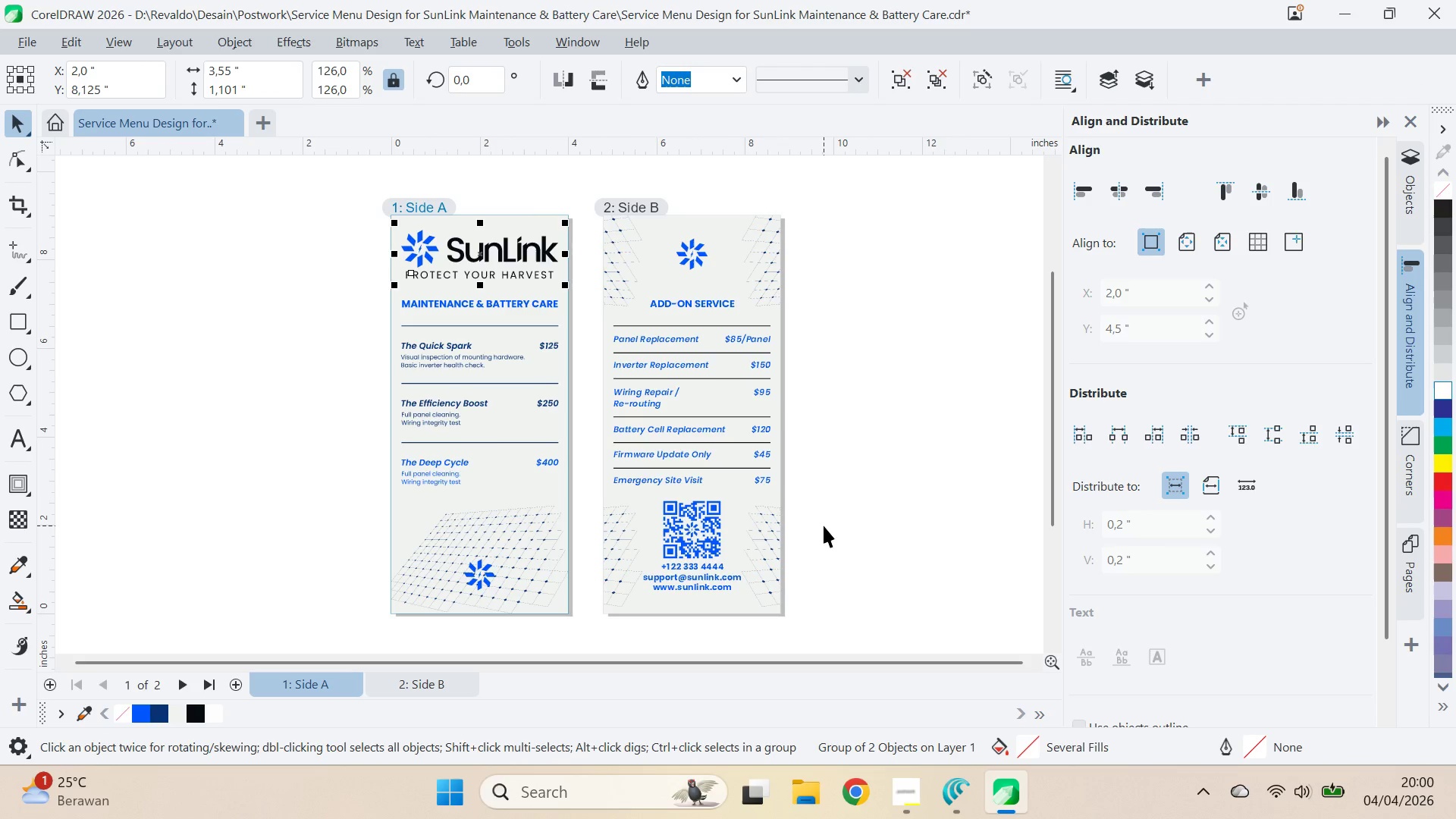 
key(Control+Shift+ShiftLeft)
 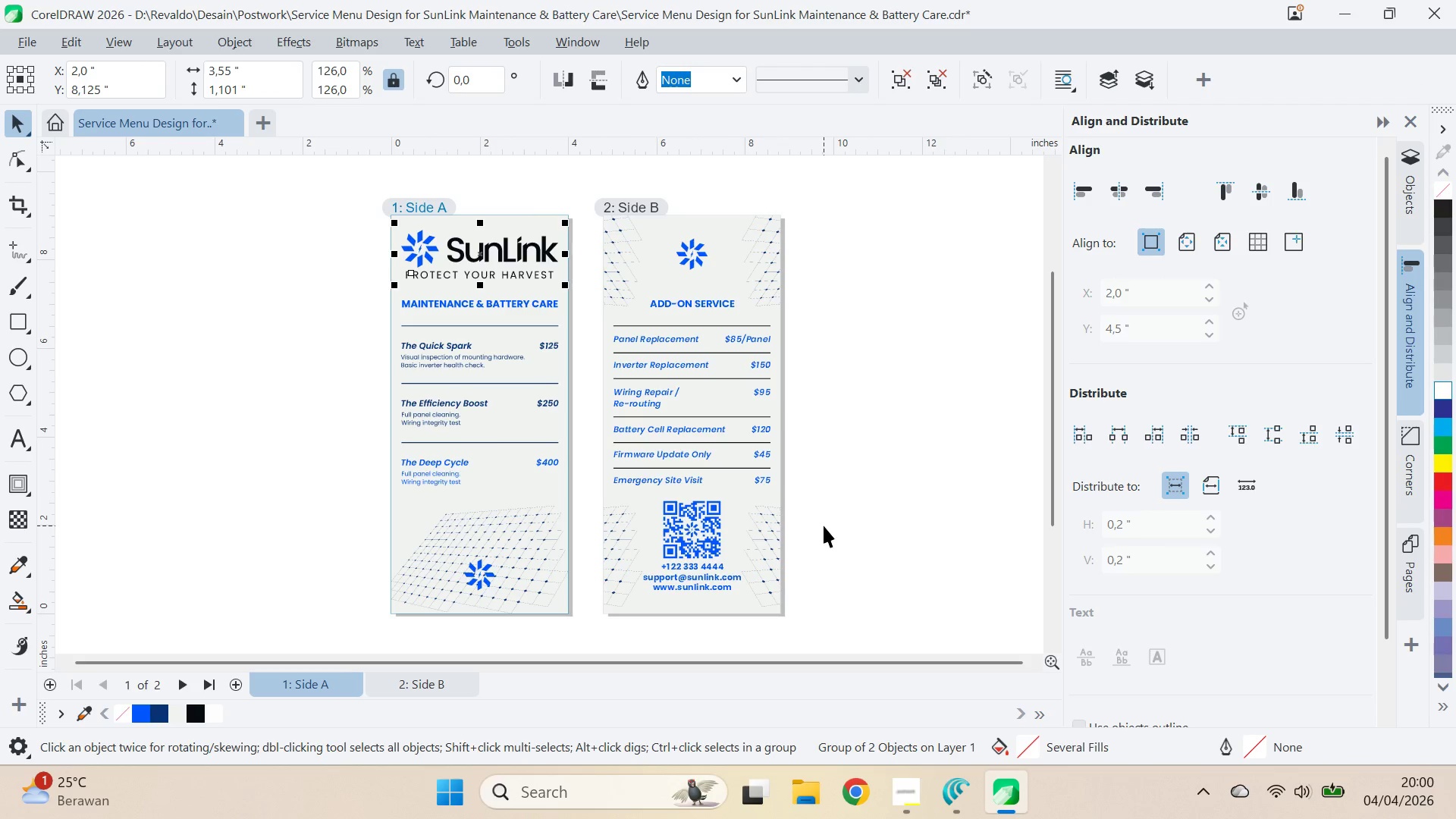 
key(Control+Q)
 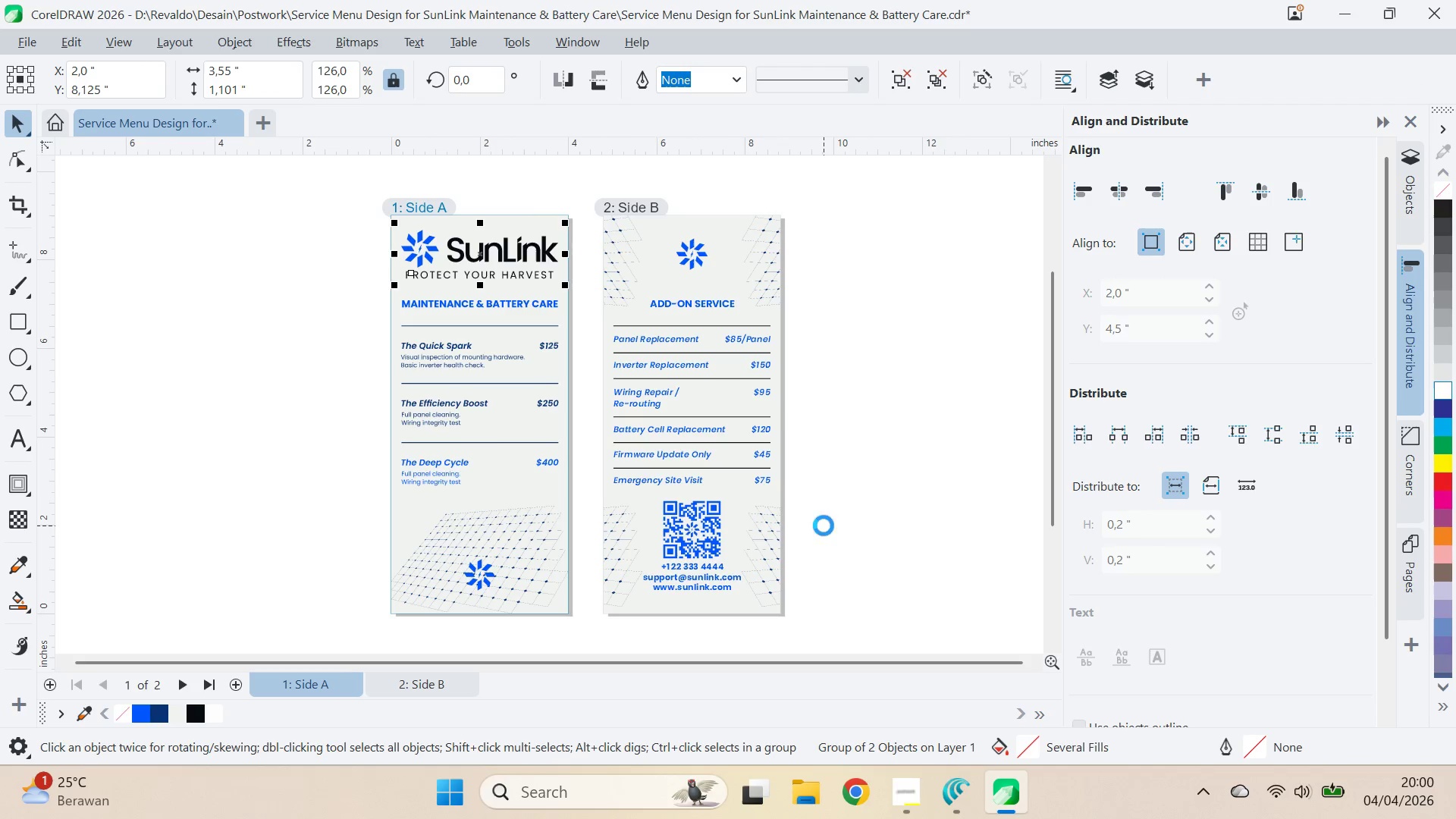 
key(Control+Q)
 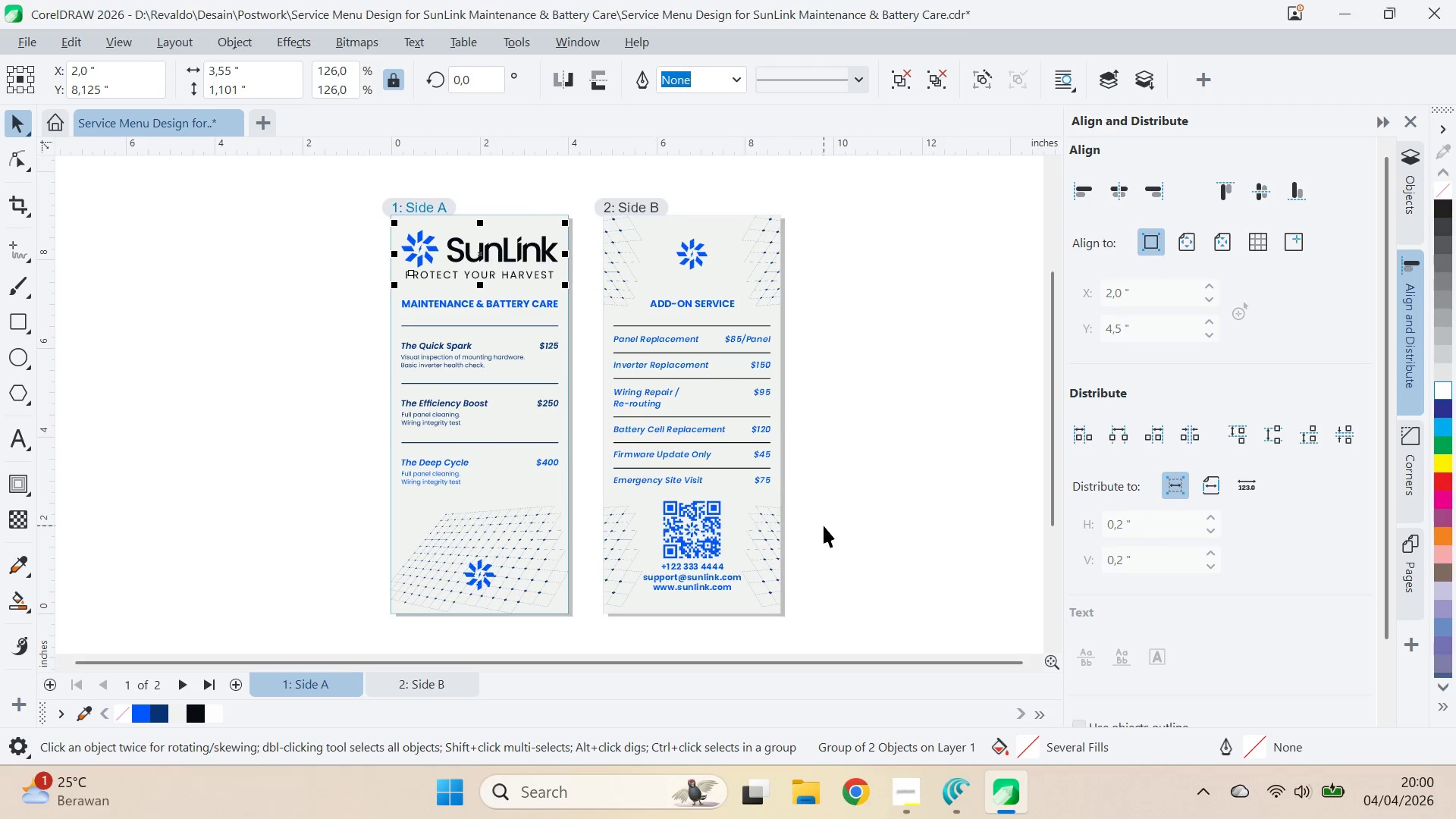 
key(Control+Q)
 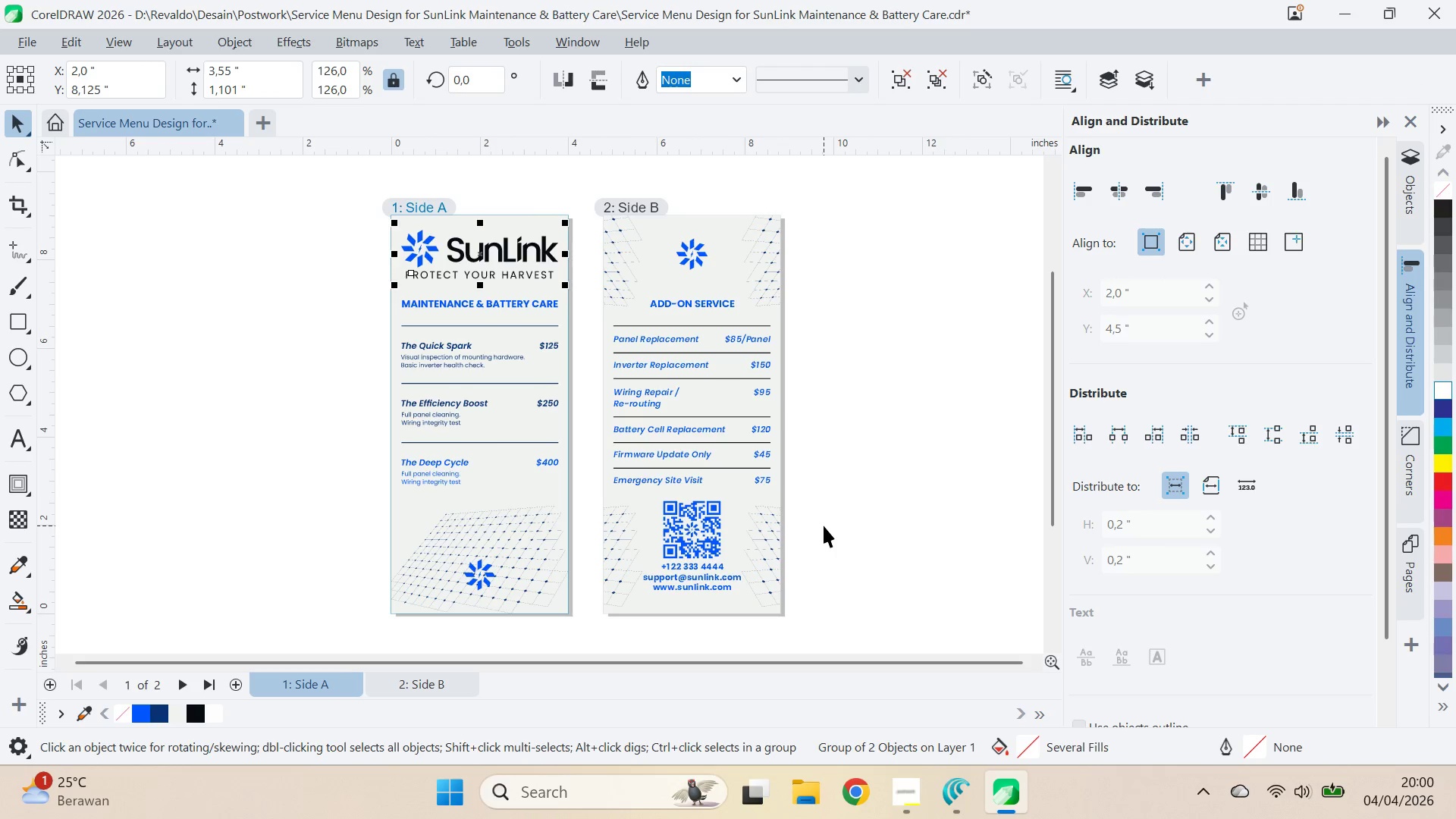 
left_click([824, 526])
 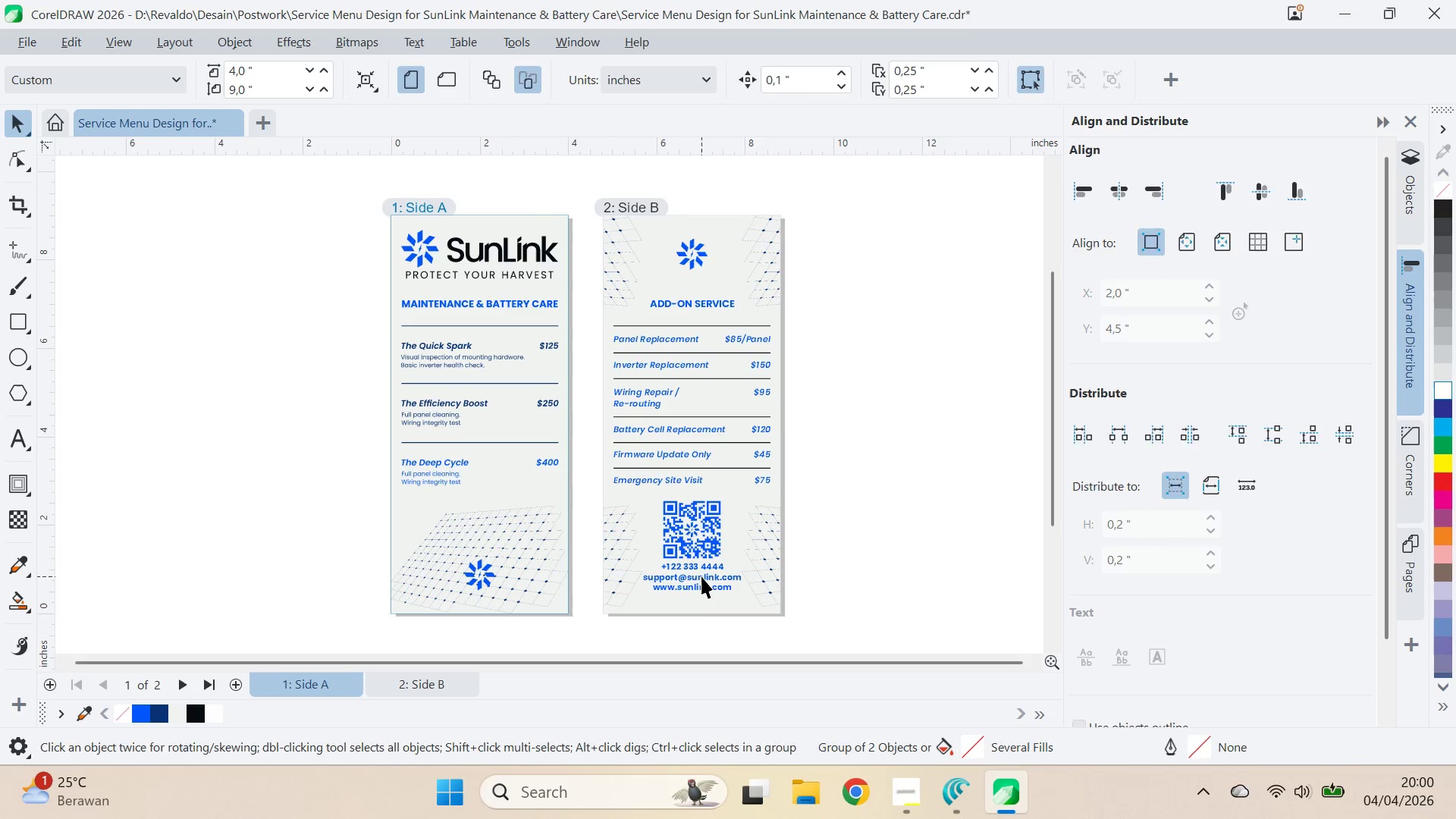 
double_click([701, 576])
 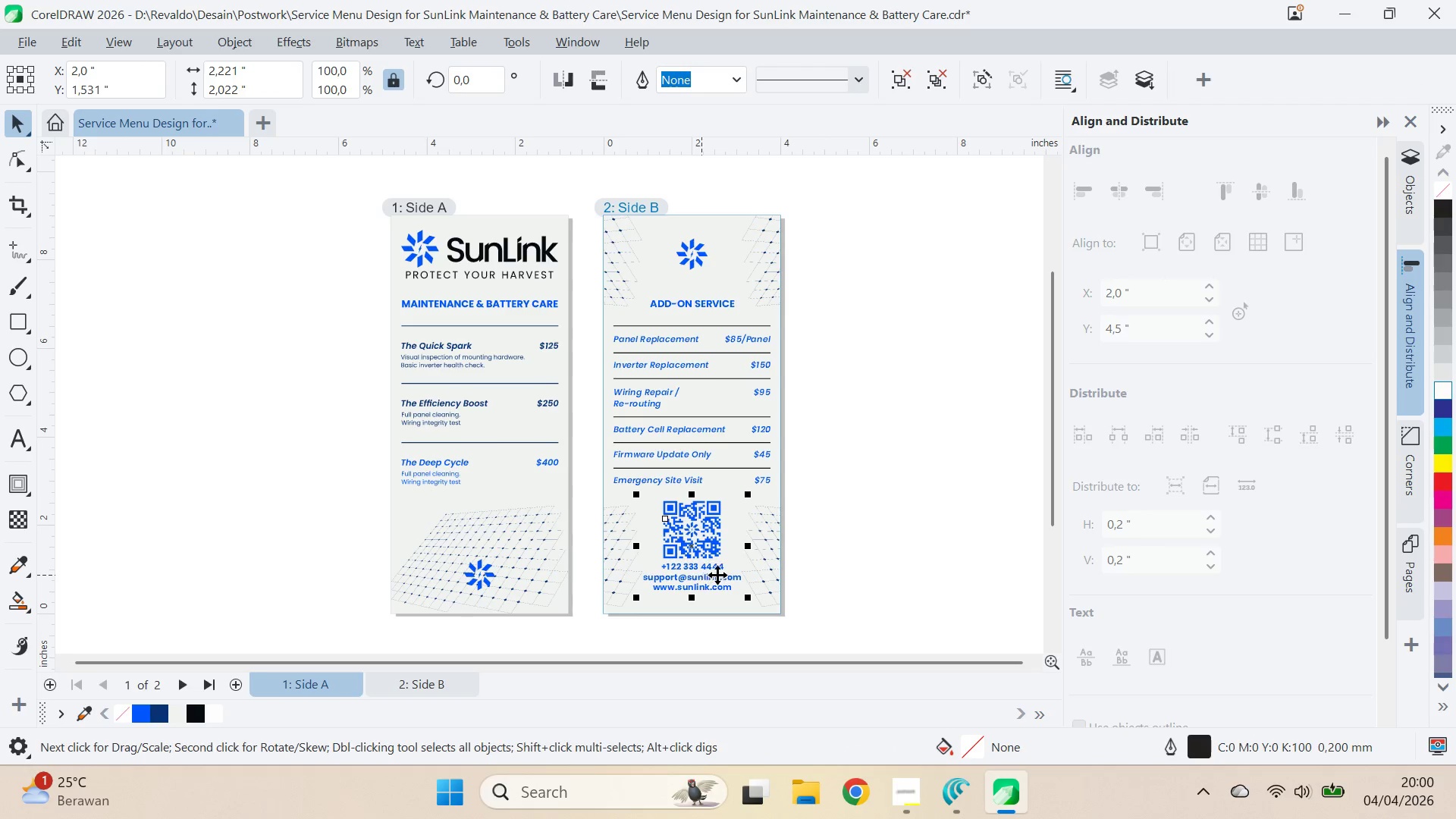 
key(Control+ControlLeft)
 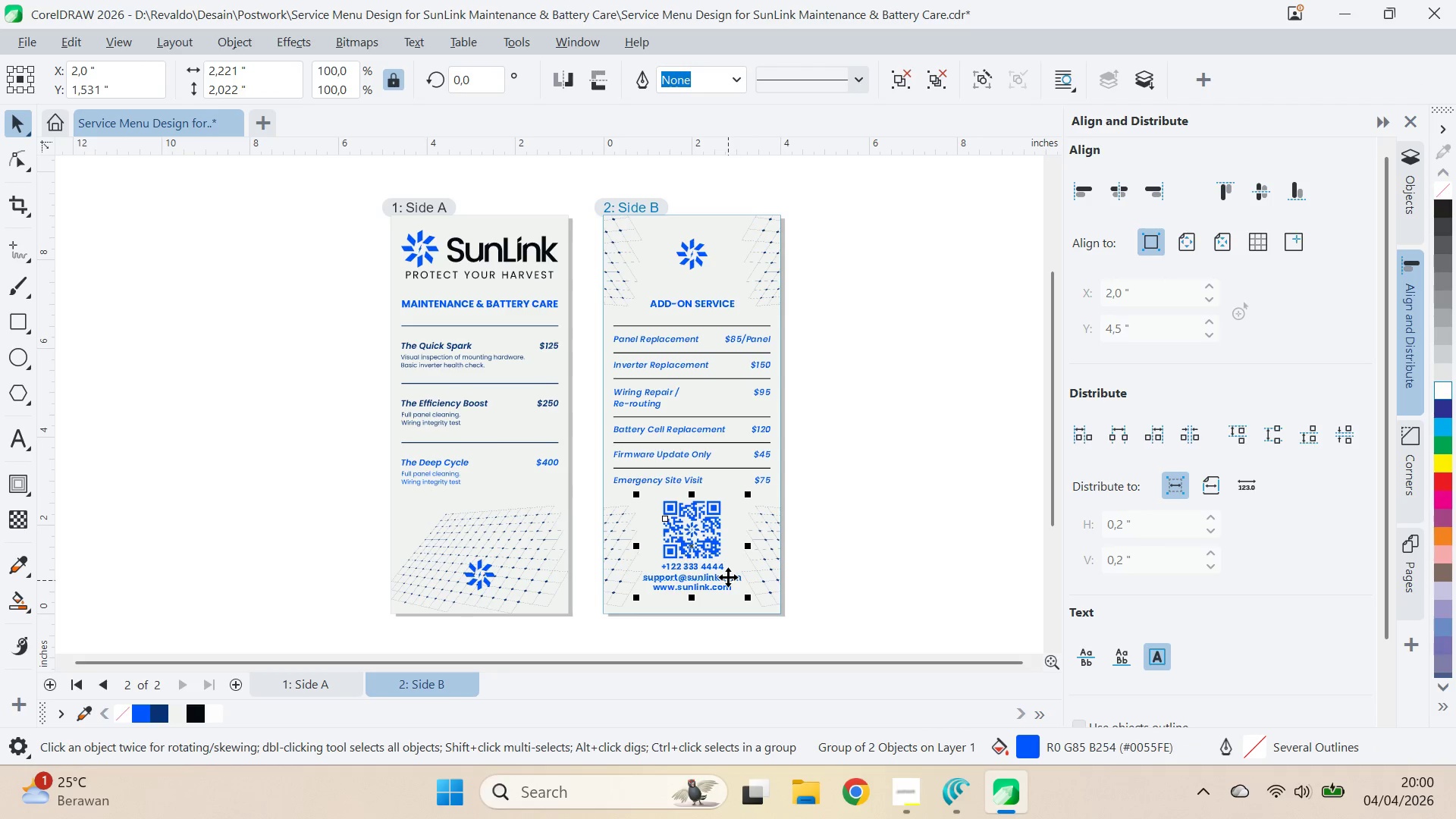 
hold_key(key=ControlLeft, duration=1.51)
left_click([728, 577])
 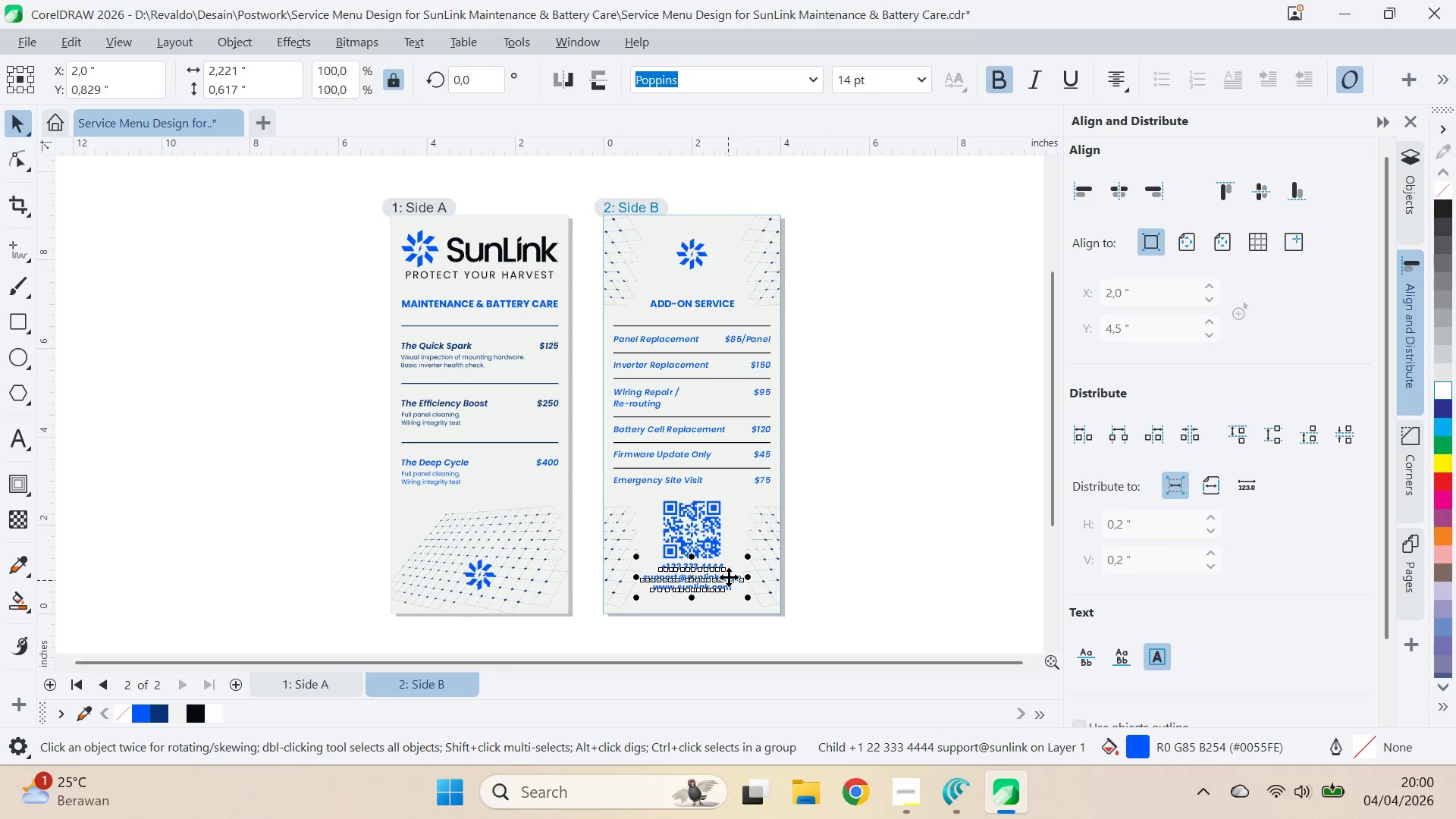 
double_click([730, 577])
 